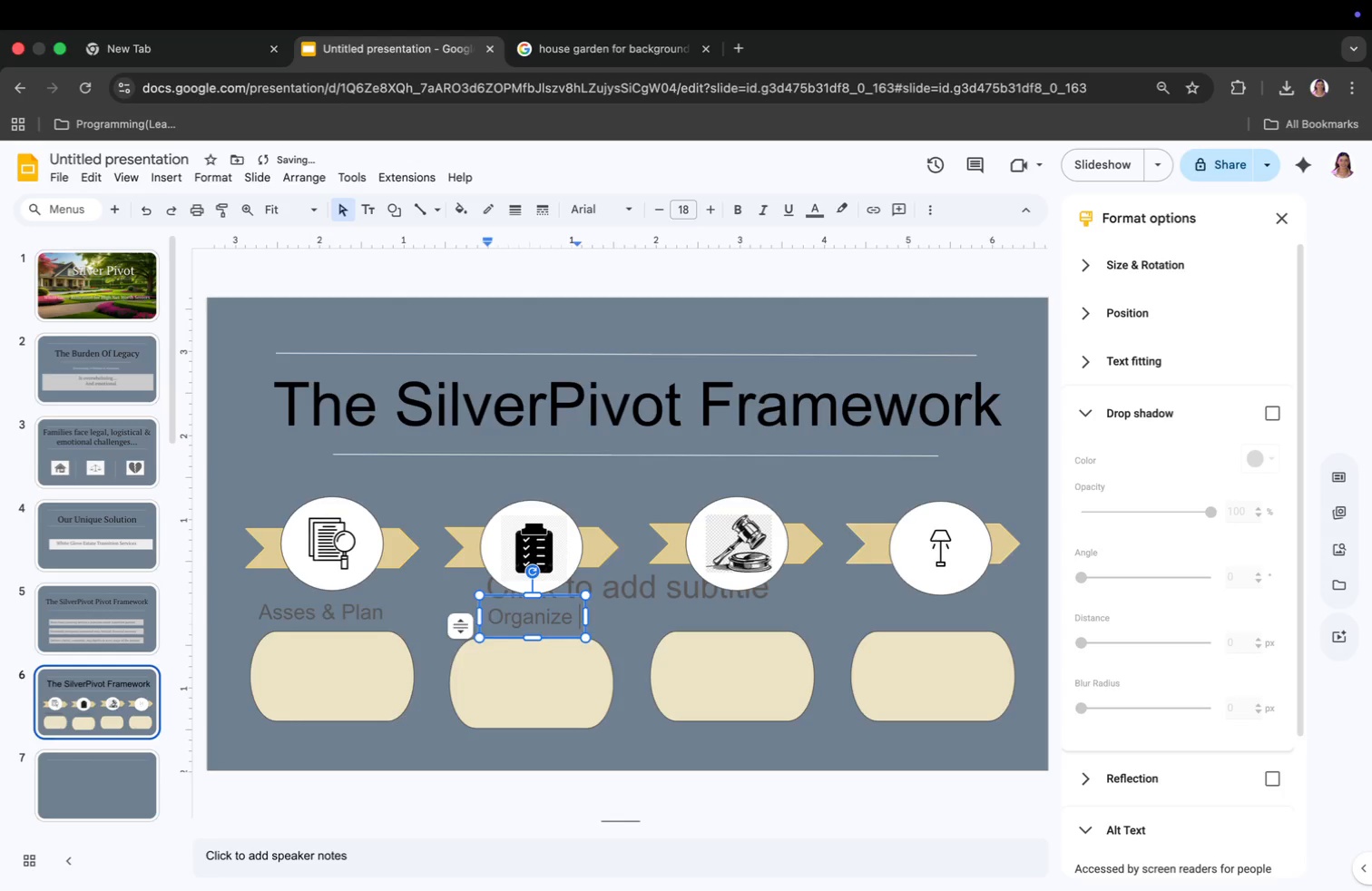 
left_click_drag(start_coordinate=[586, 625], to_coordinate=[608, 625])
 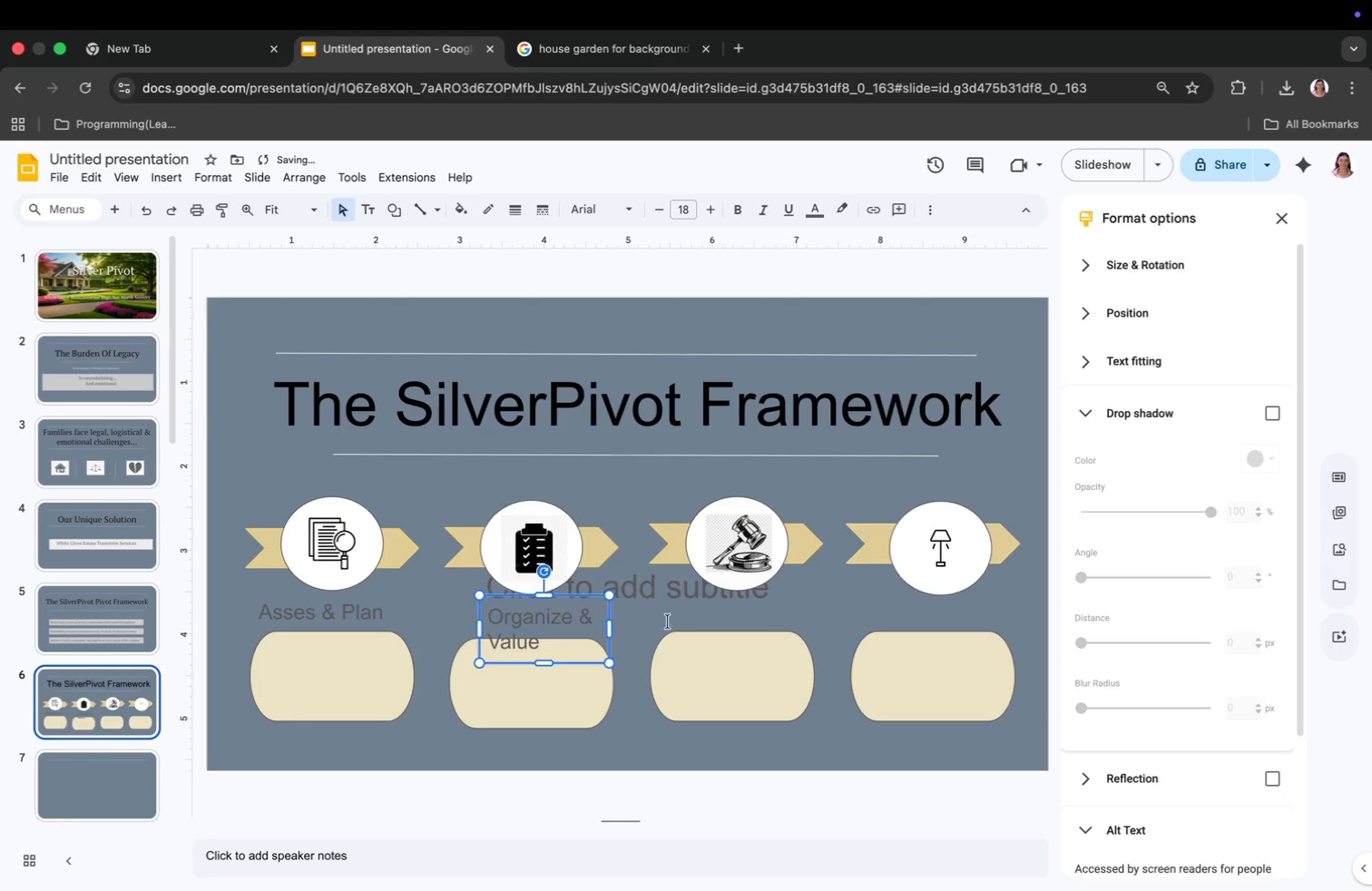 
type(Liquidatr &)
 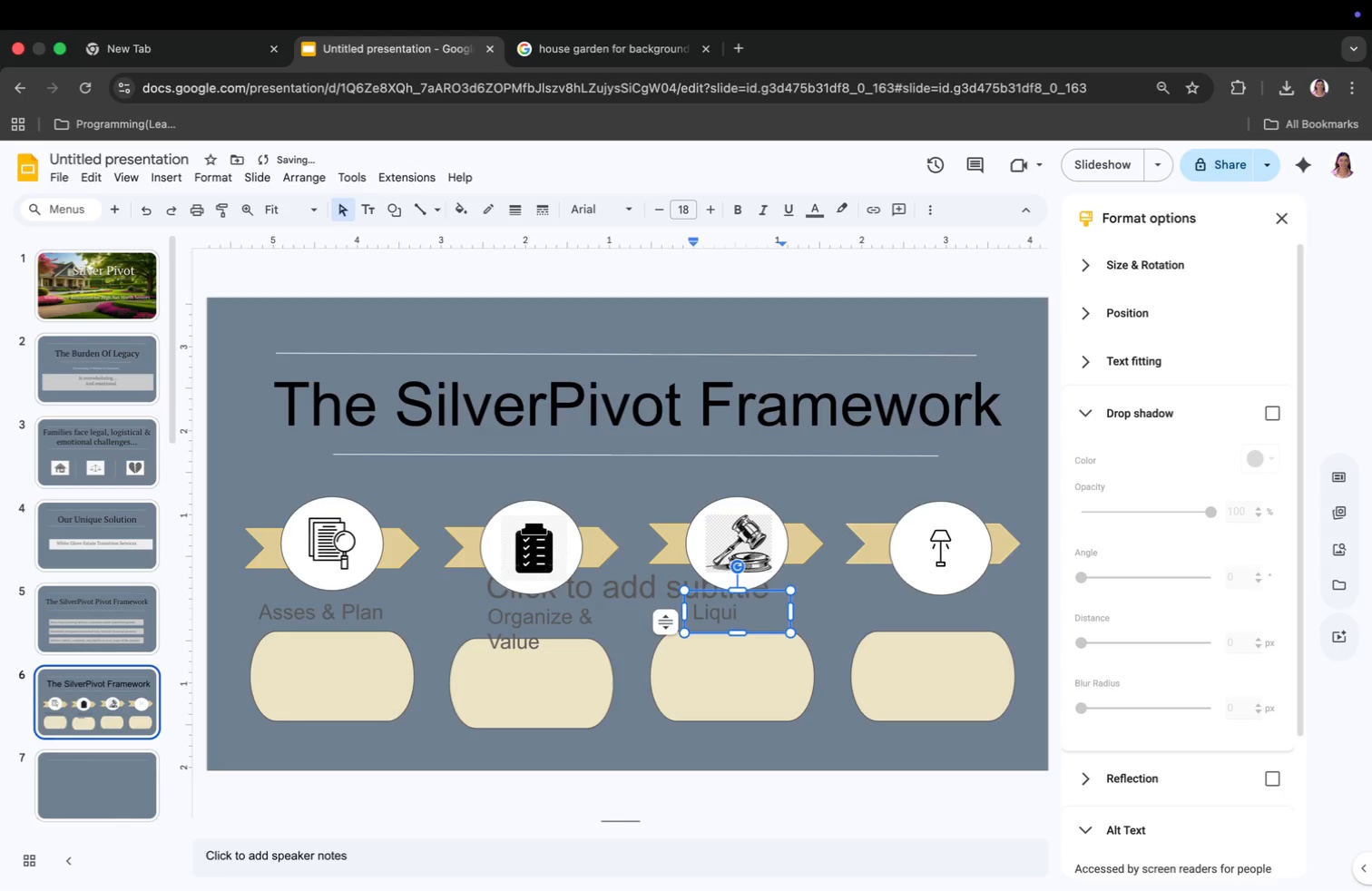 
type(Mo)
key(Backspace)
key(Backspace)
type( move)
 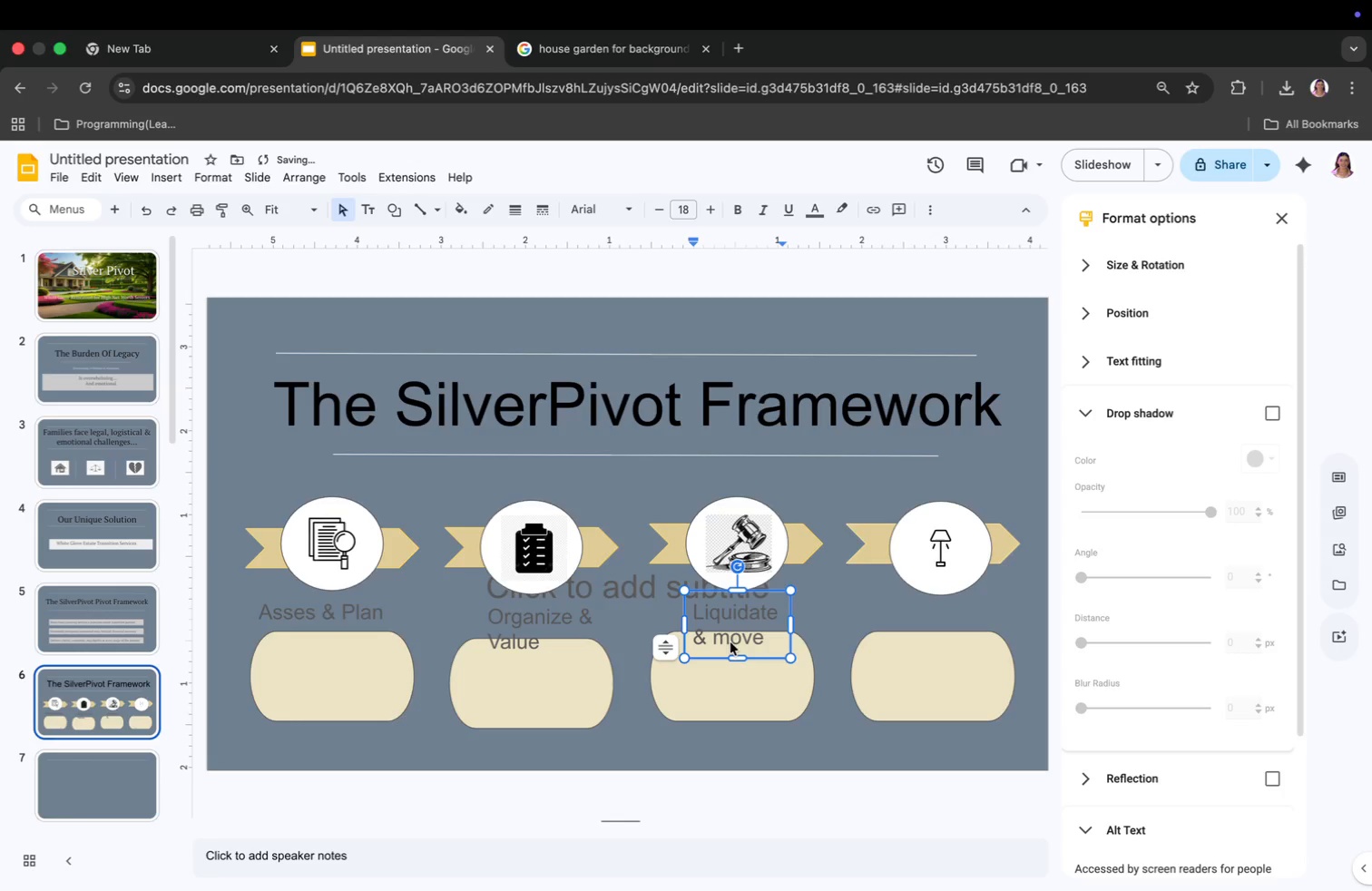 
left_click([952, 611])
 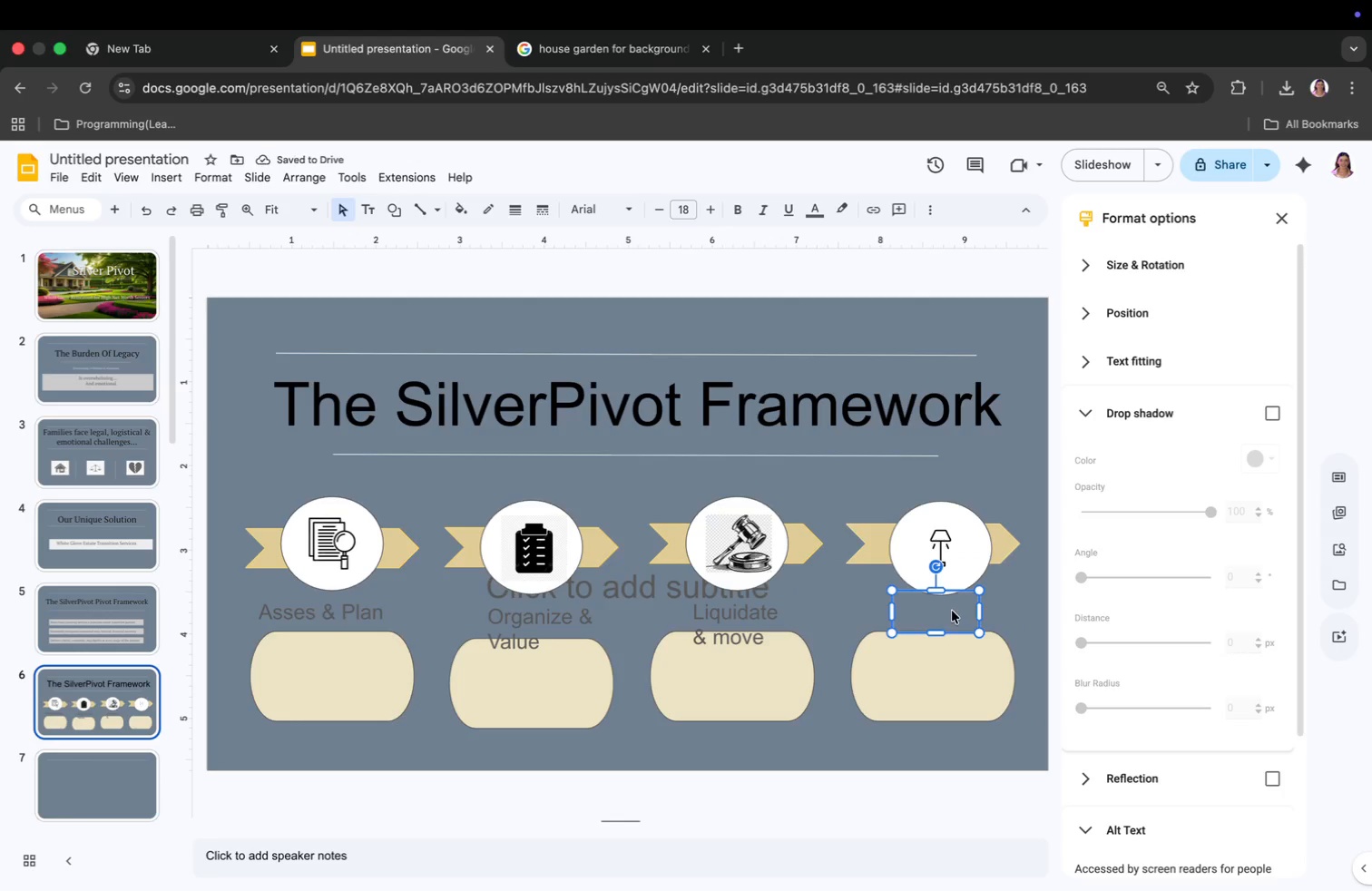 
left_click([952, 611])
 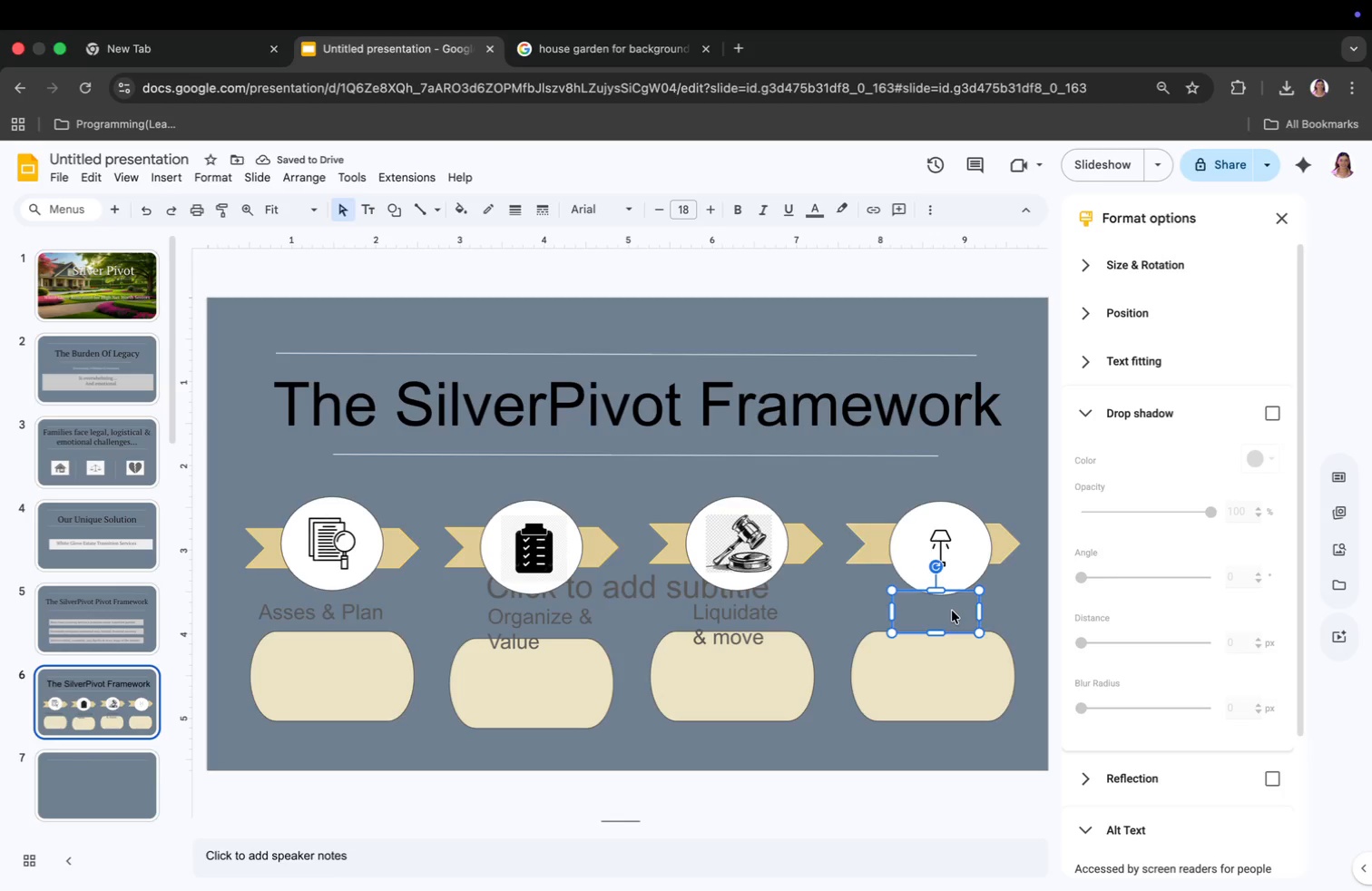 
type(Resettle & E)
key(Backspace)
type(Wrap-Up)
 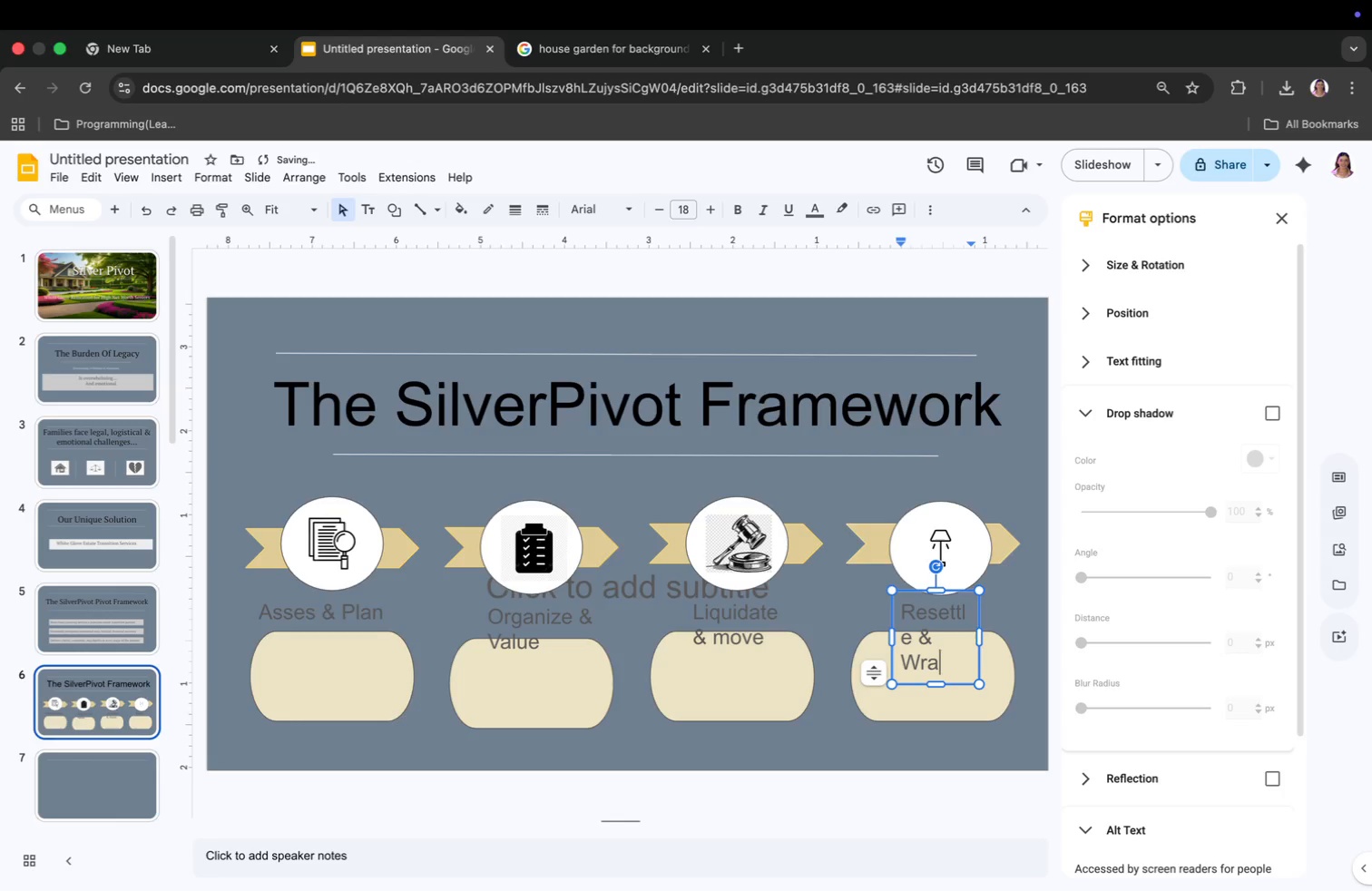 
wait(7.07)
 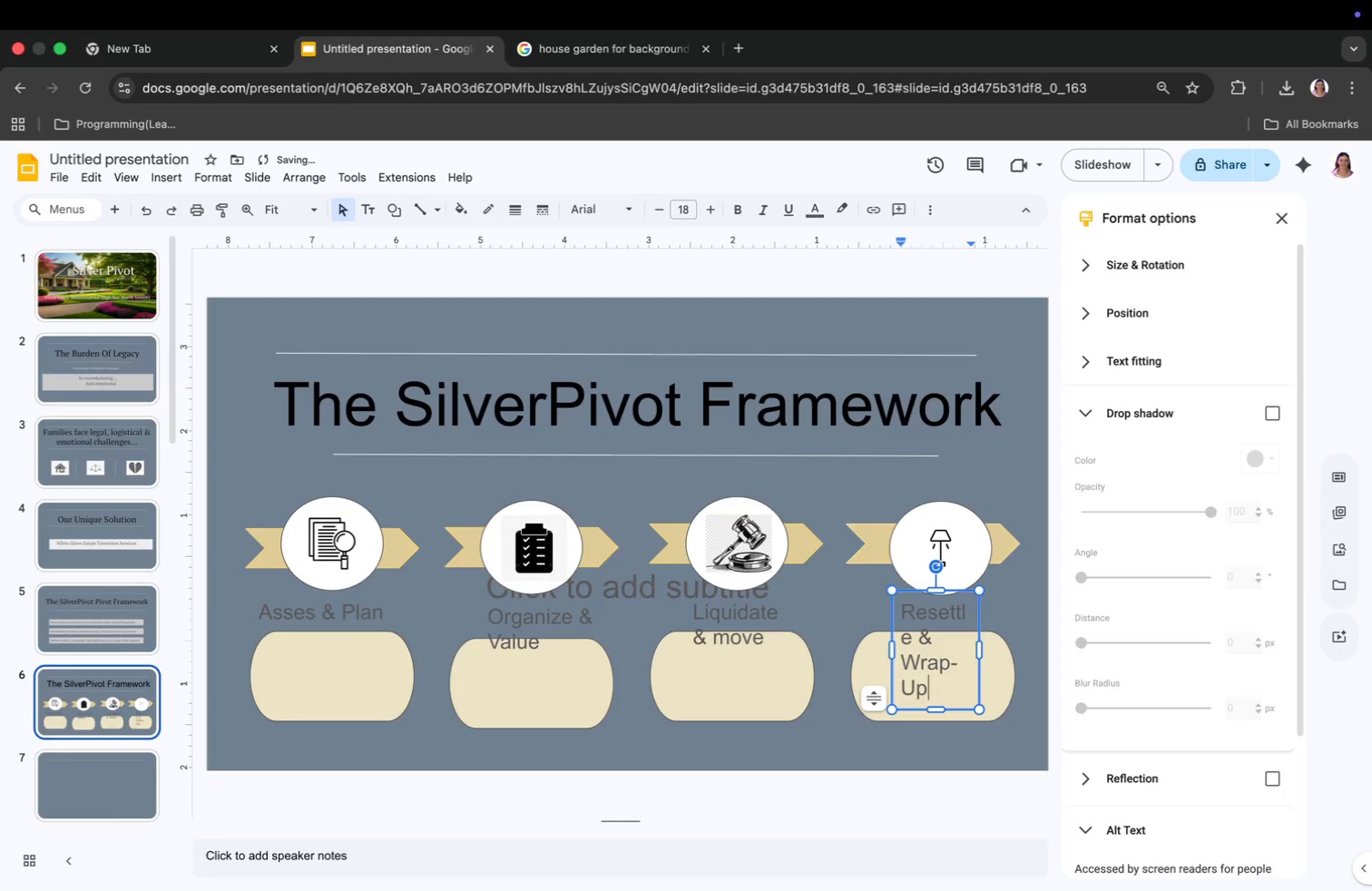 
key(Meta+CommandLeft)
 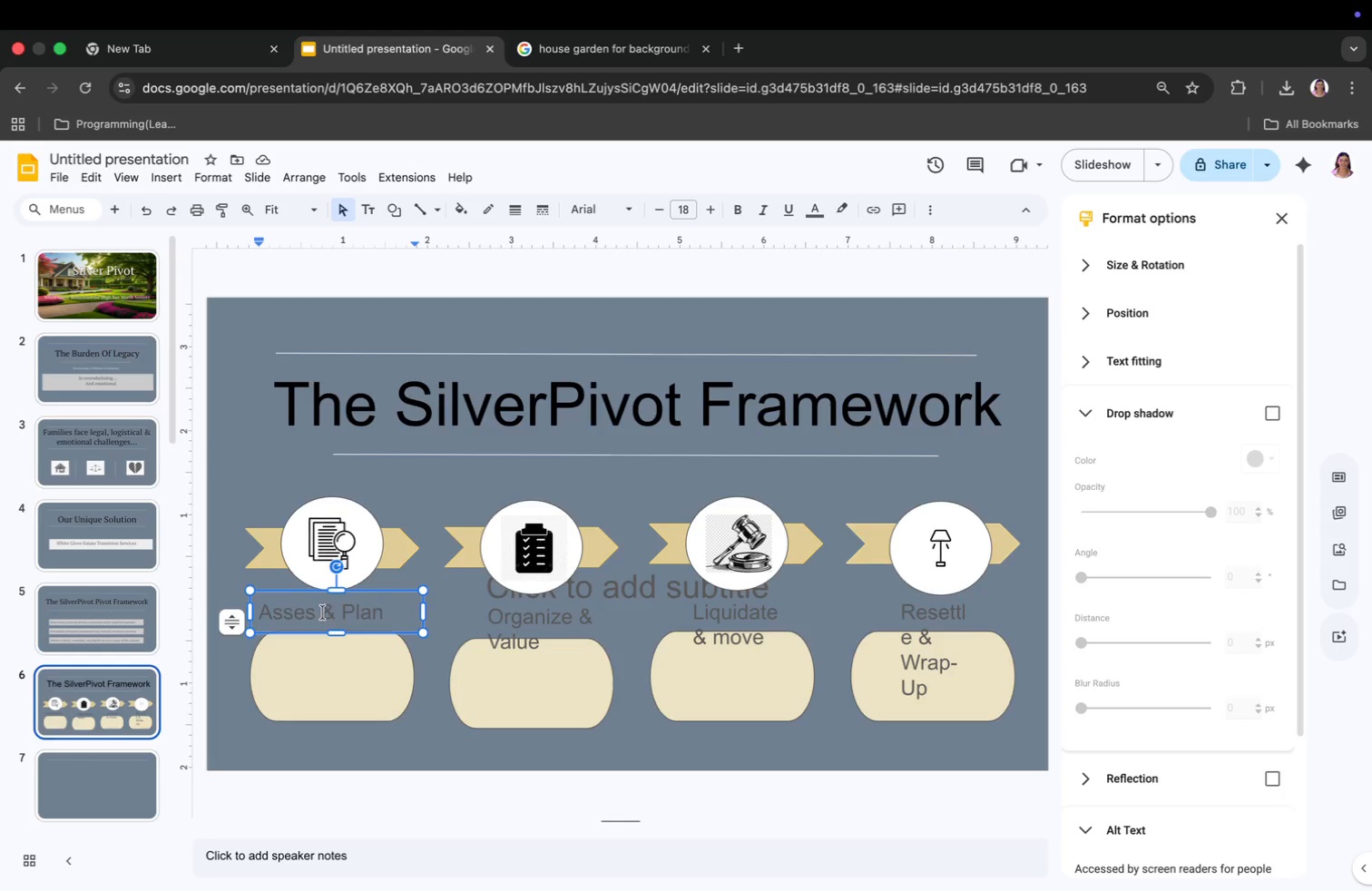 
key(Meta+A)
 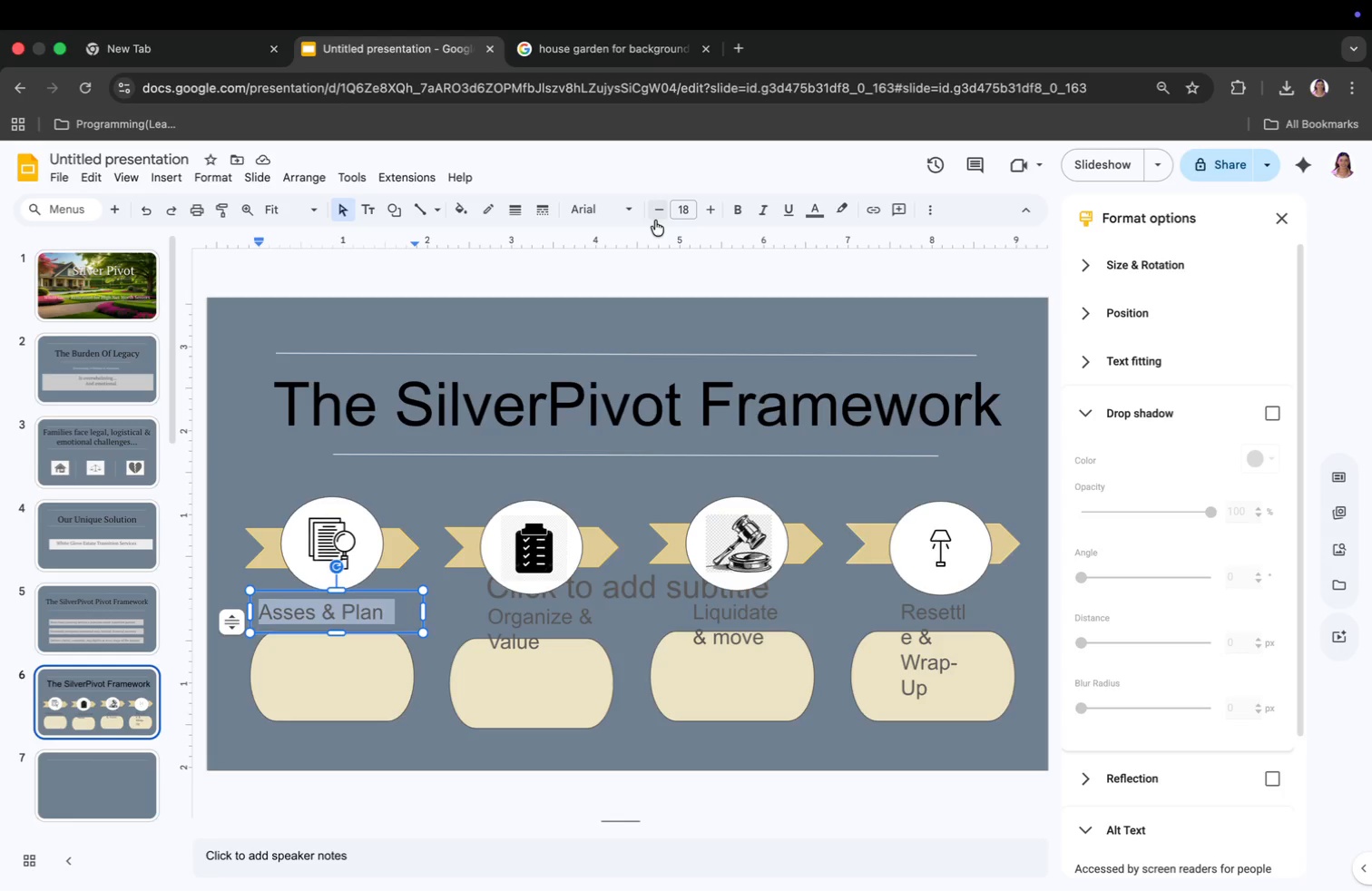 
left_click([689, 208])
 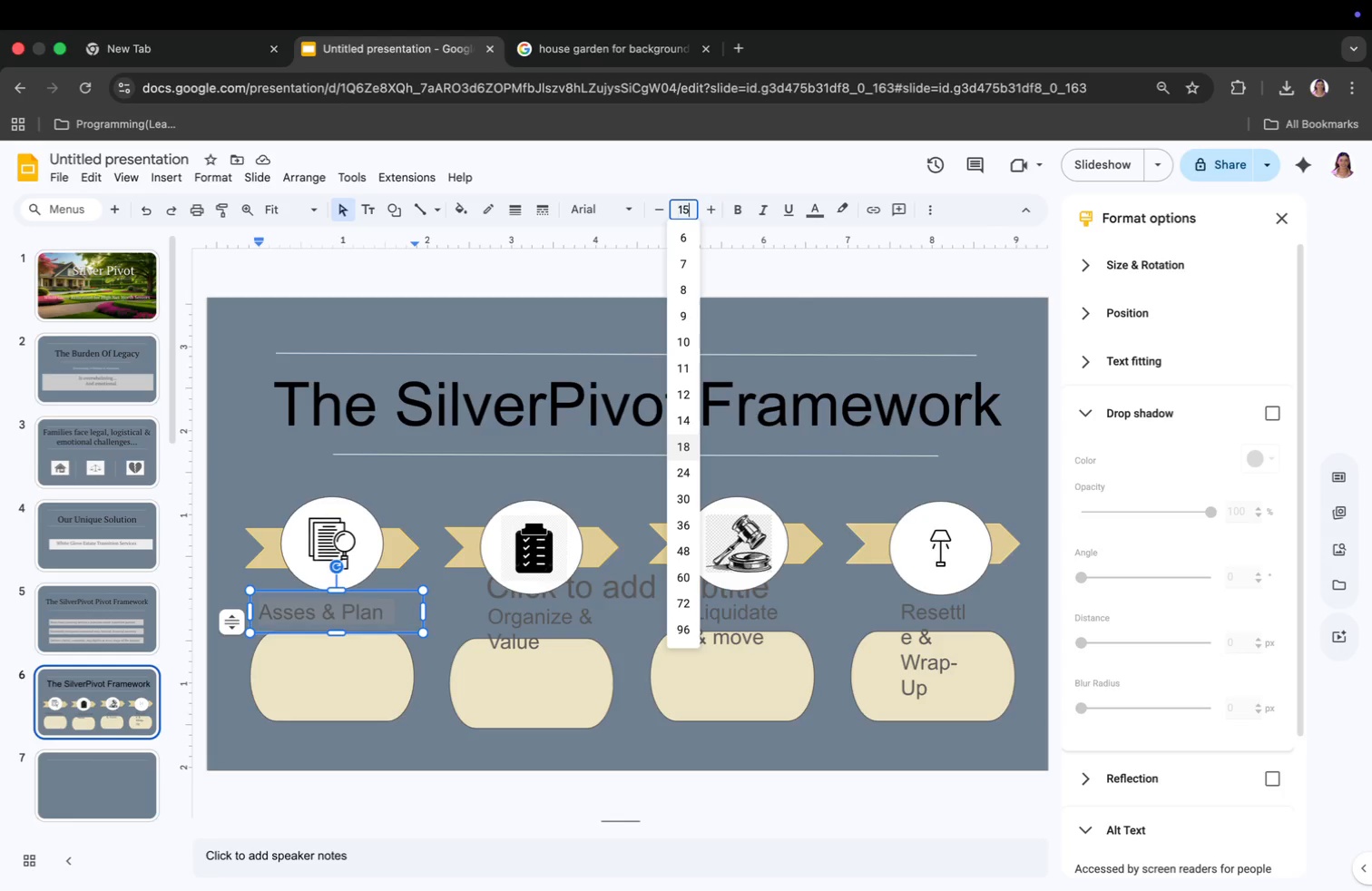 
type(15)
 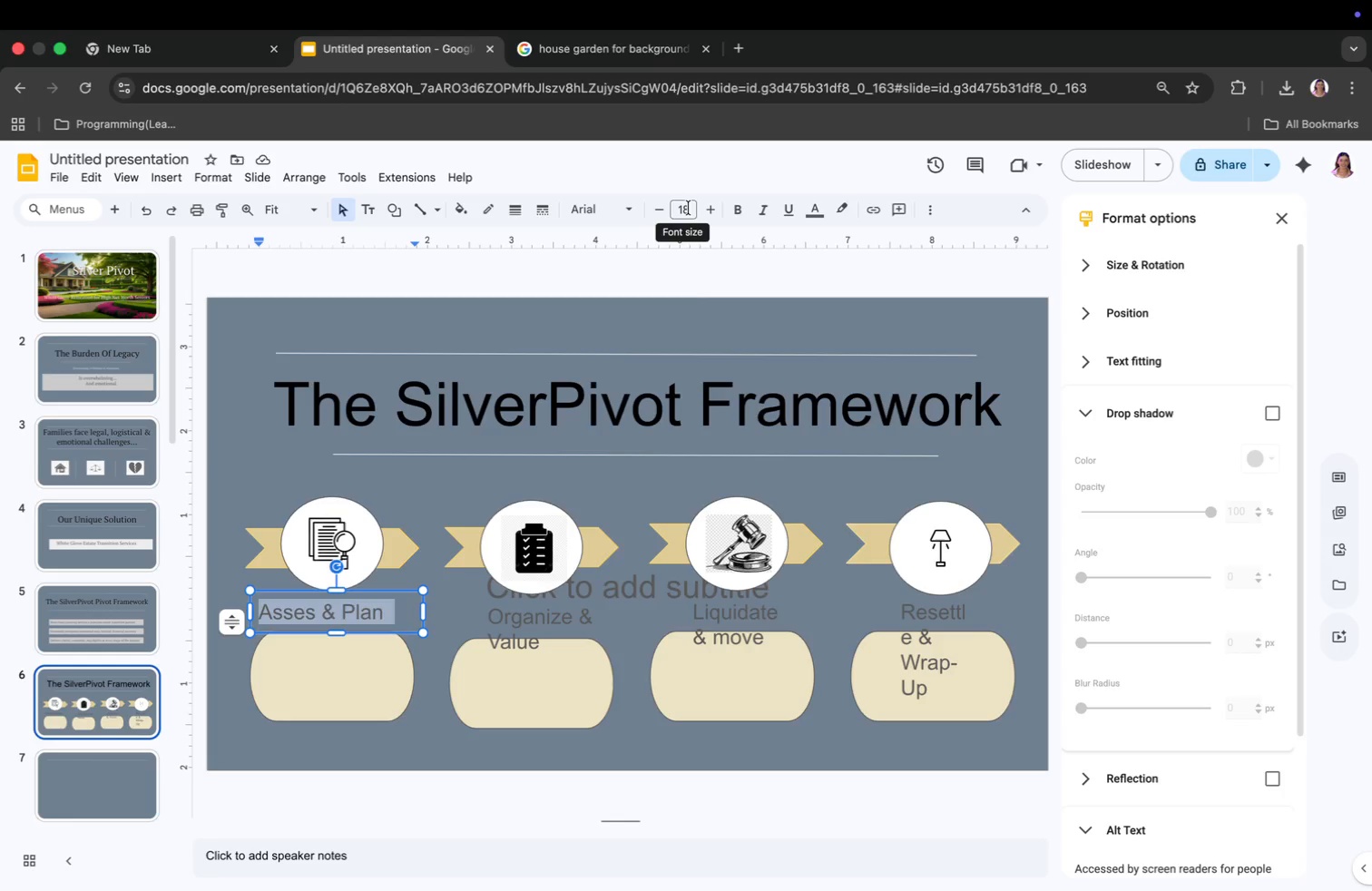 
key(Enter)
 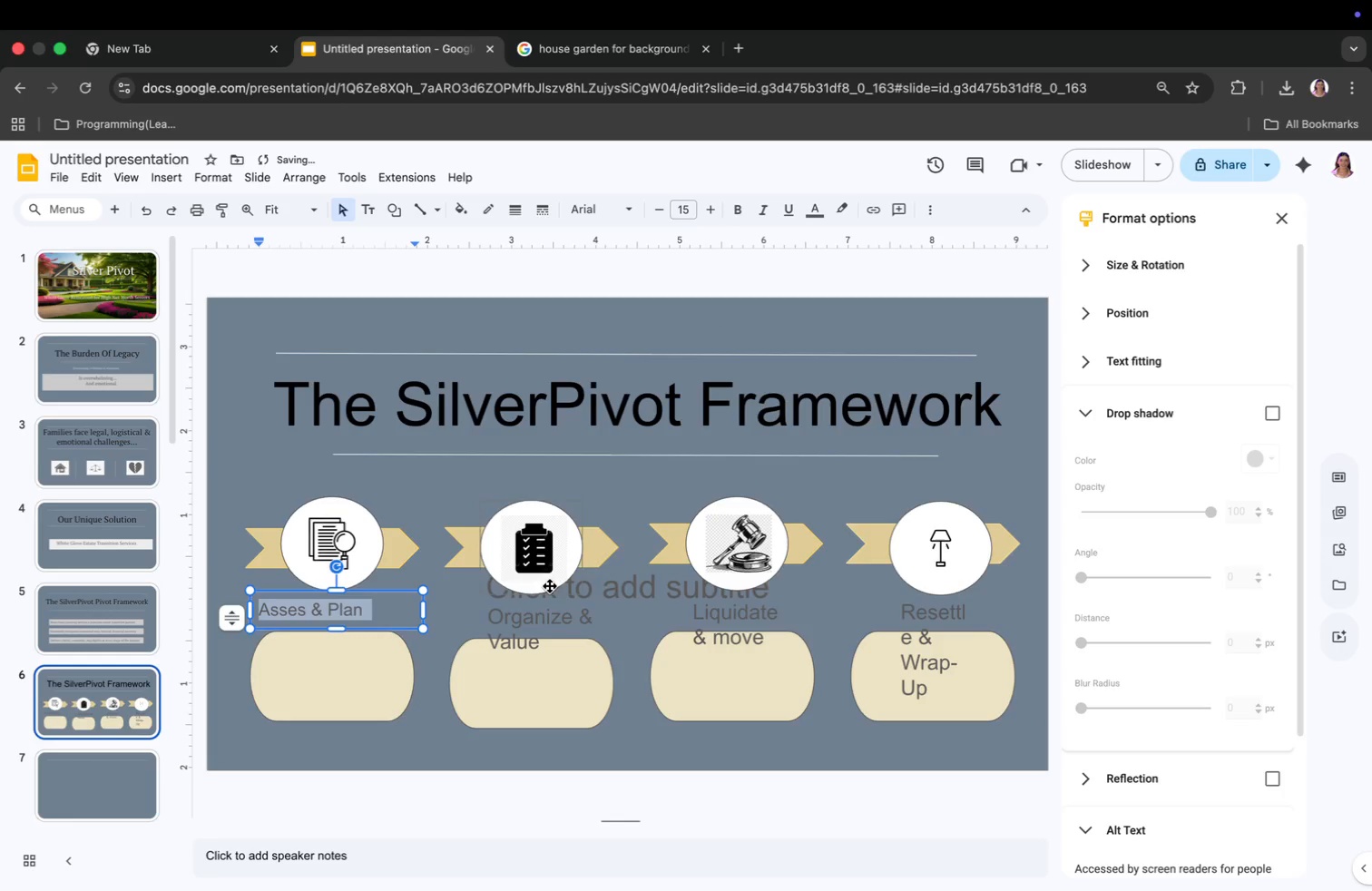 
left_click([534, 638])
 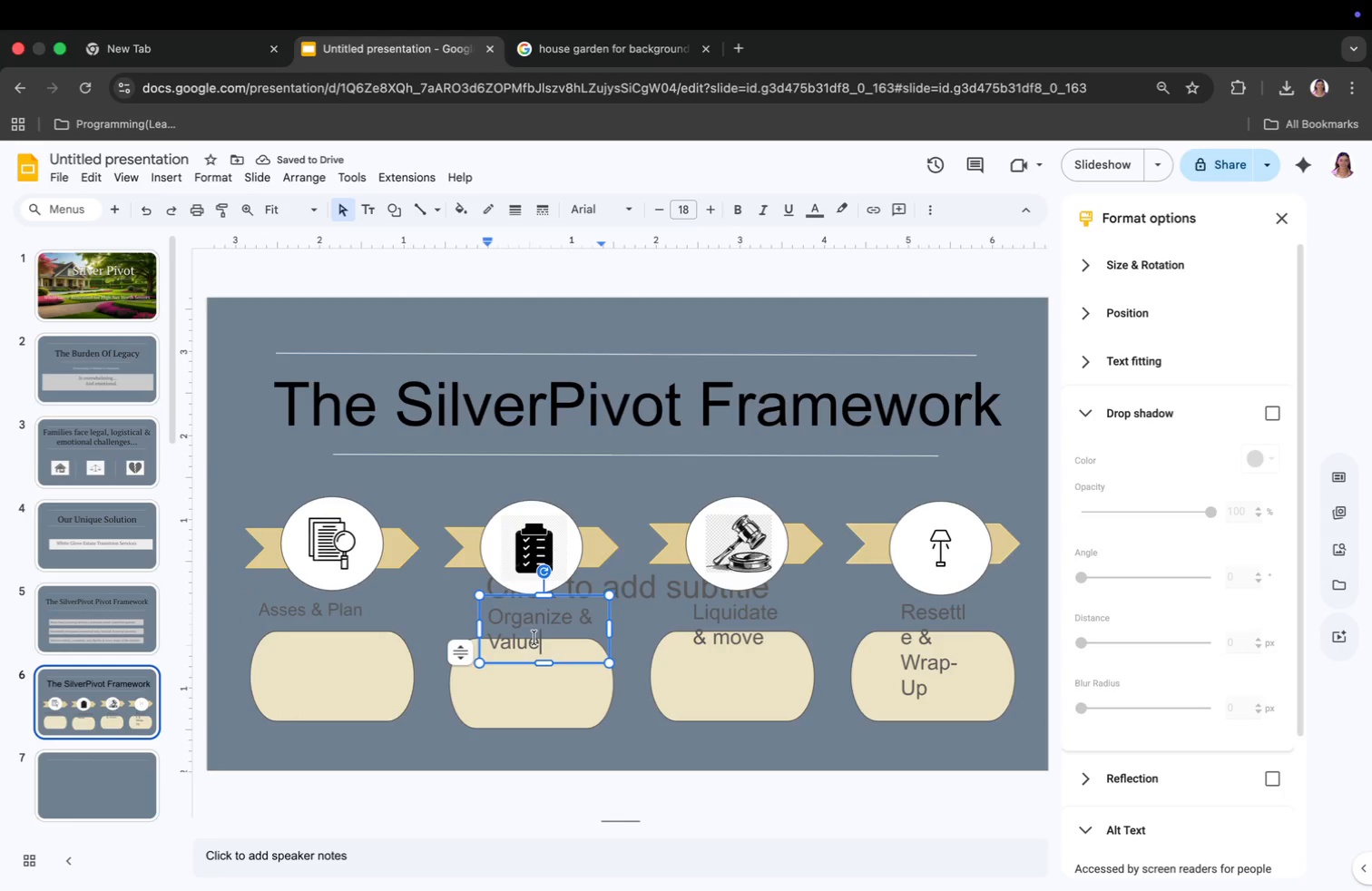 
key(Meta+CommandLeft)
 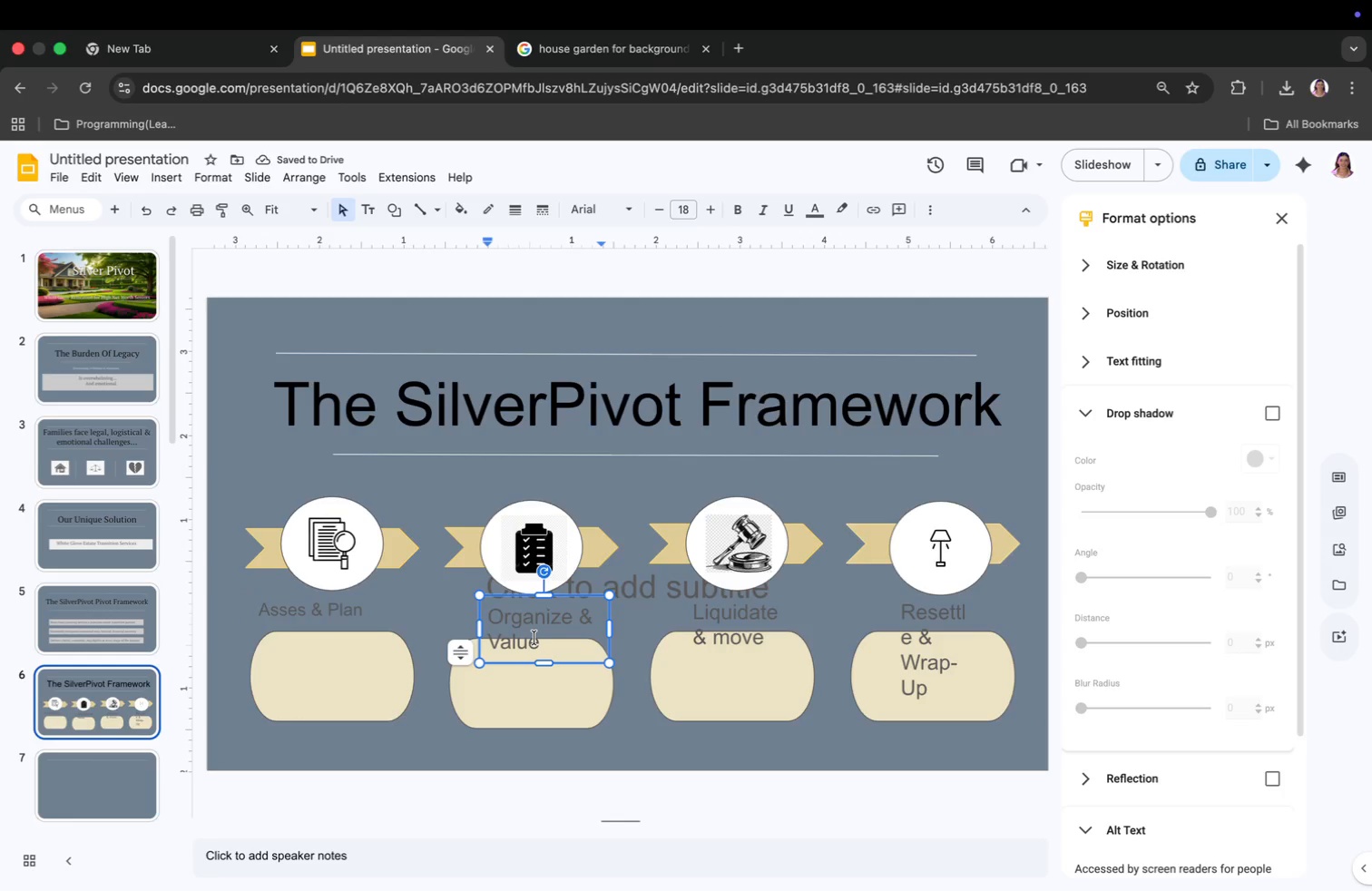 
key(Meta+A)
 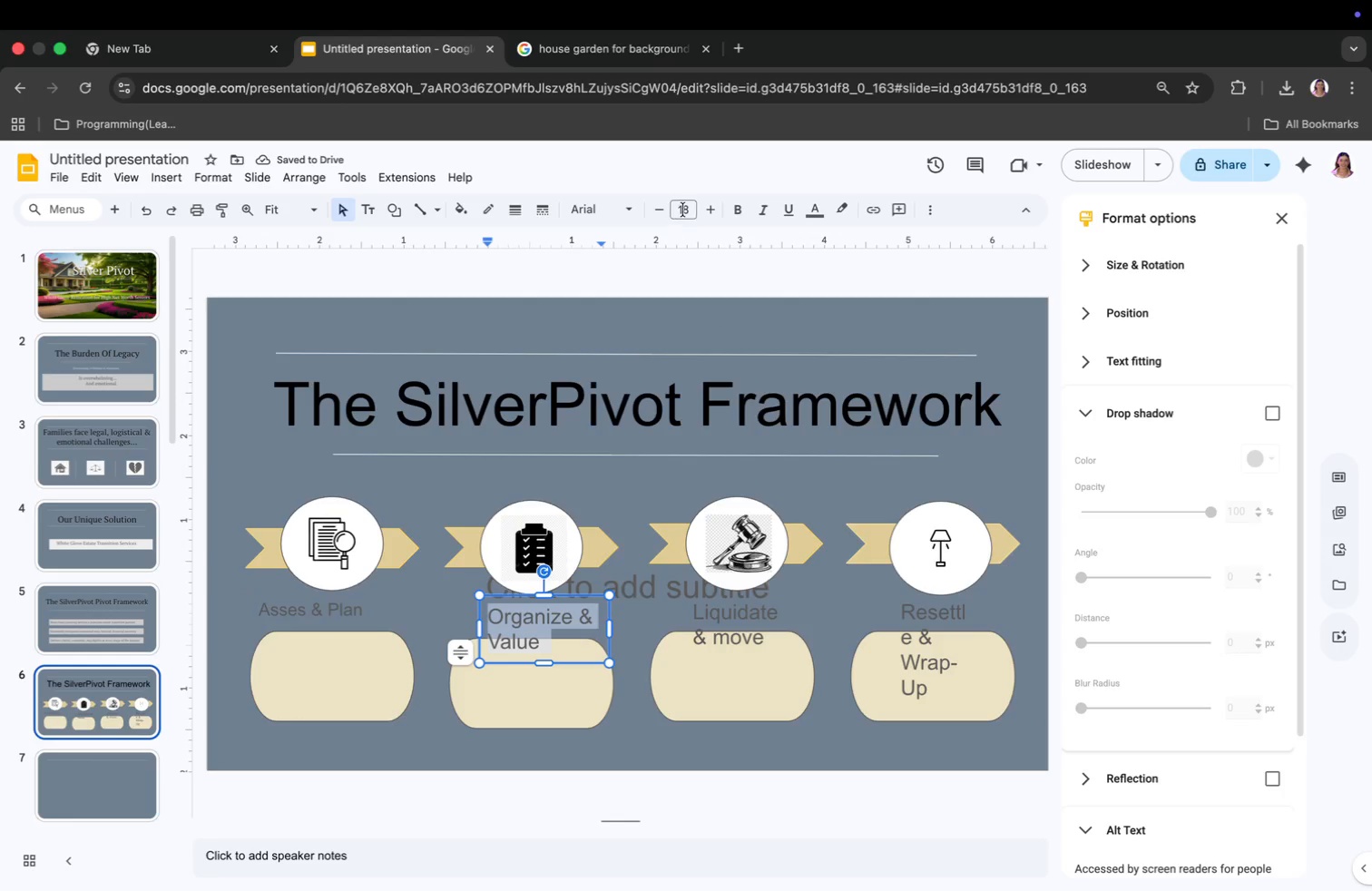 
left_click([683, 208])
 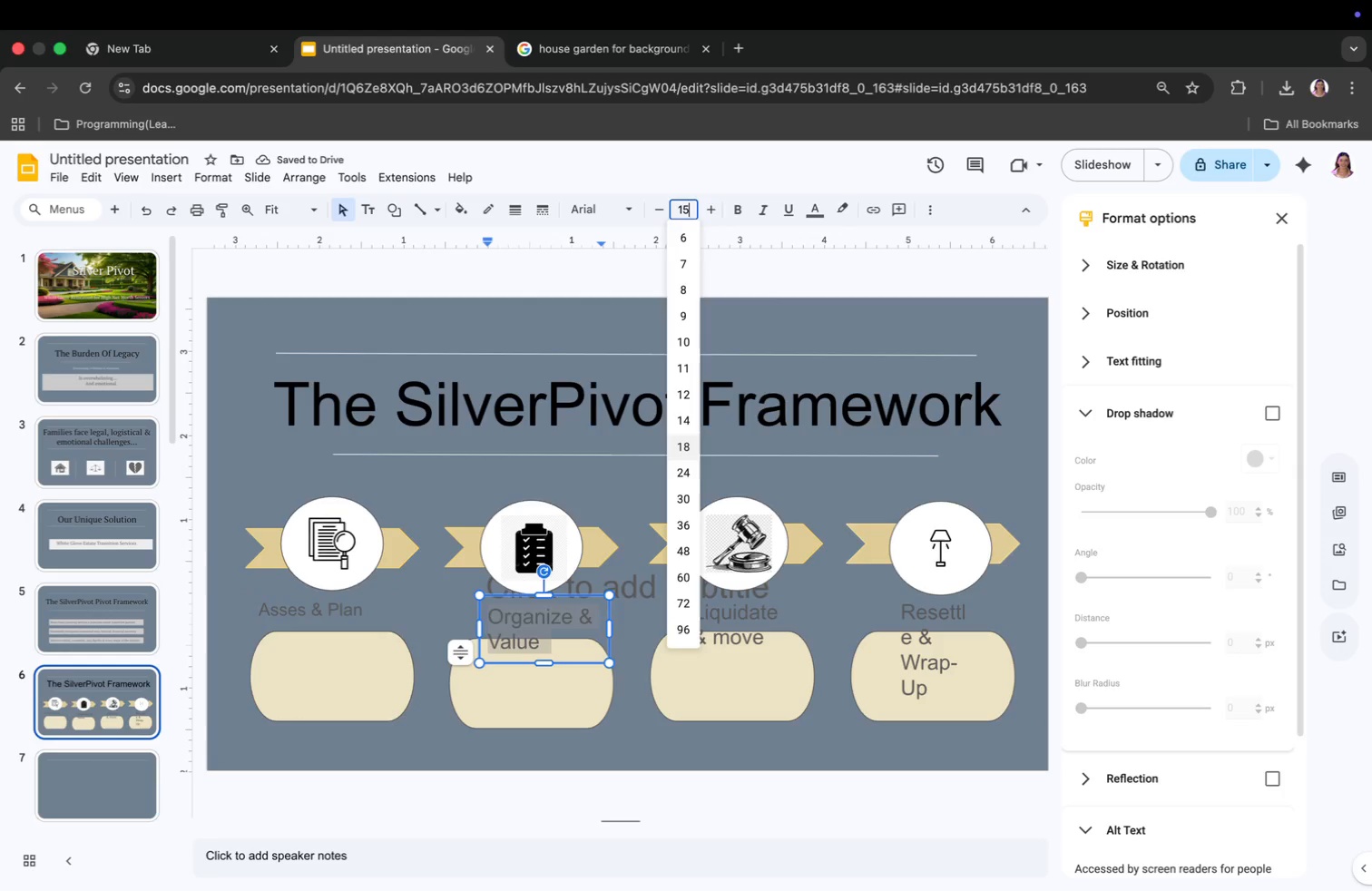 
type(15)
 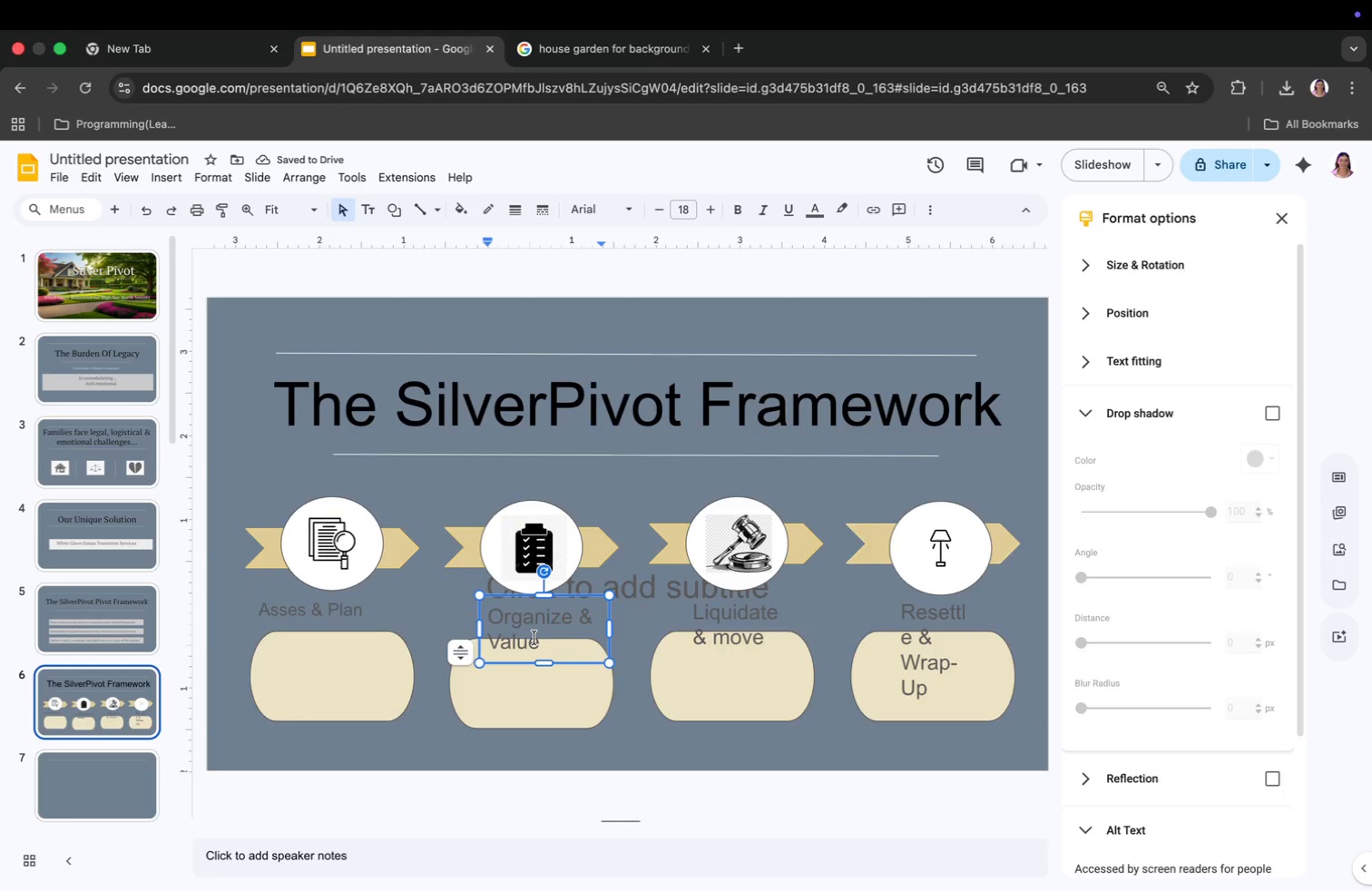 
key(Enter)
 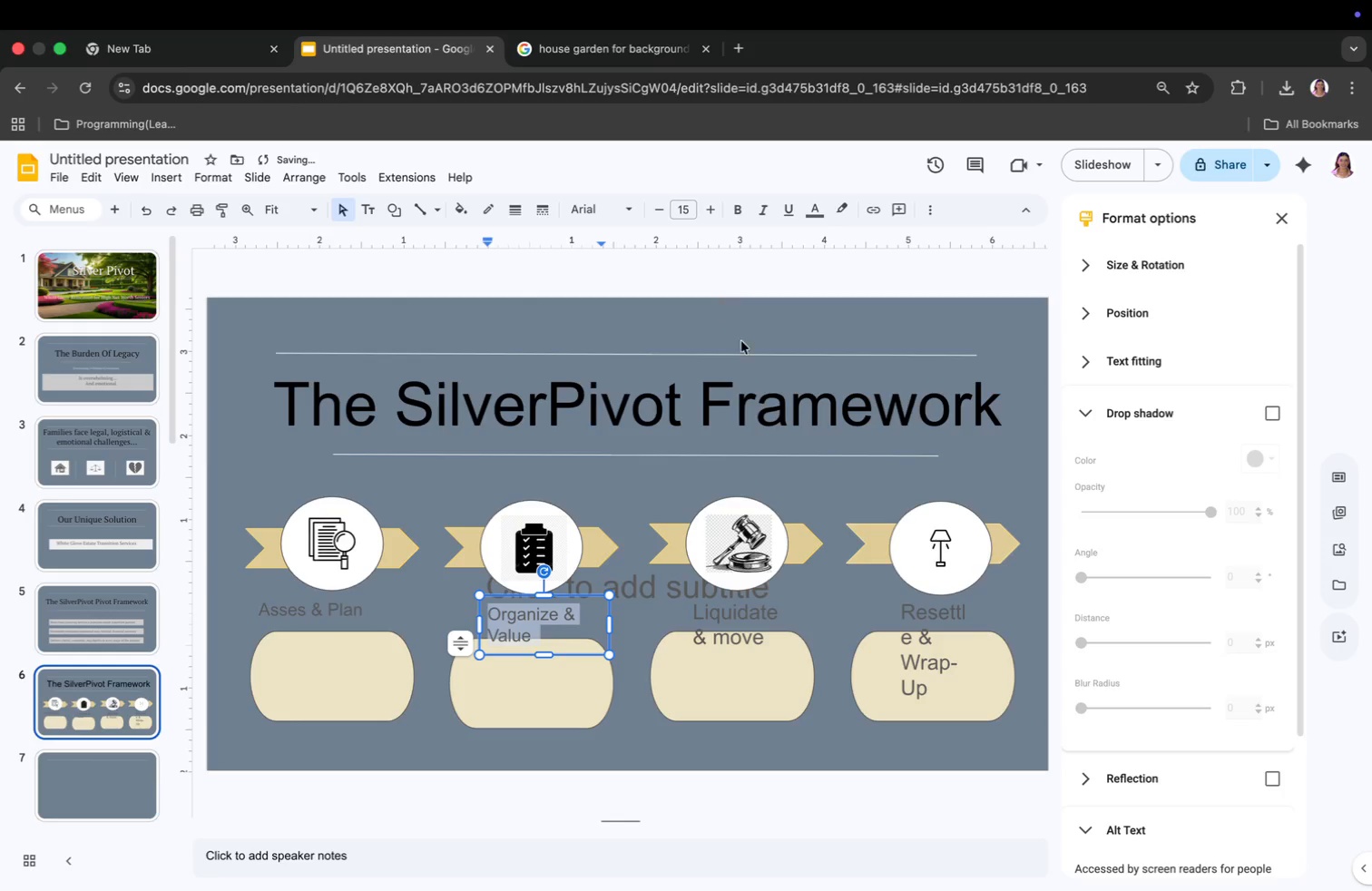 
left_click_drag(start_coordinate=[610, 624], to_coordinate=[655, 624])
 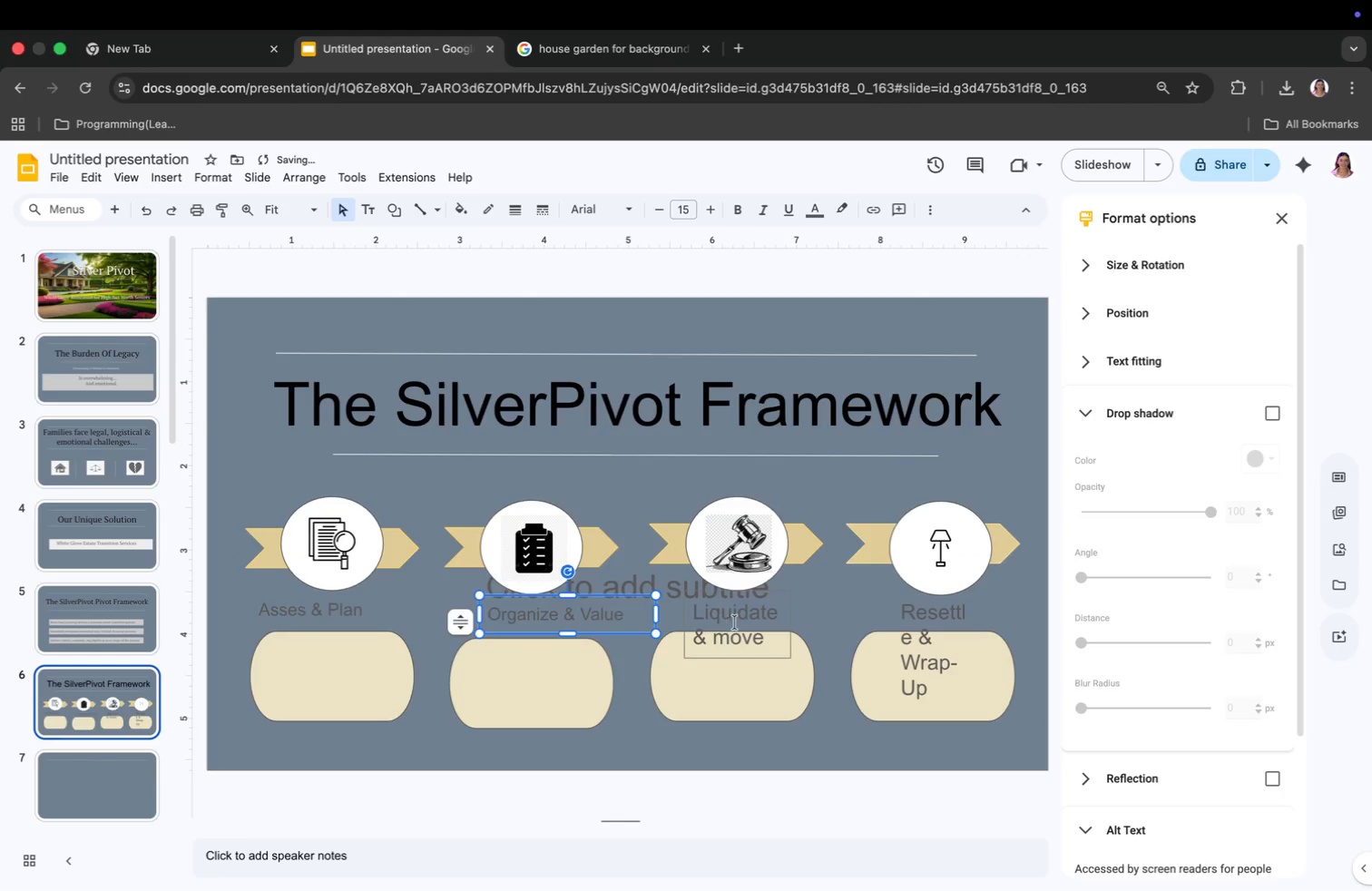 
key(Meta+CommandLeft)
 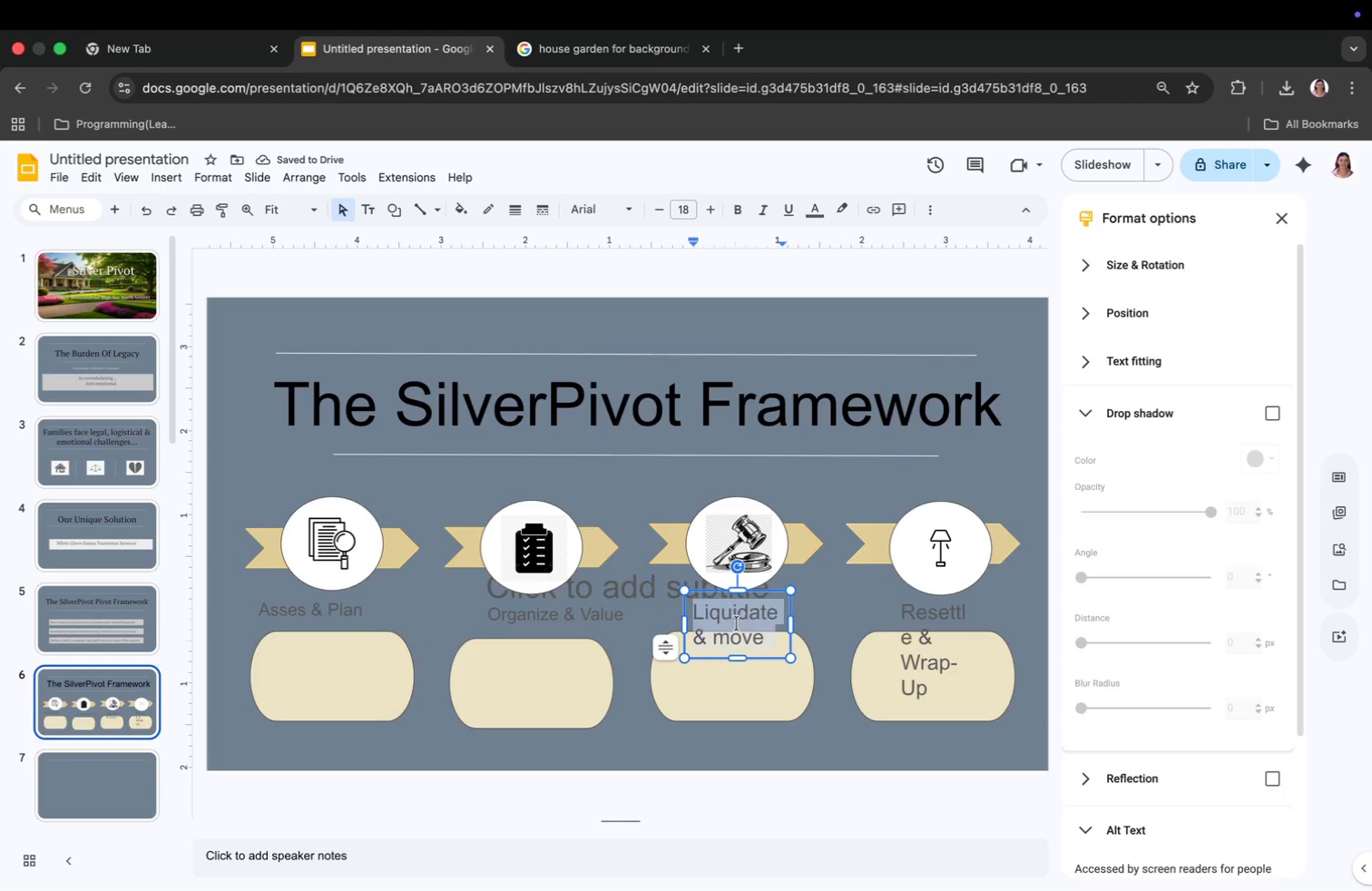 
key(Meta+A)
 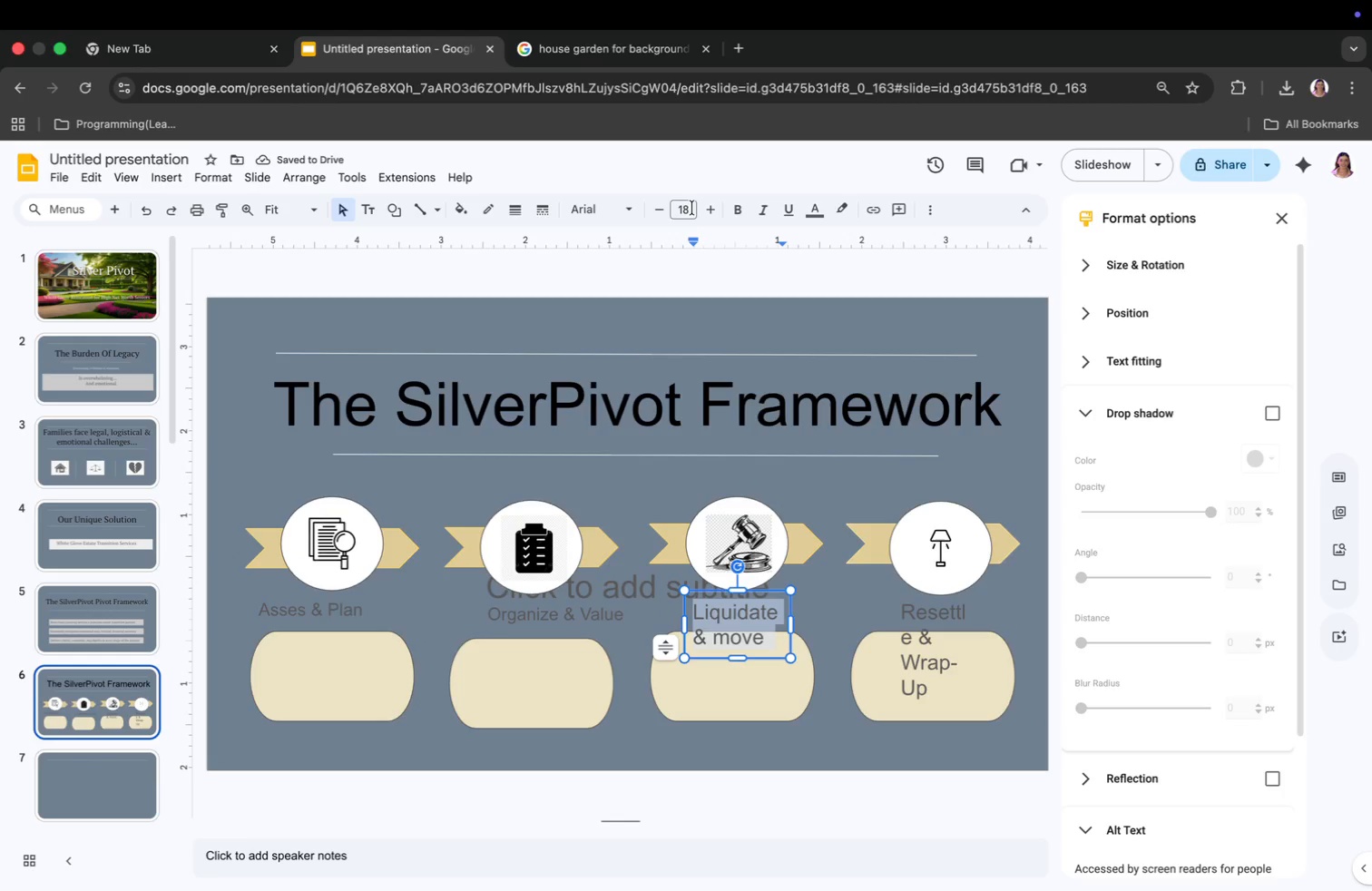 
left_click([691, 206])
 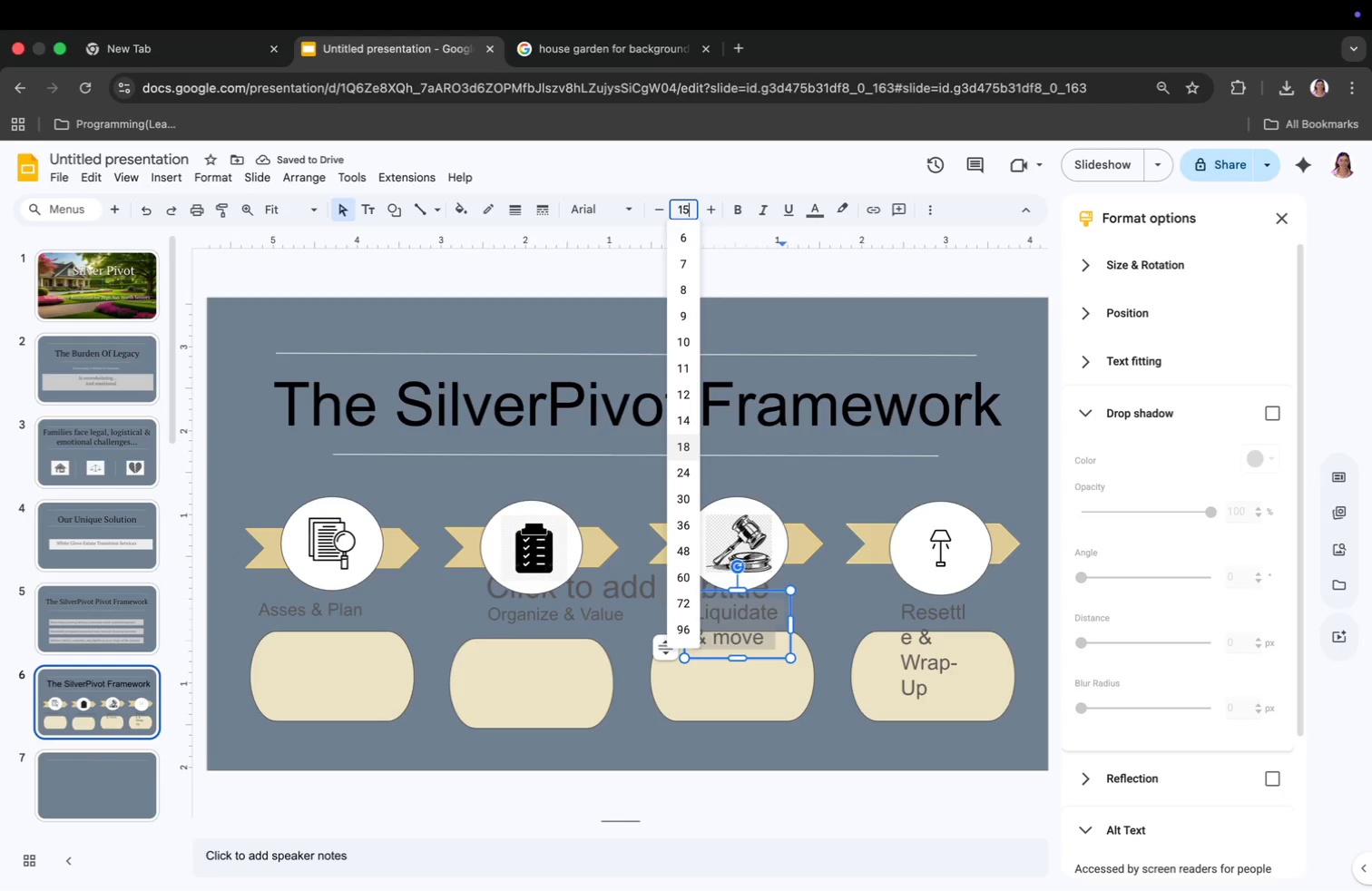 
type(15)
 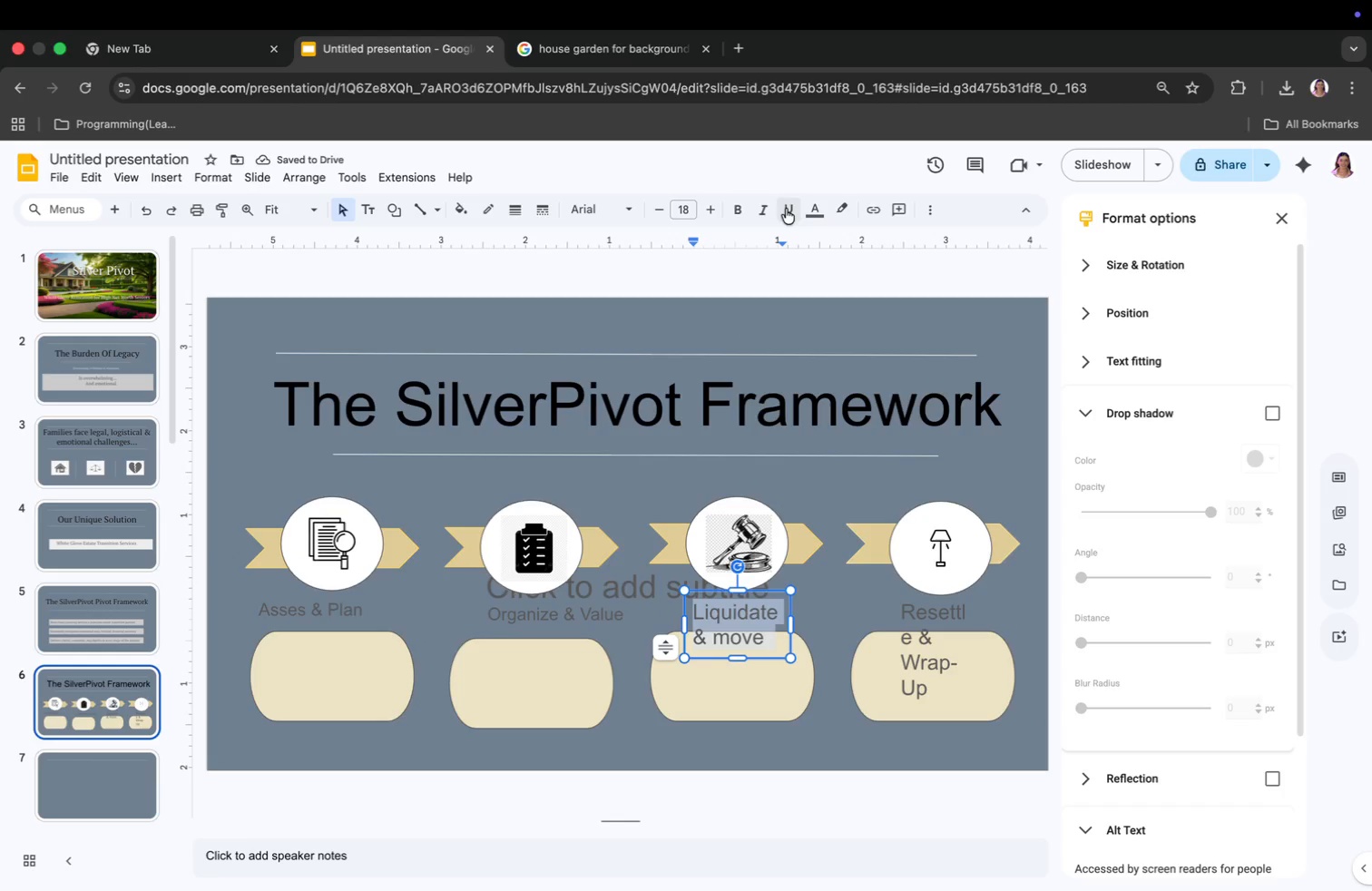 
key(Enter)
 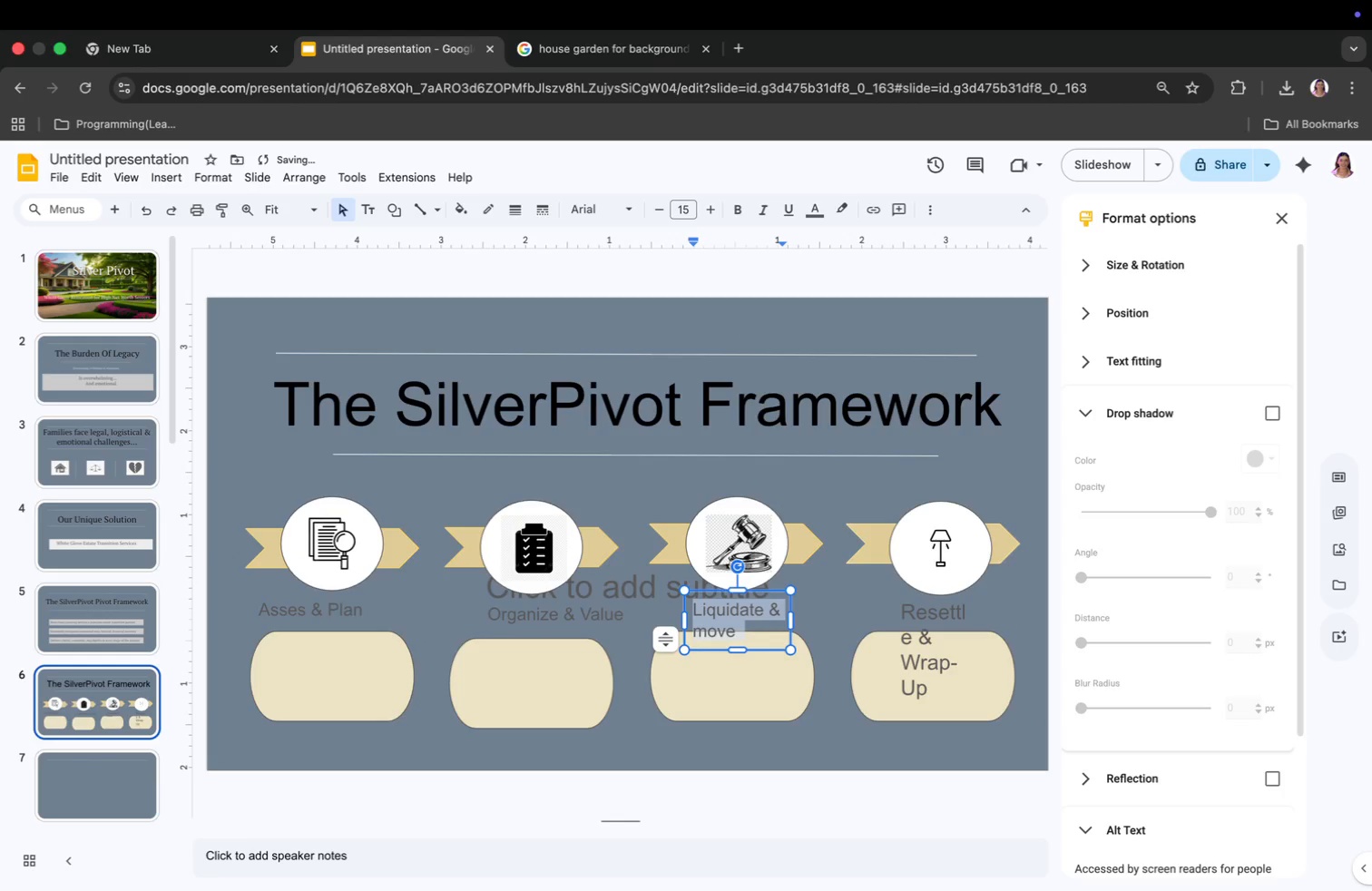 
left_click_drag(start_coordinate=[792, 621], to_coordinate=[841, 621])
 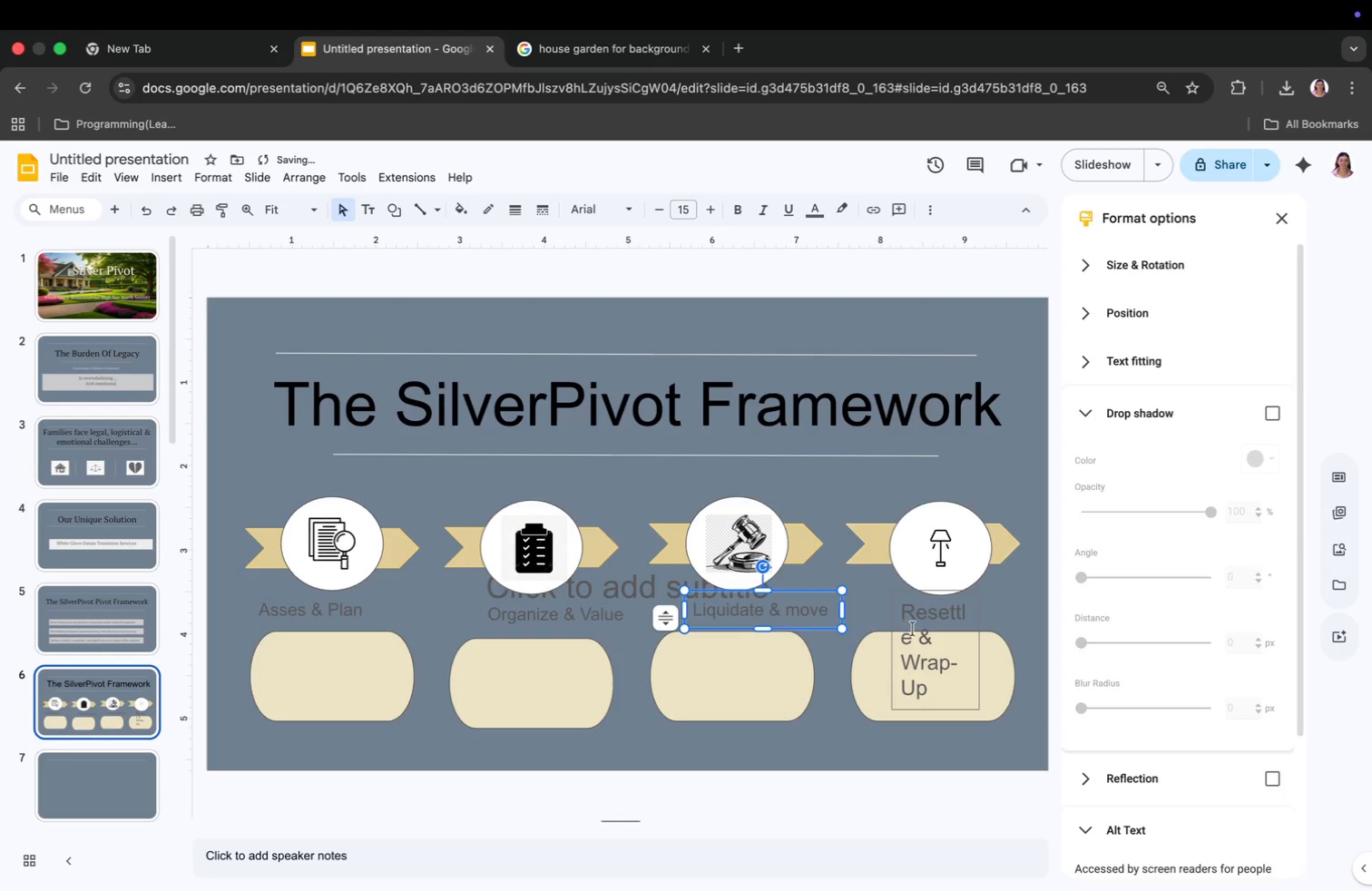 
key(Meta+CommandLeft)
 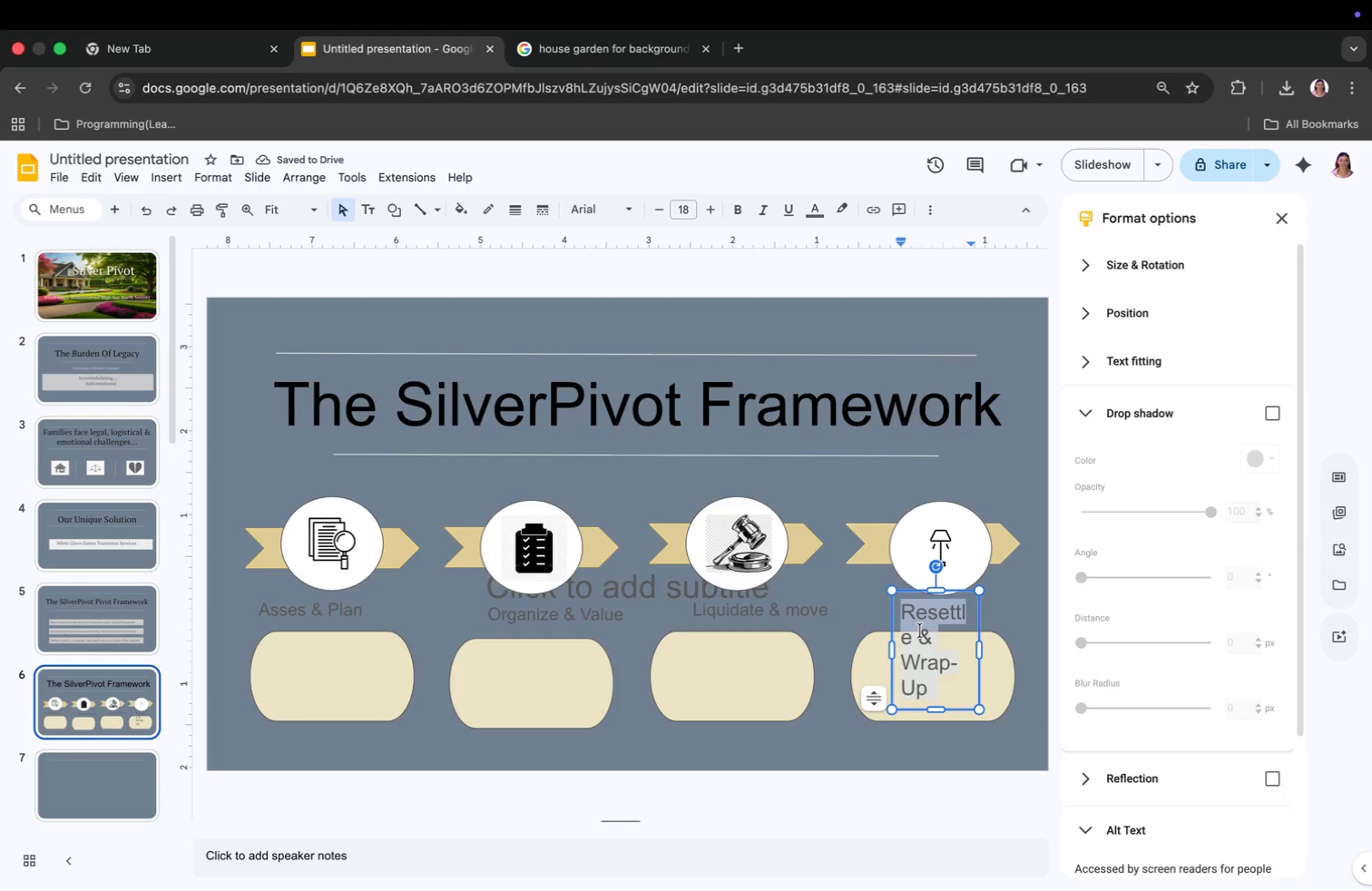 
key(Meta+A)
 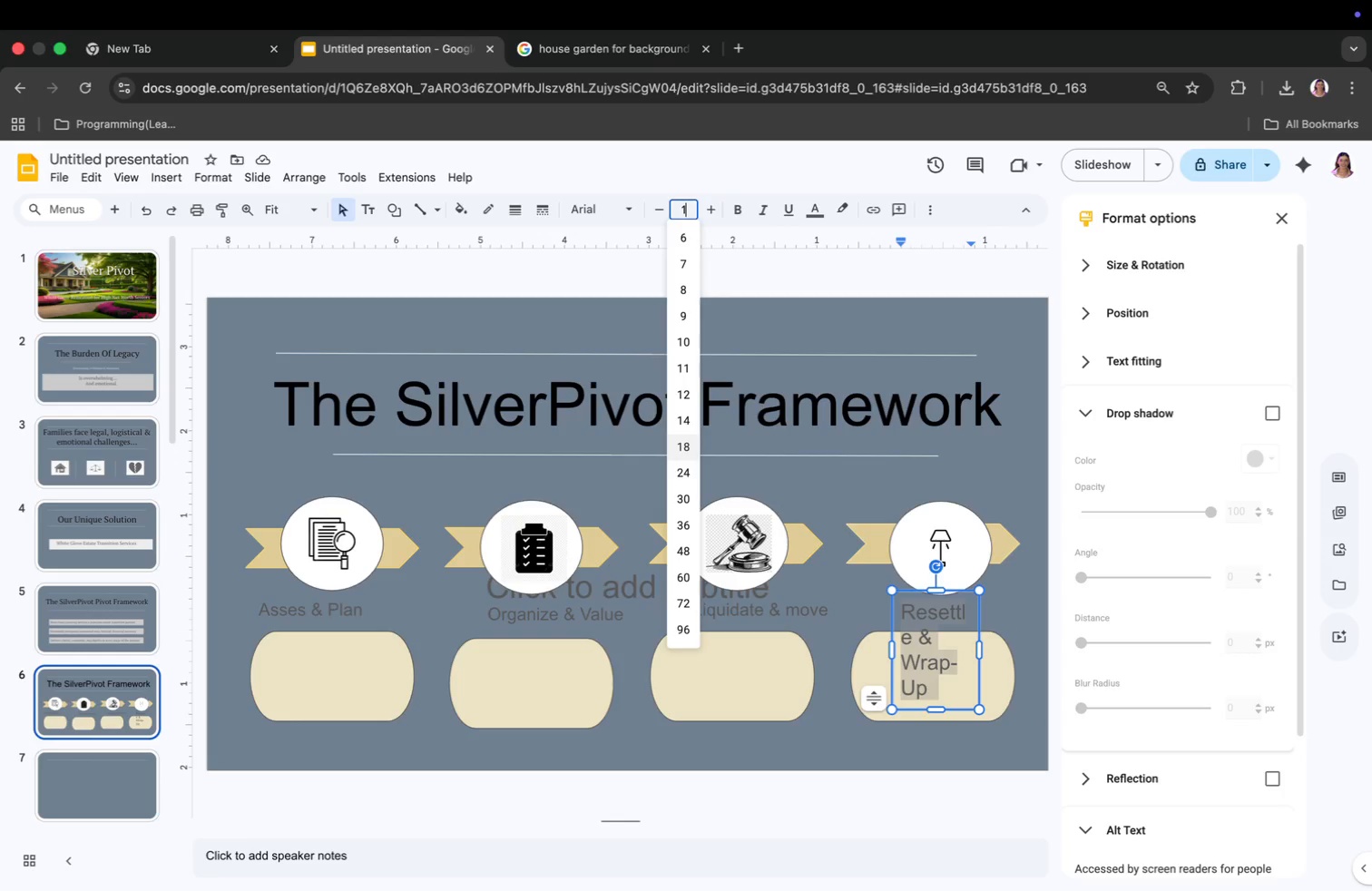 
type(15)
 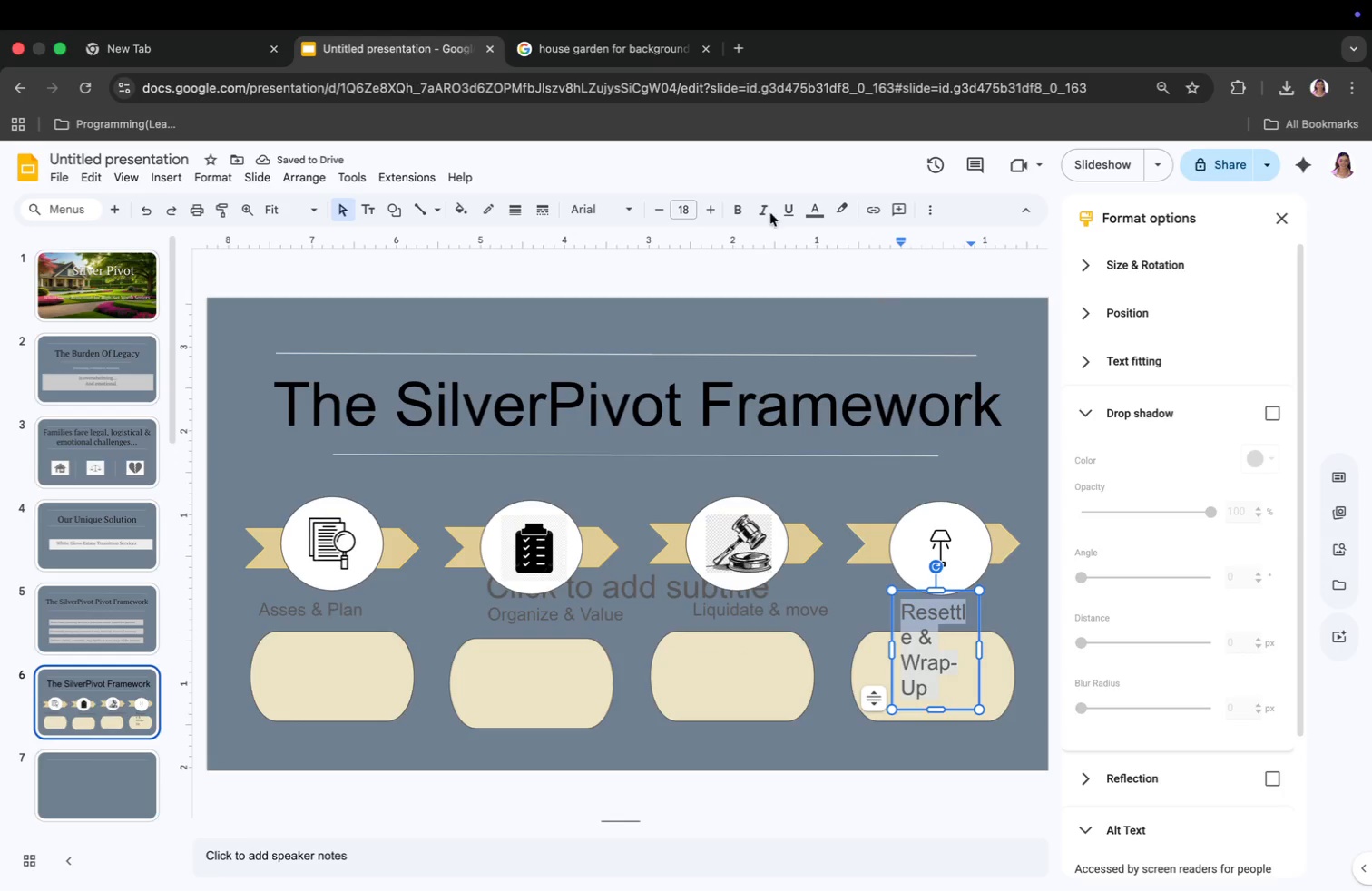 
key(Enter)
 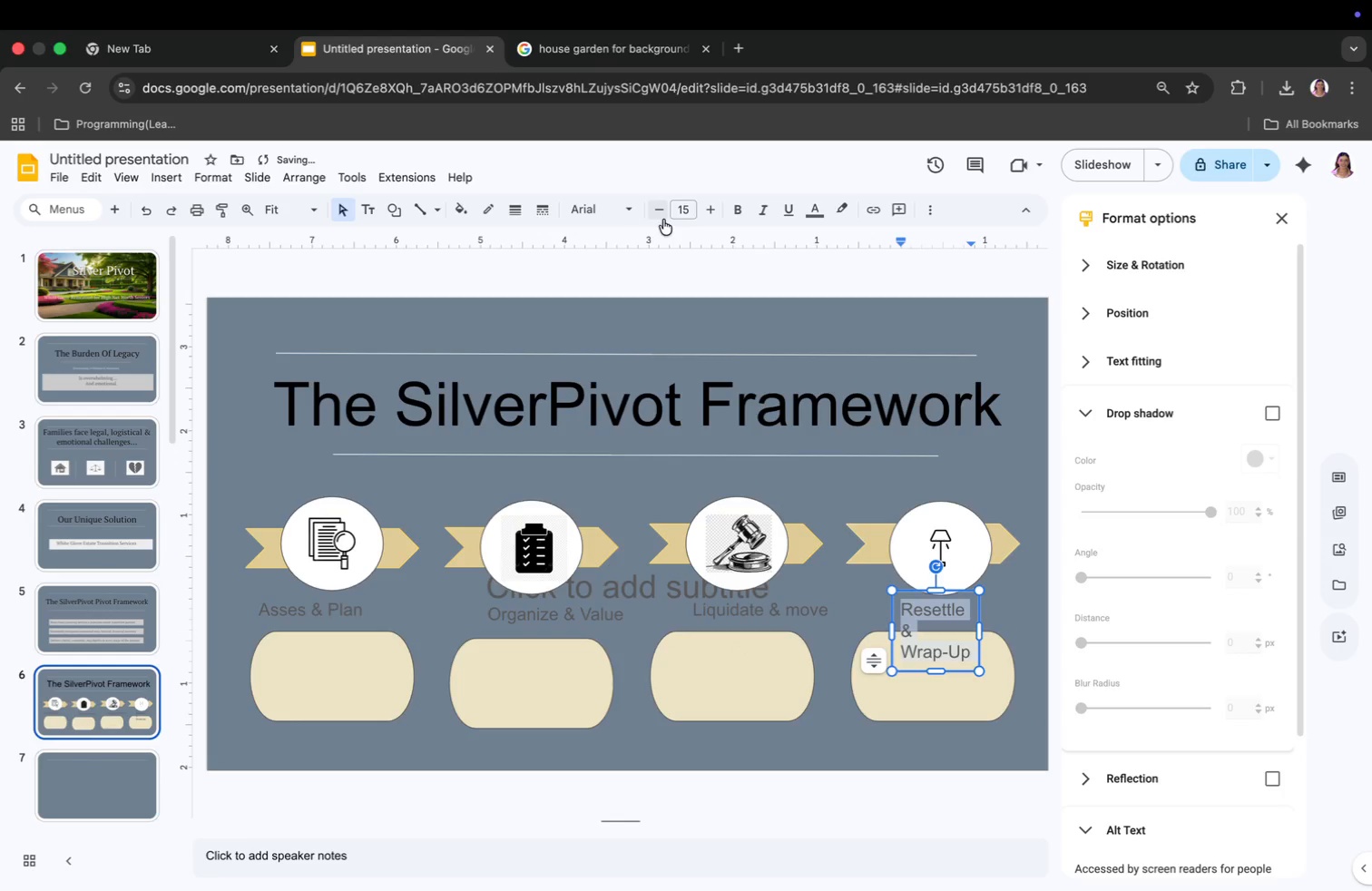 
left_click([595, 208])
 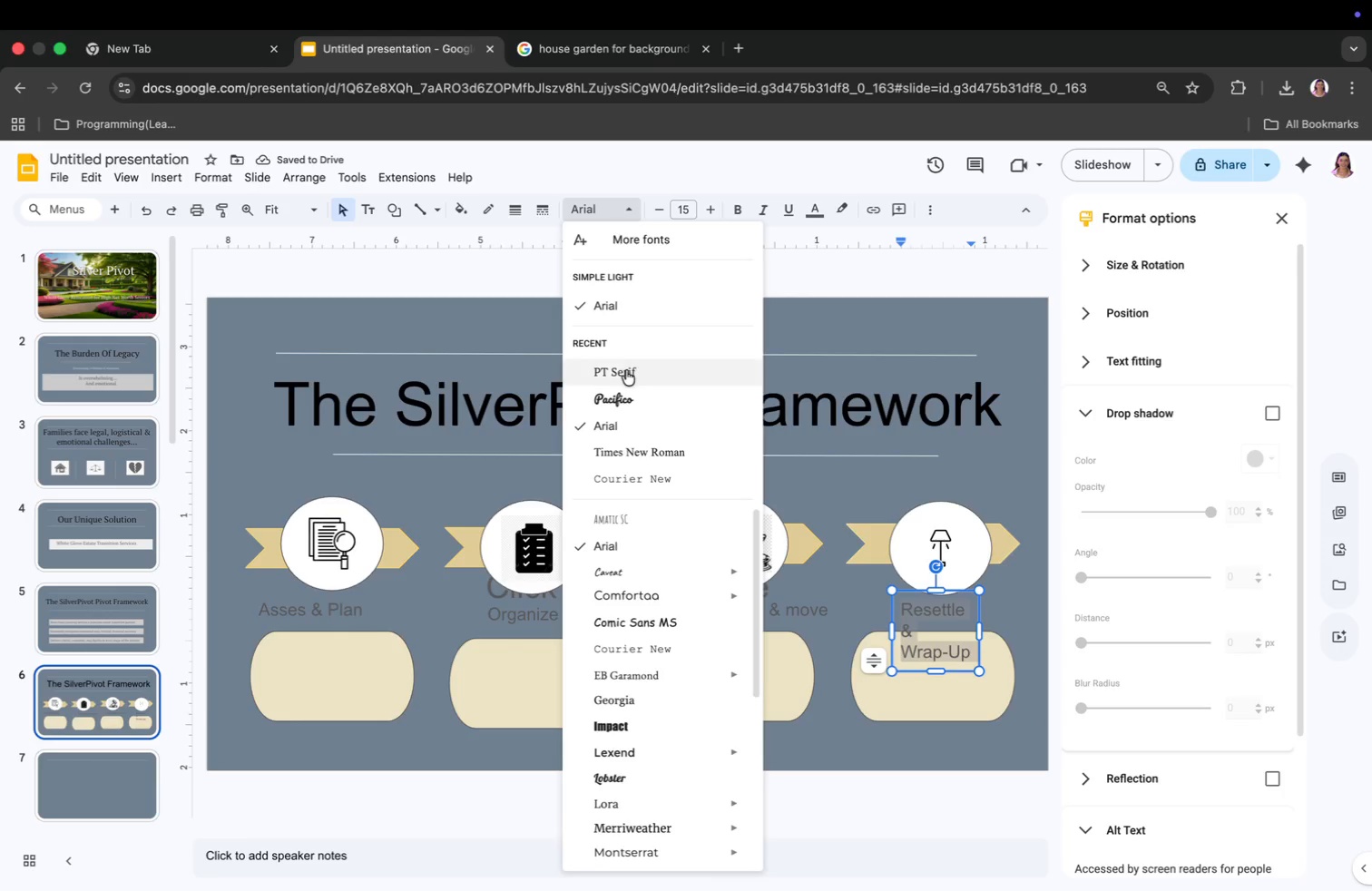 
left_click([626, 372])
 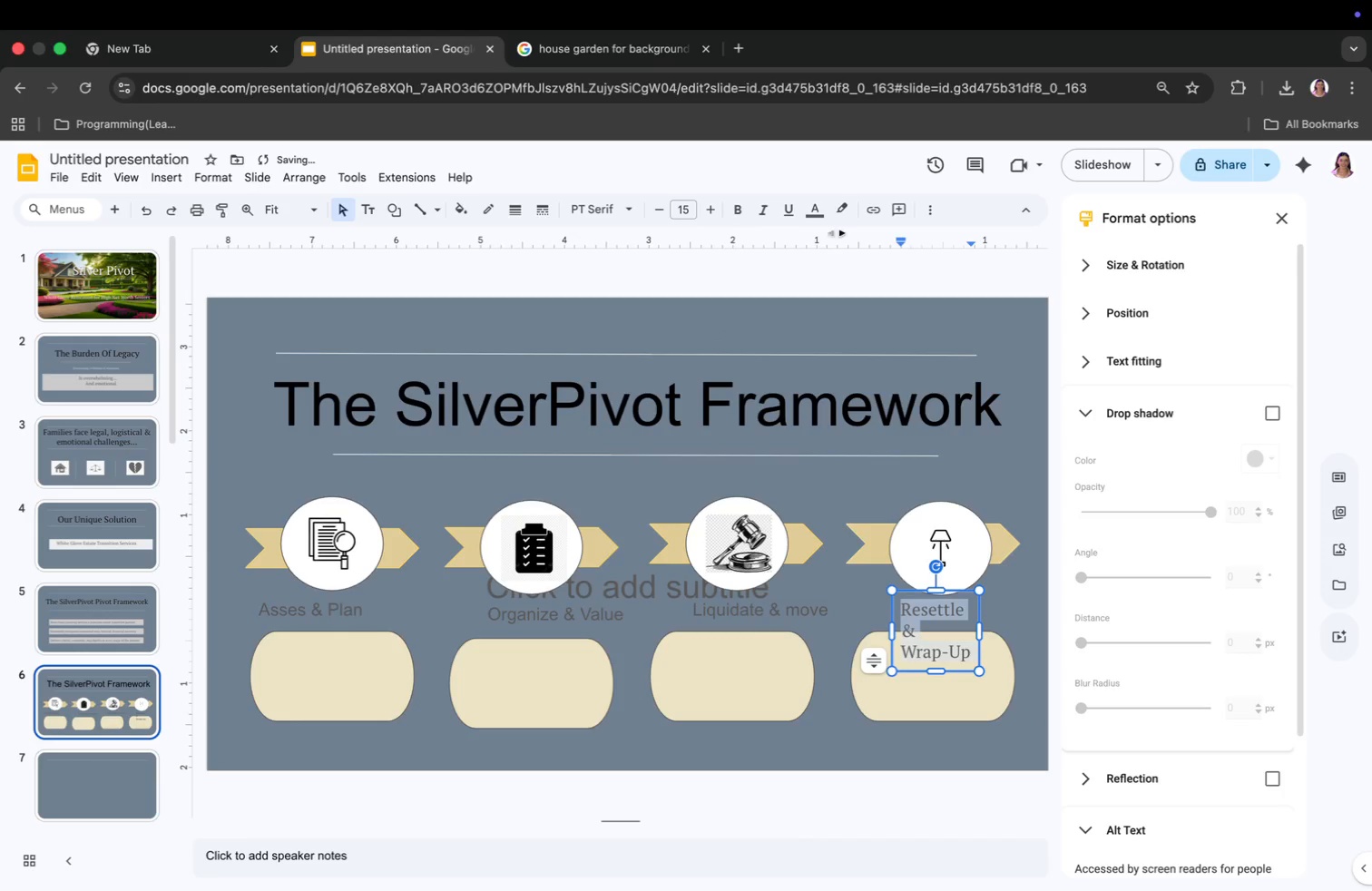 
left_click([815, 214])
 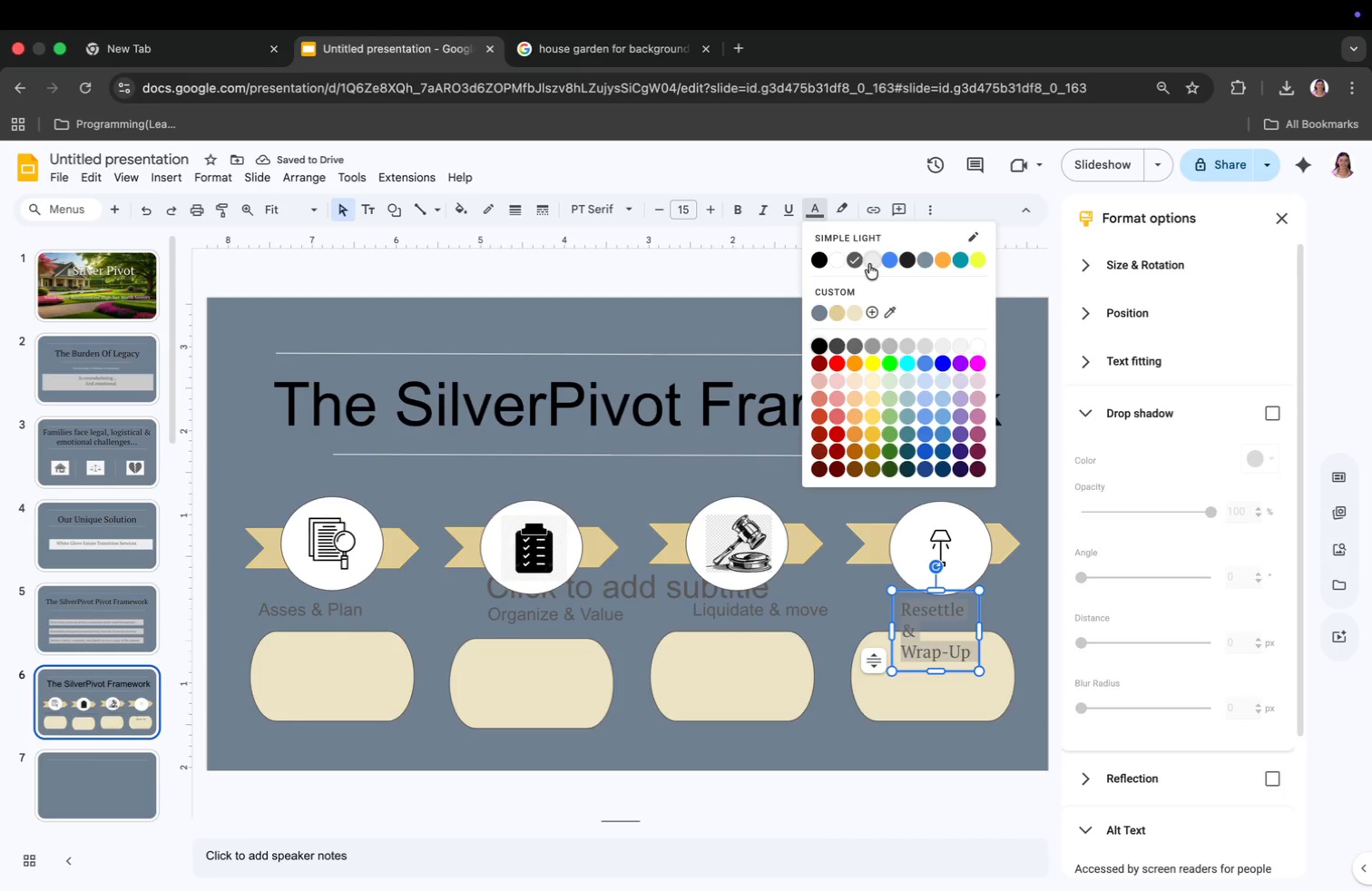 
left_click([869, 262])
 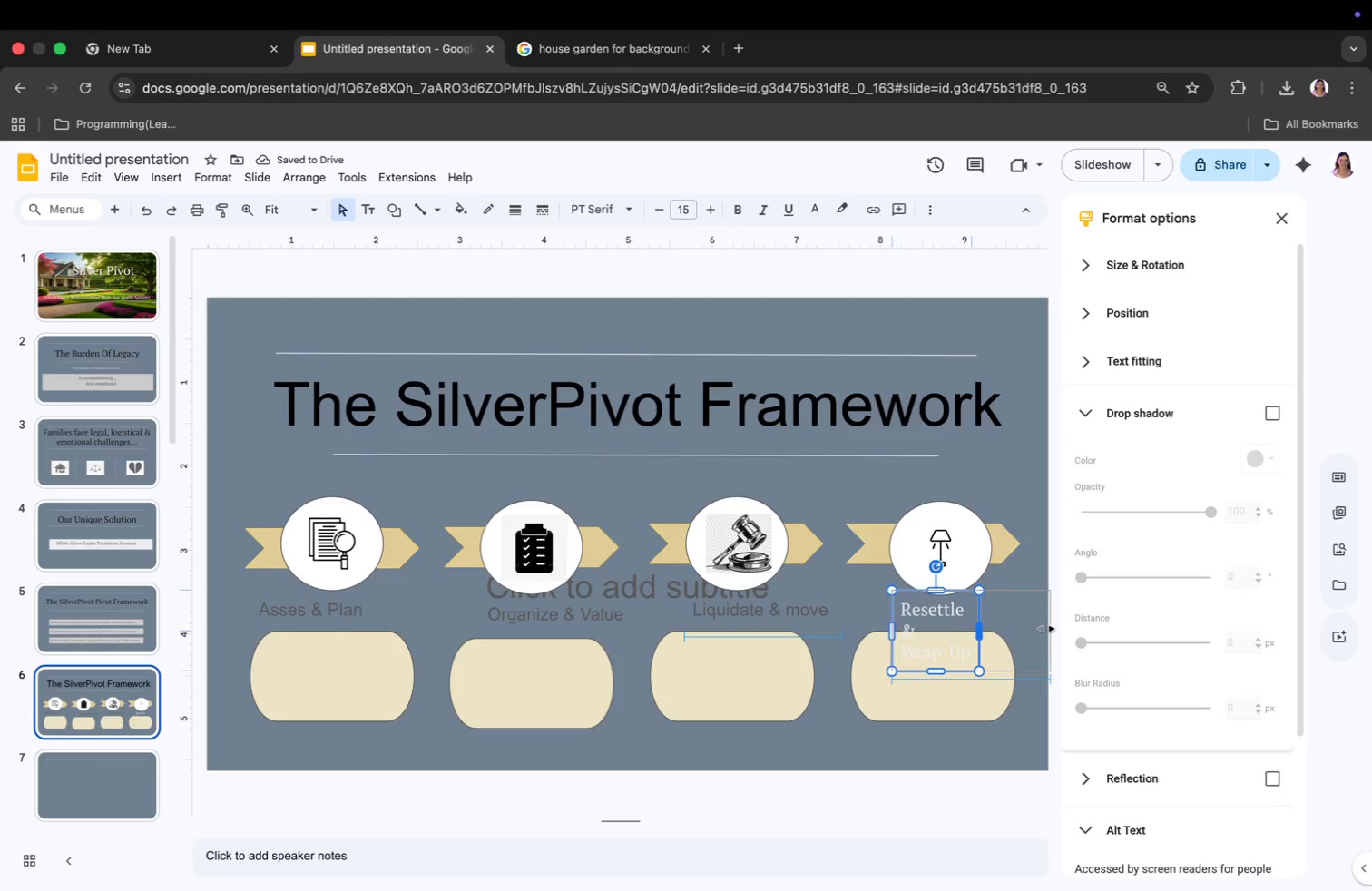 
left_click_drag(start_coordinate=[980, 635], to_coordinate=[1046, 629])
 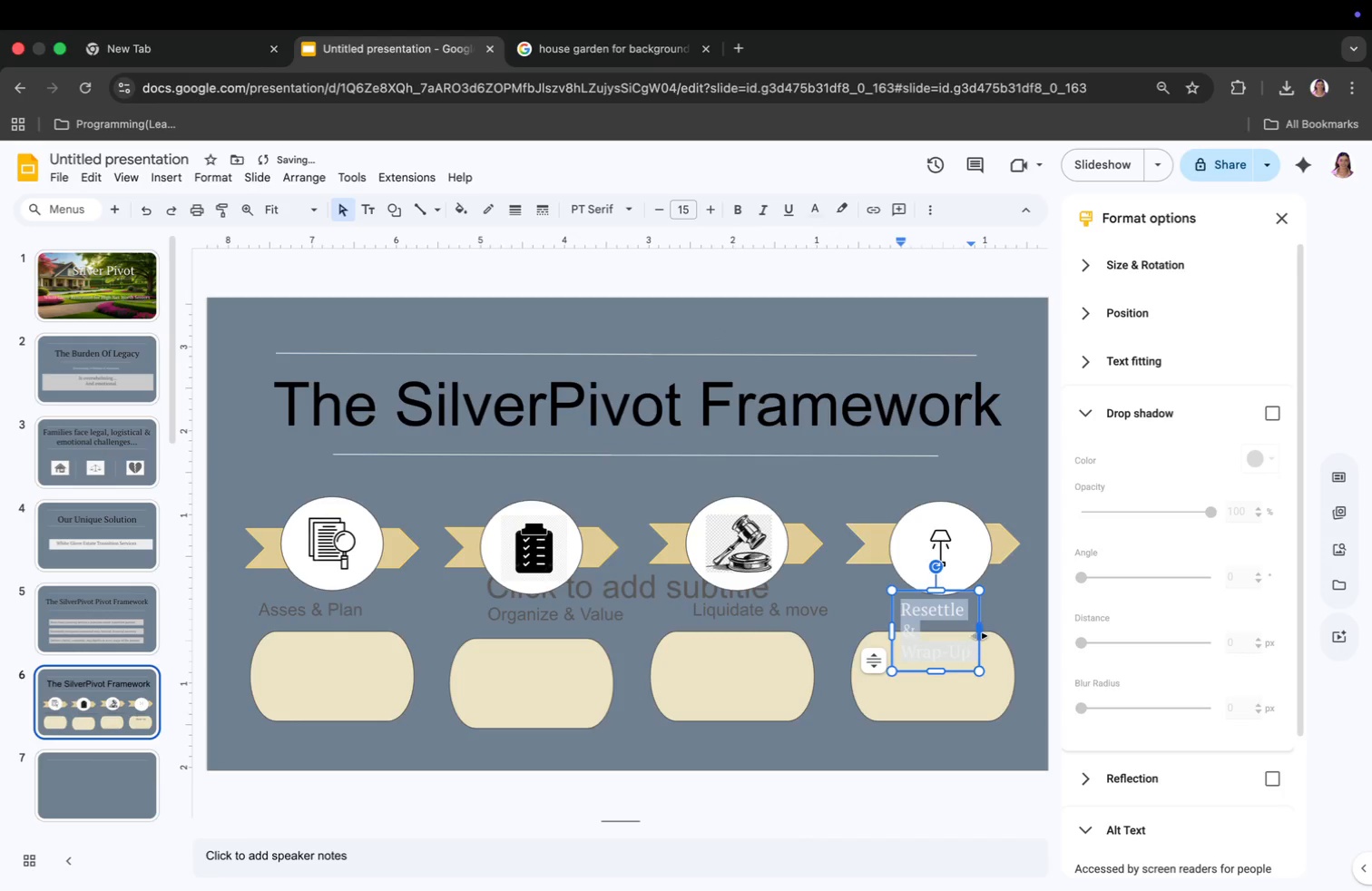 
left_click_drag(start_coordinate=[890, 622], to_coordinate=[828, 628])
 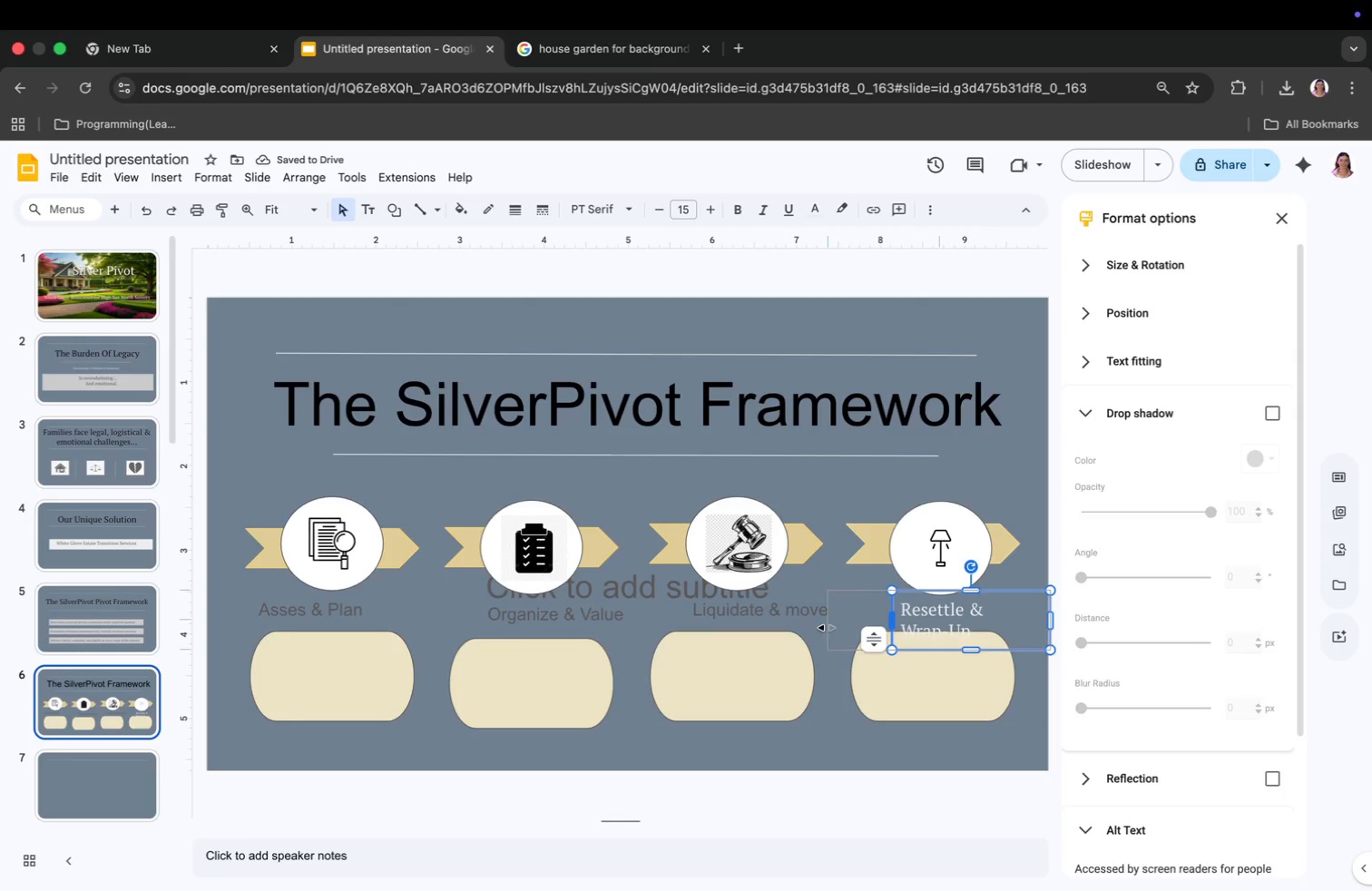 
left_click_drag(start_coordinate=[1050, 611], to_coordinate=[1017, 615])
 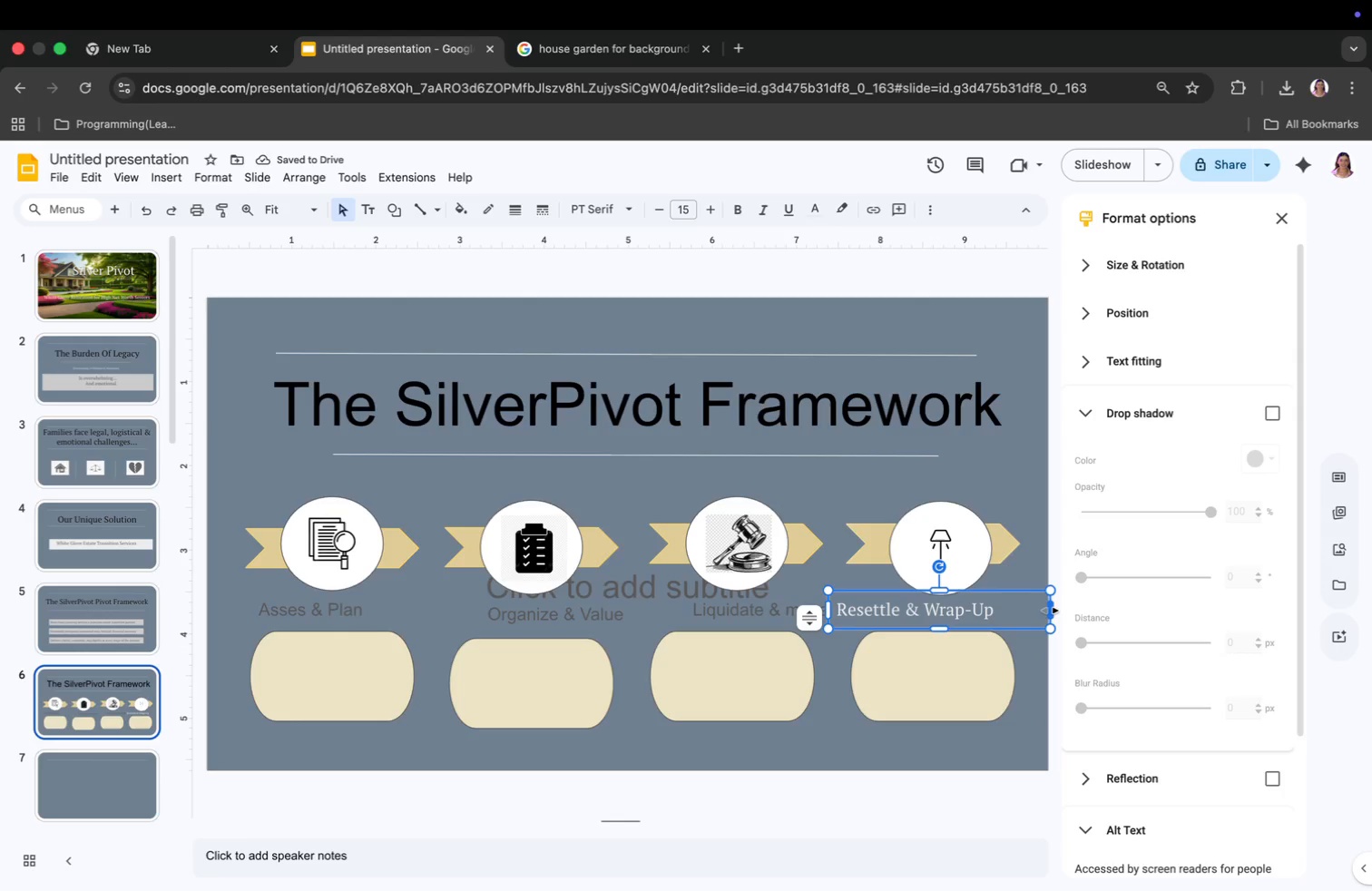 
left_click_drag(start_coordinate=[923, 597], to_coordinate=[953, 597])
 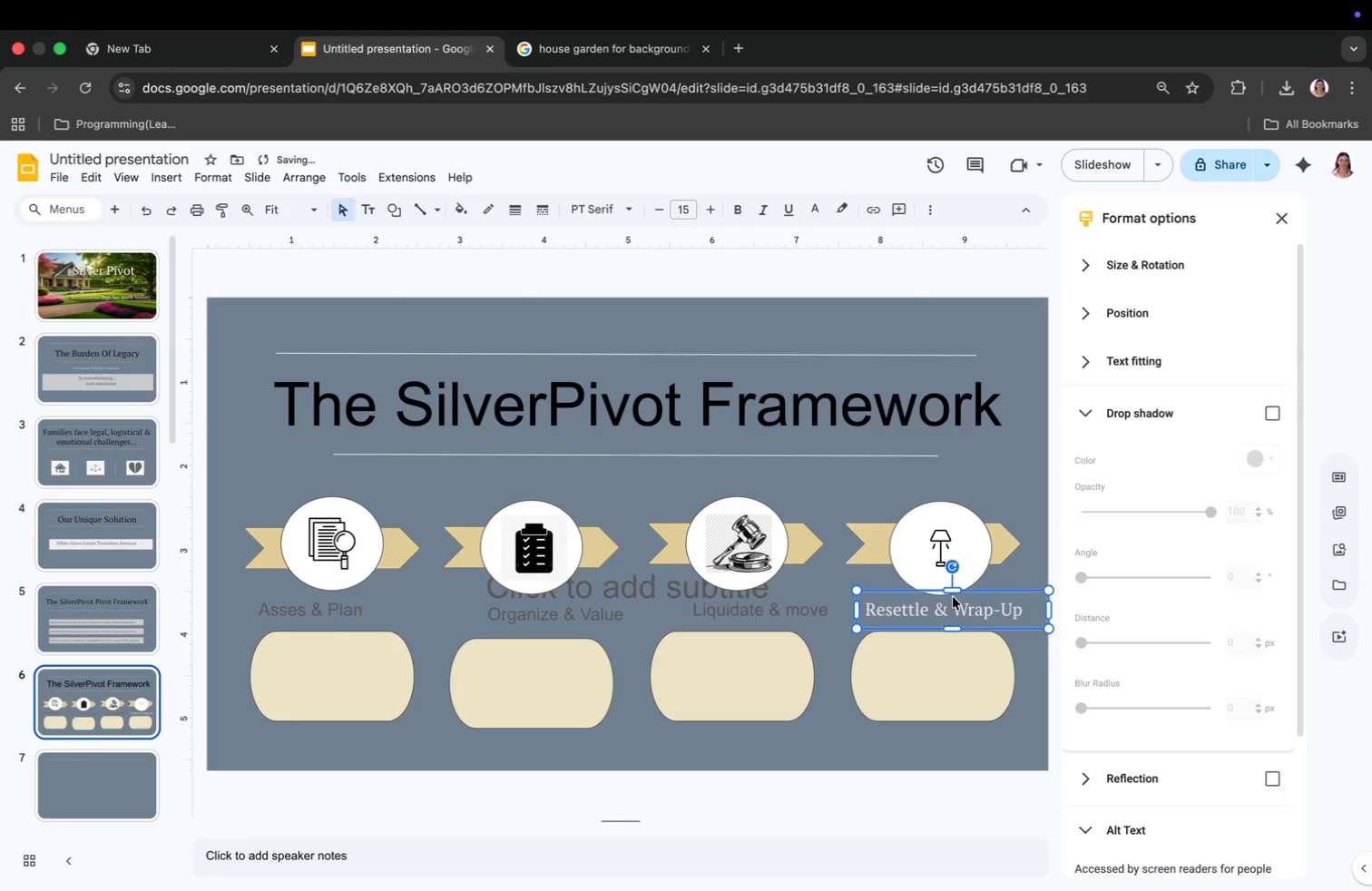 
left_click([792, 618])
 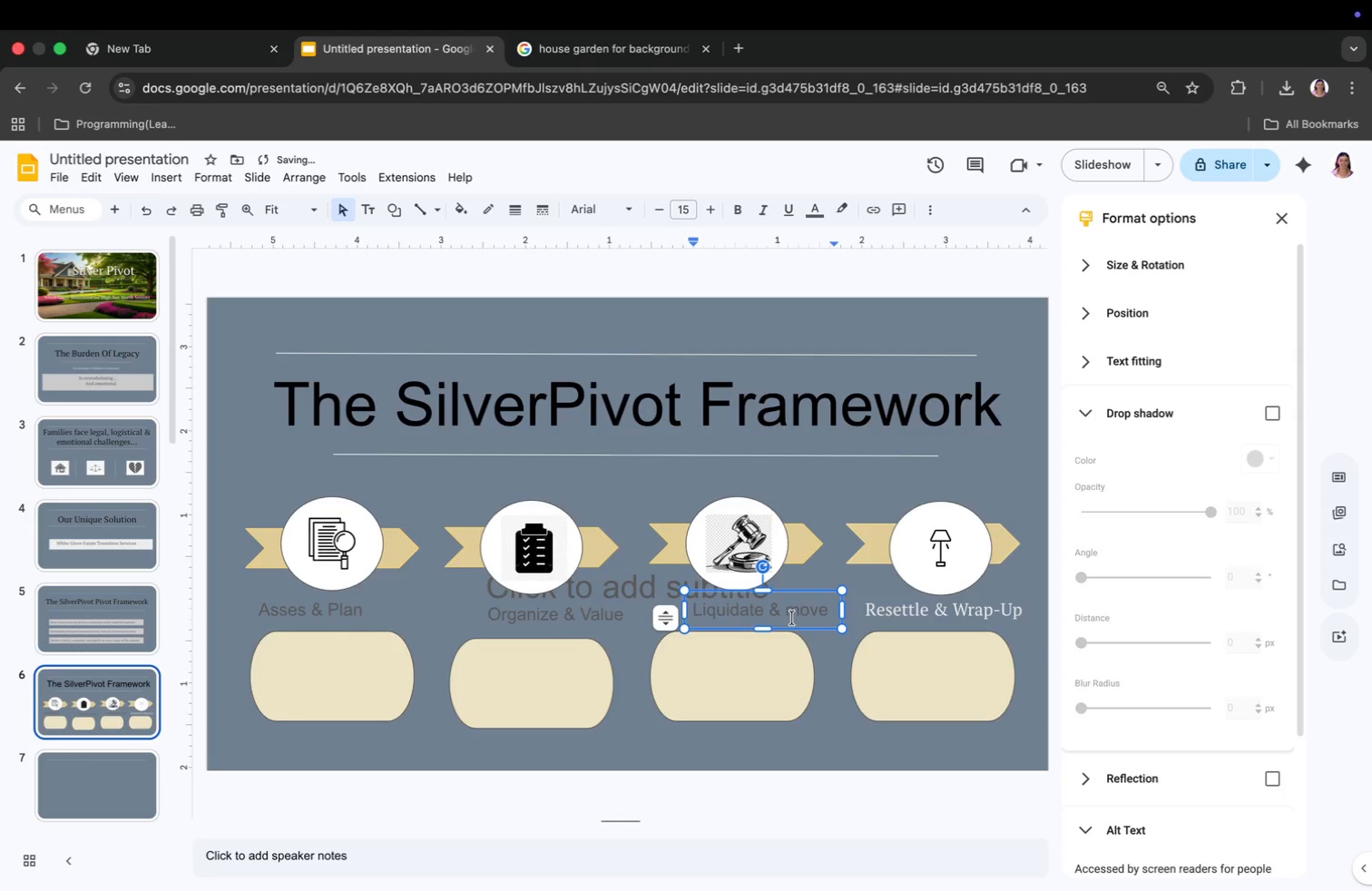 
key(Meta+CommandLeft)
 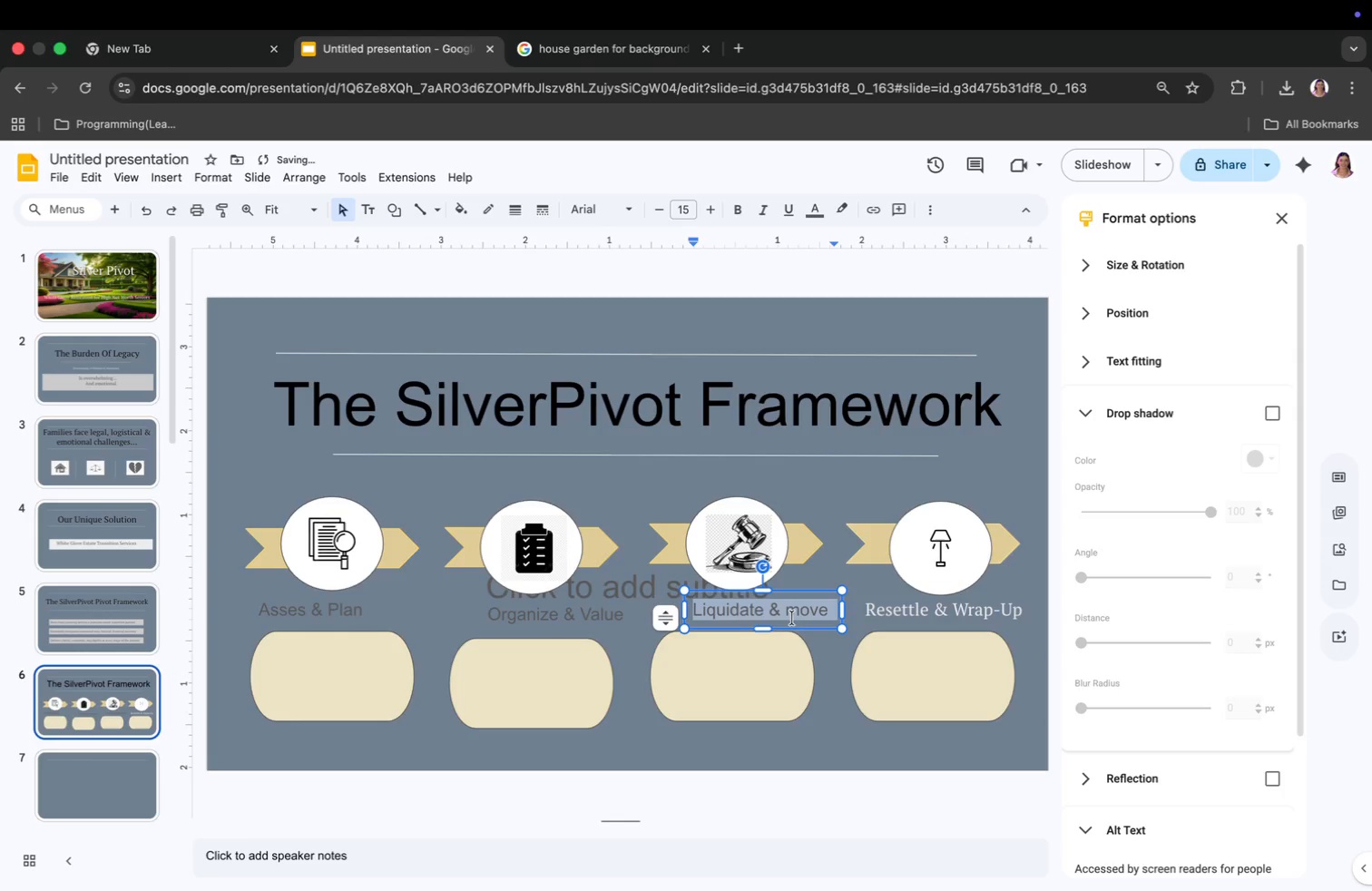 
key(Meta+A)
 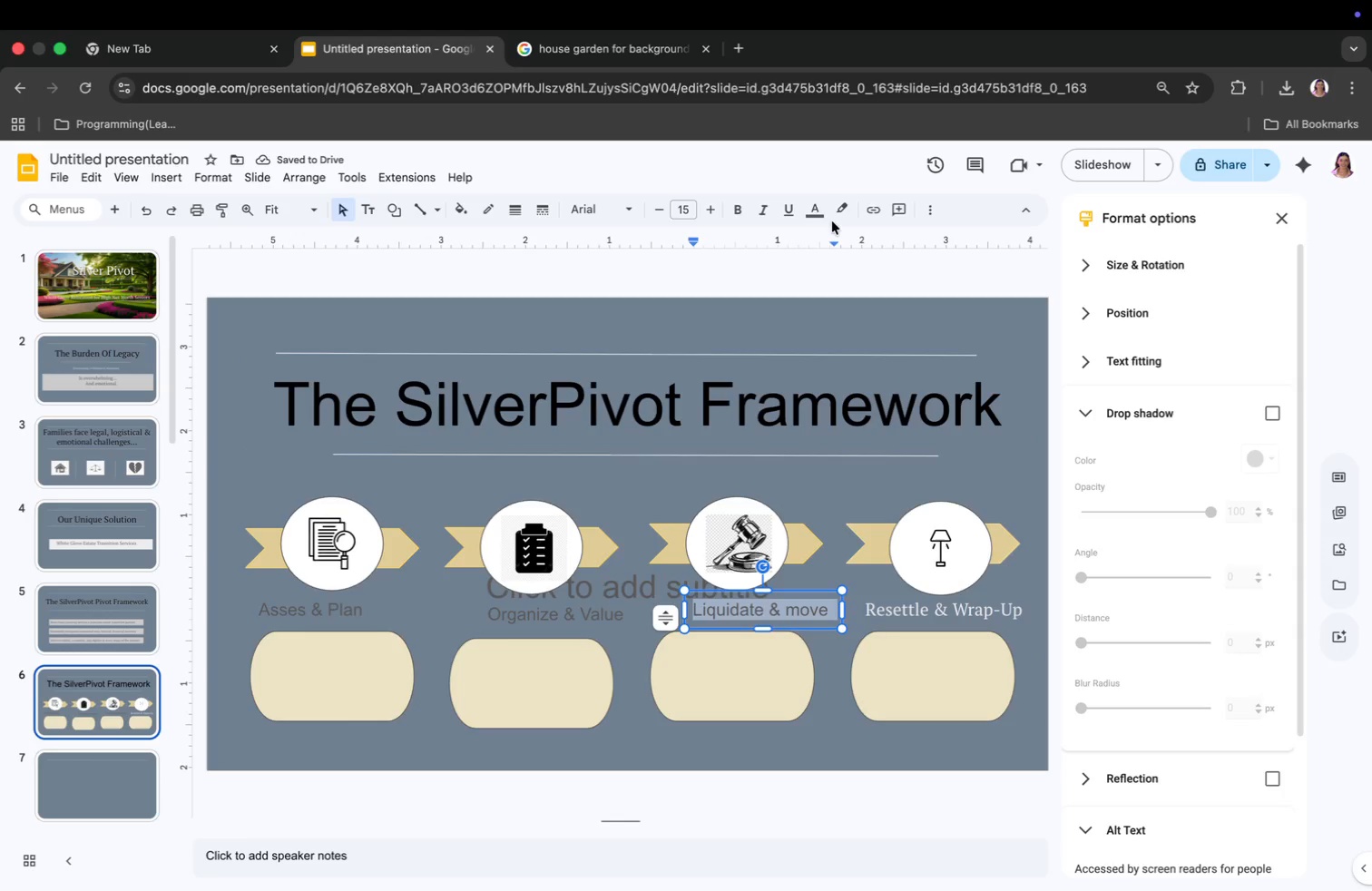 
left_click([815, 207])
 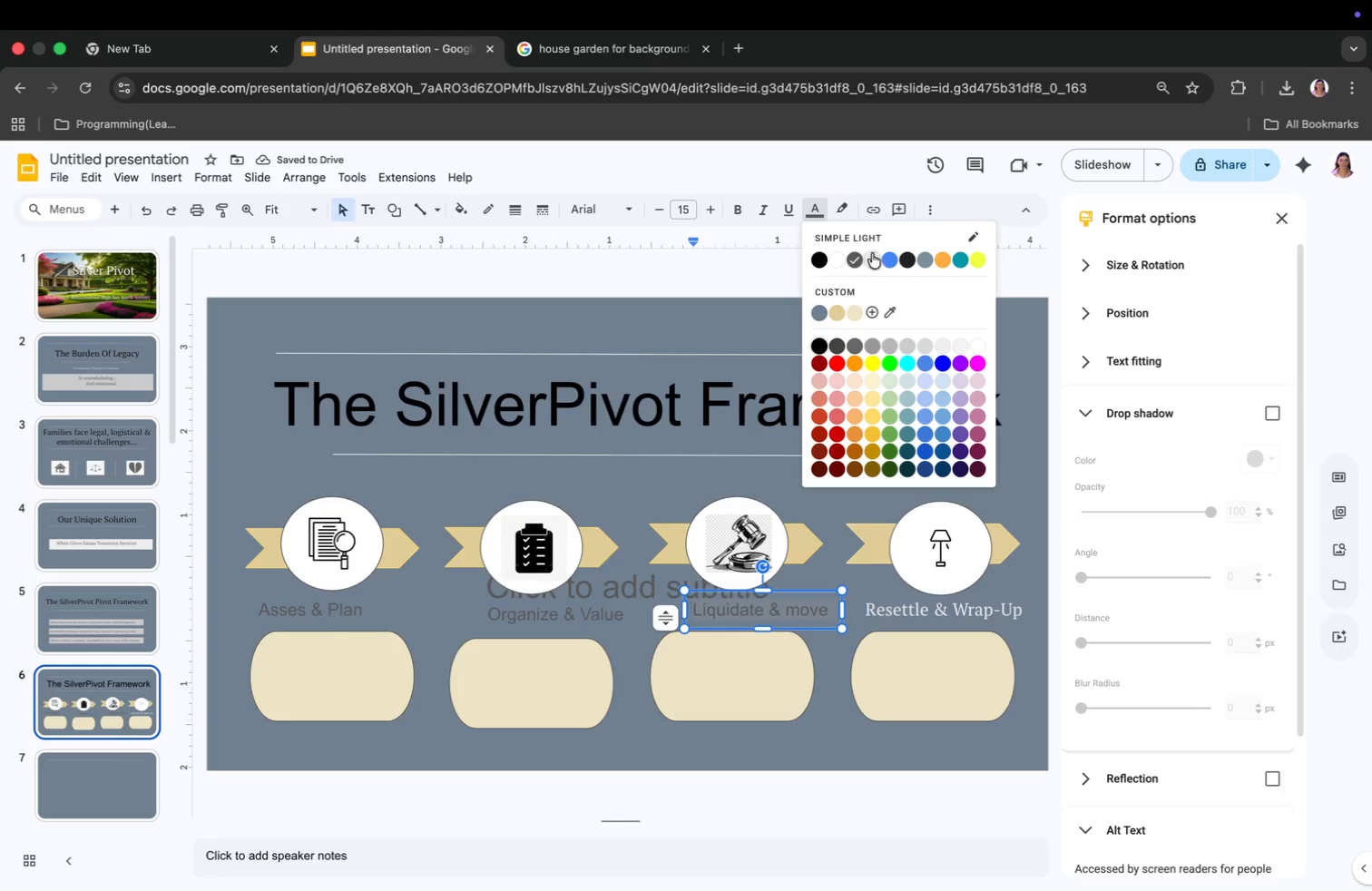 
left_click([873, 253])
 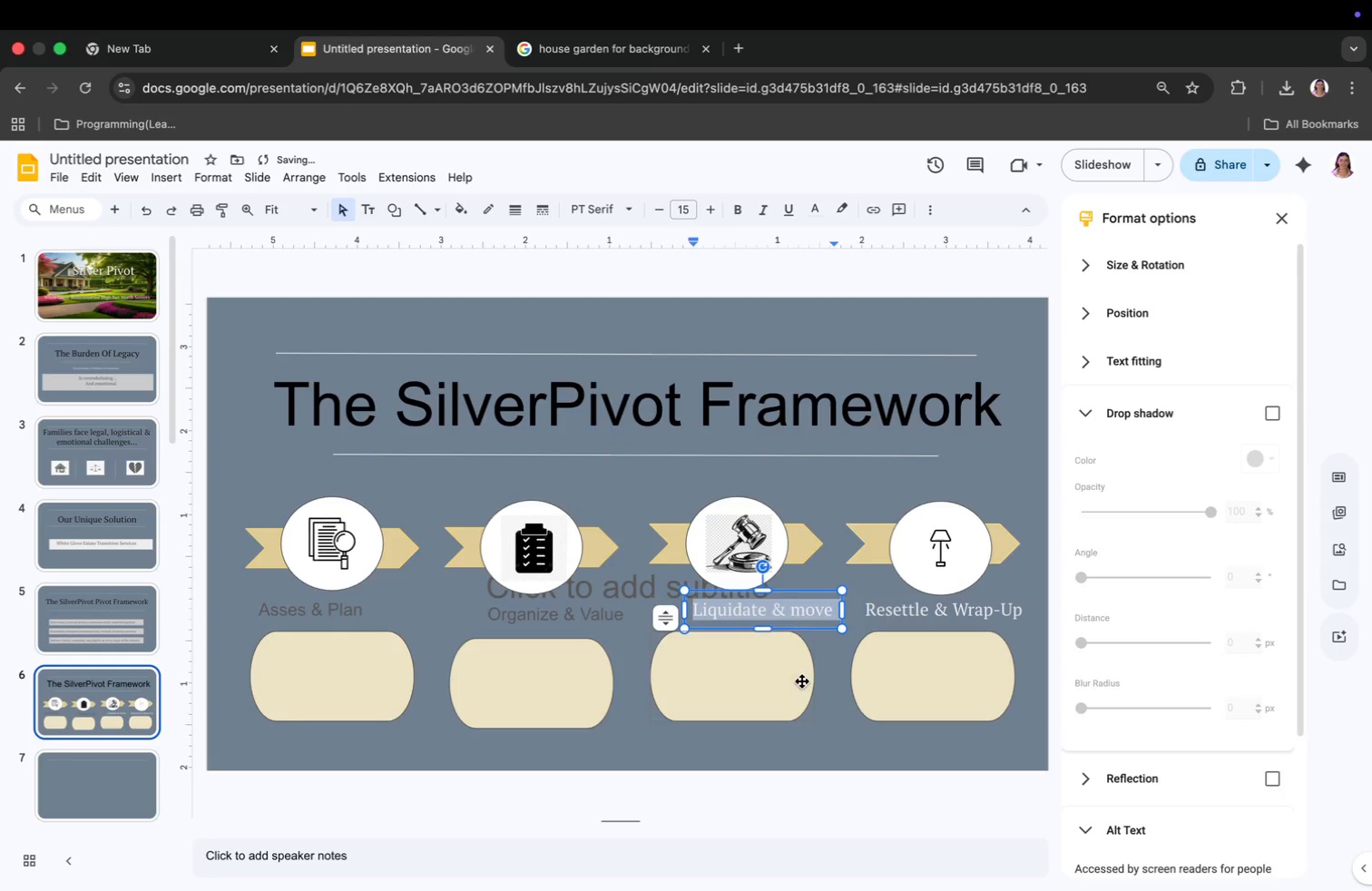 
wait(8.23)
 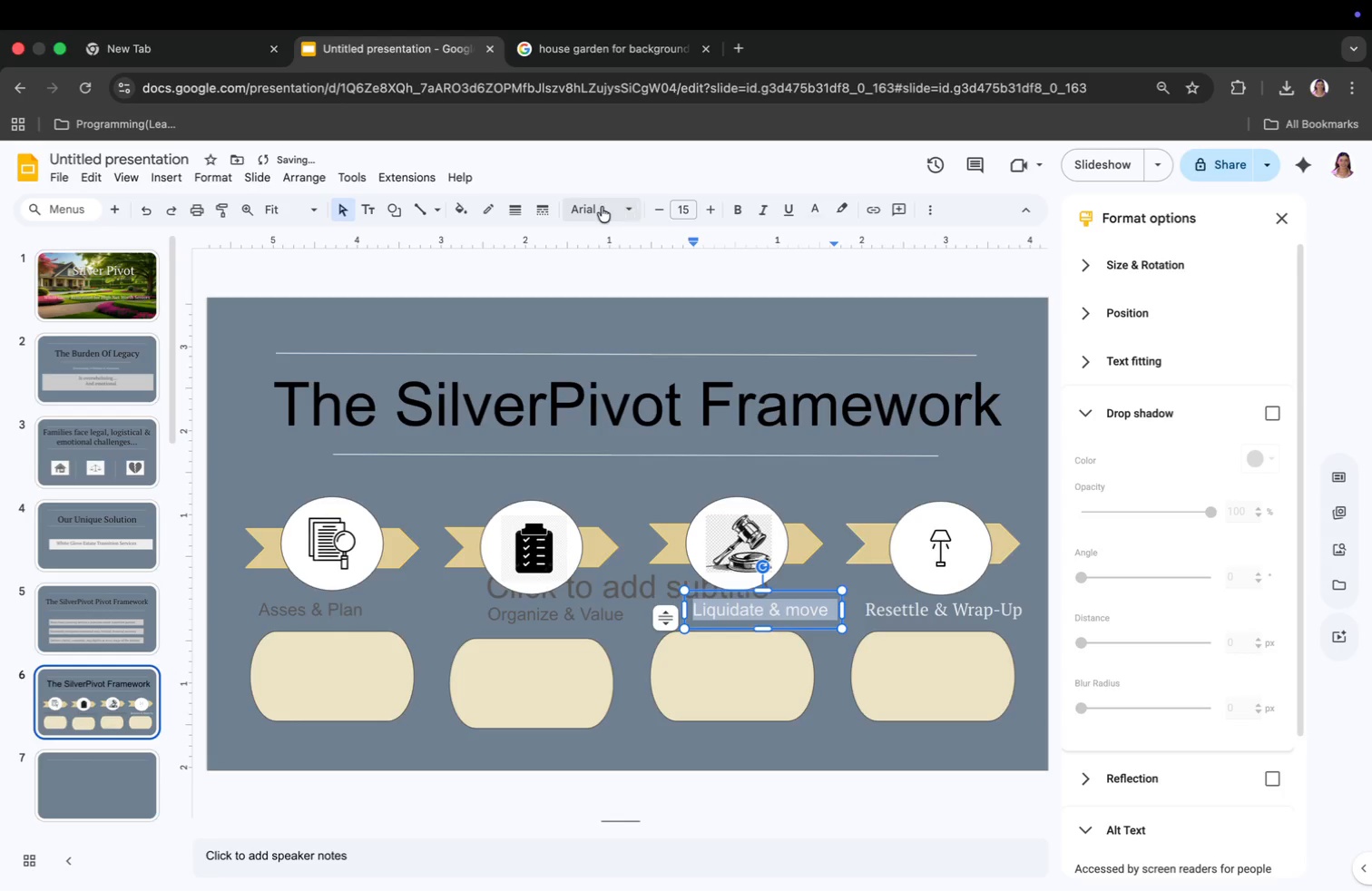 
left_click_drag(start_coordinate=[766, 594], to_coordinate=[734, 595])
 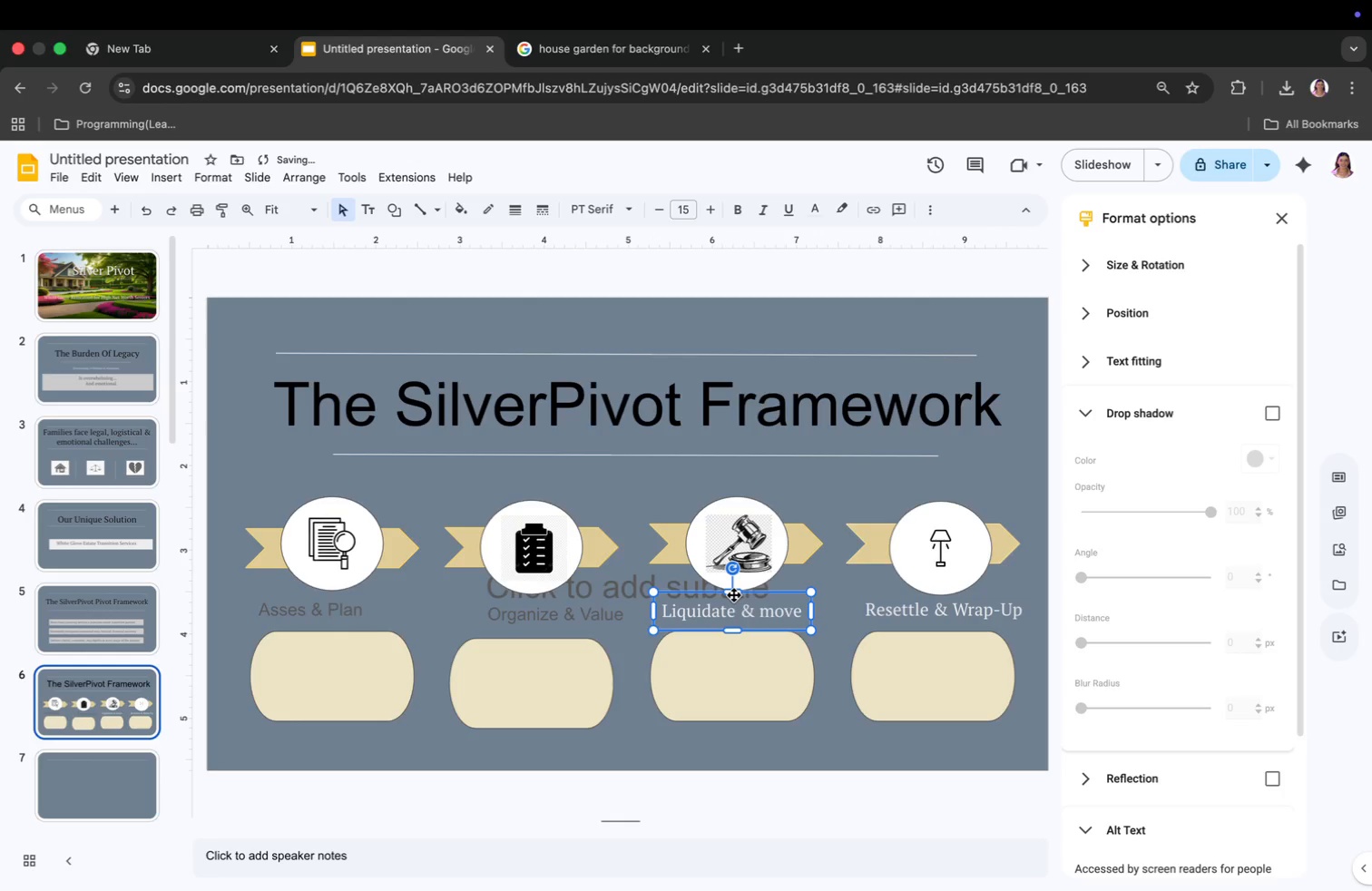 
left_click([563, 616])
 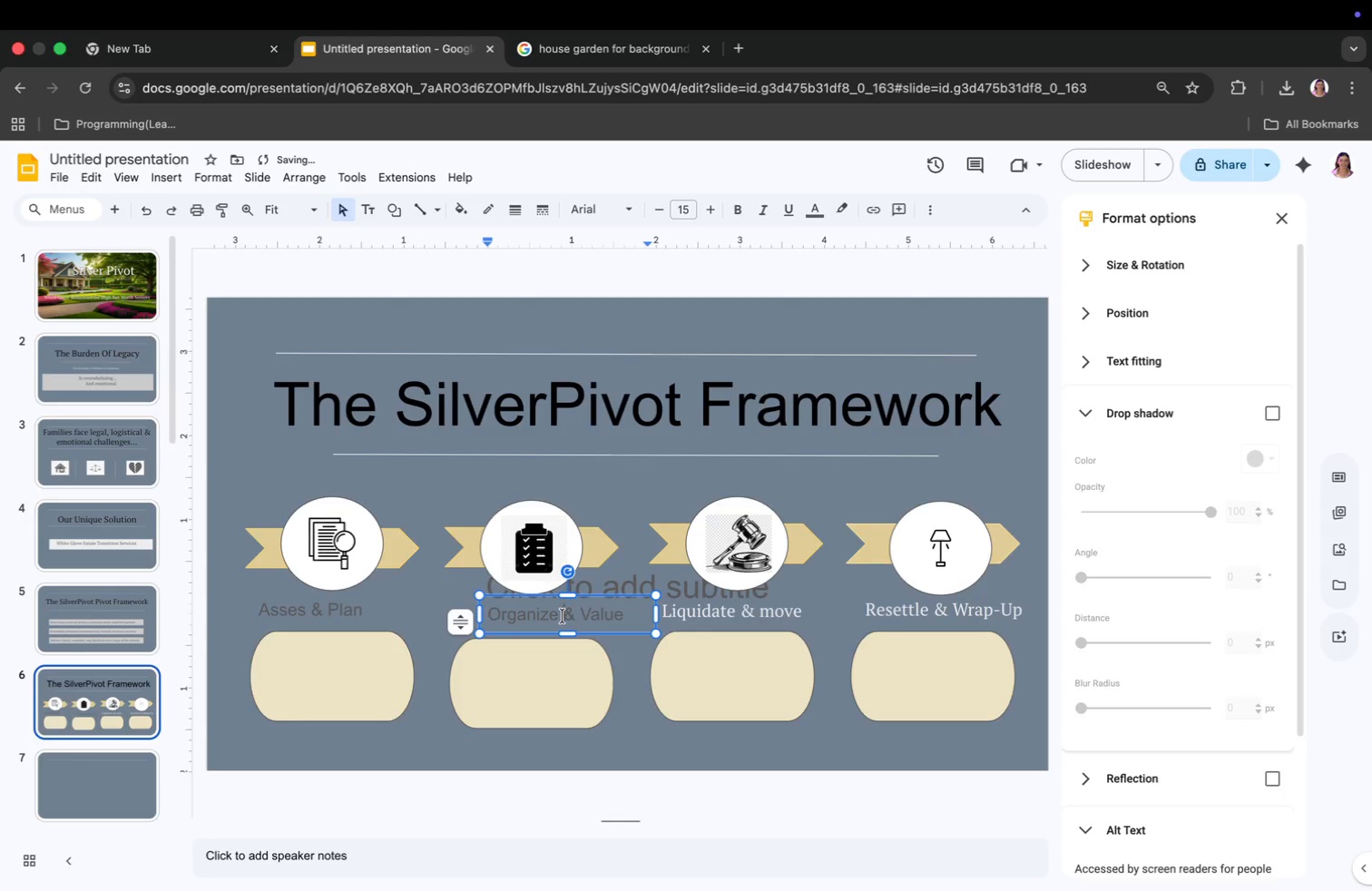 
key(Meta+CommandLeft)
 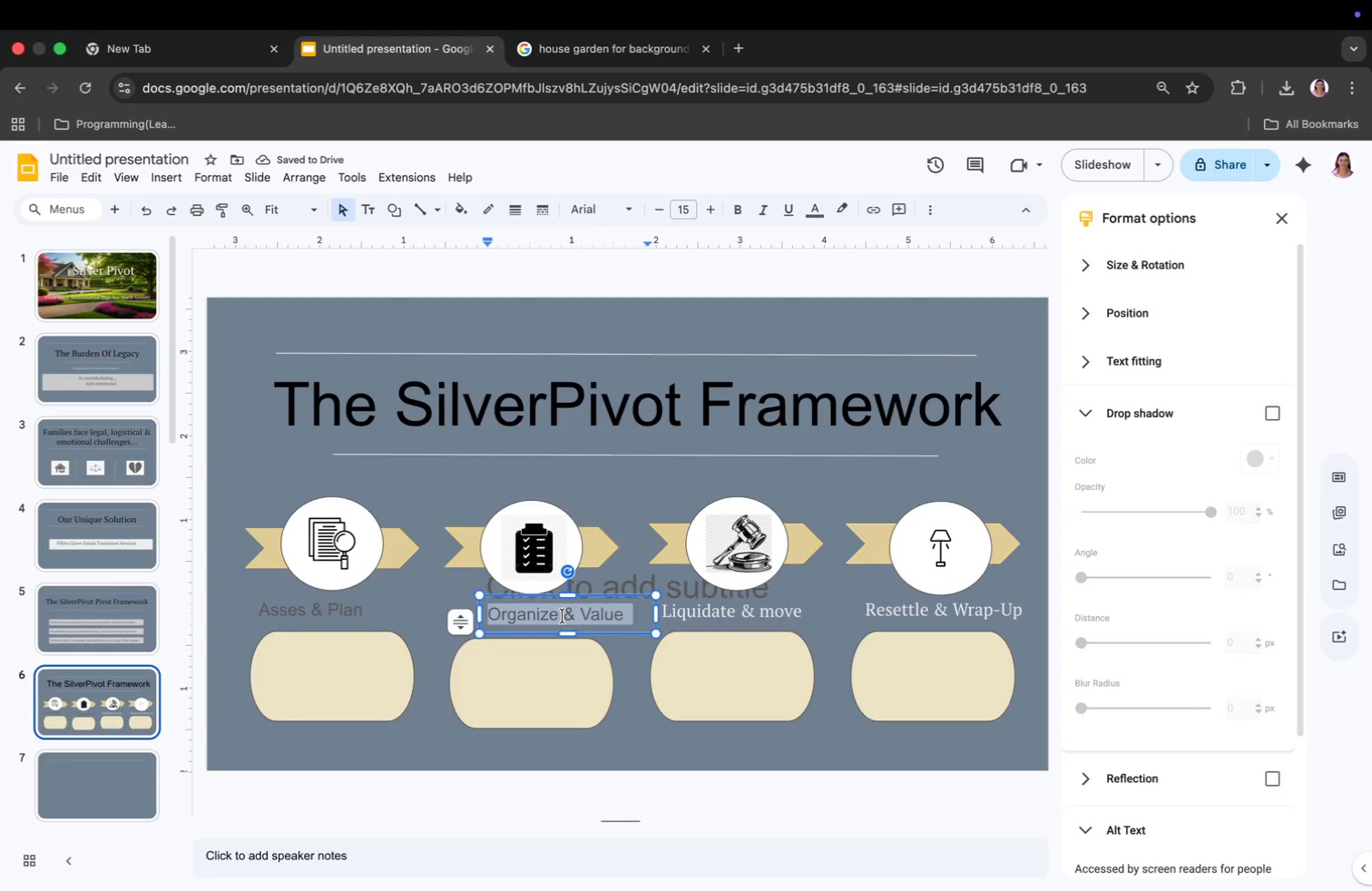 
key(Meta+A)
 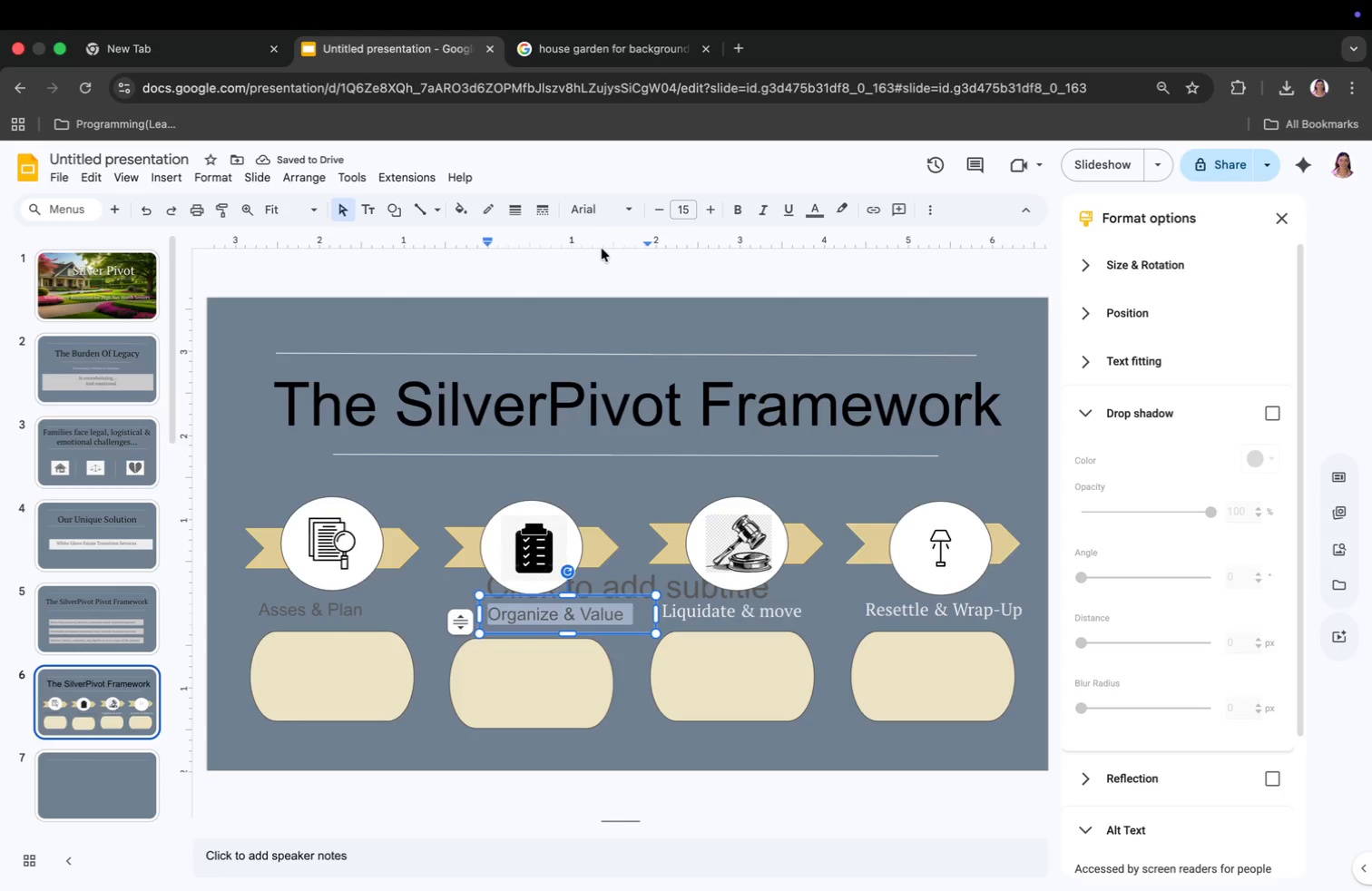 
left_click([599, 208])
 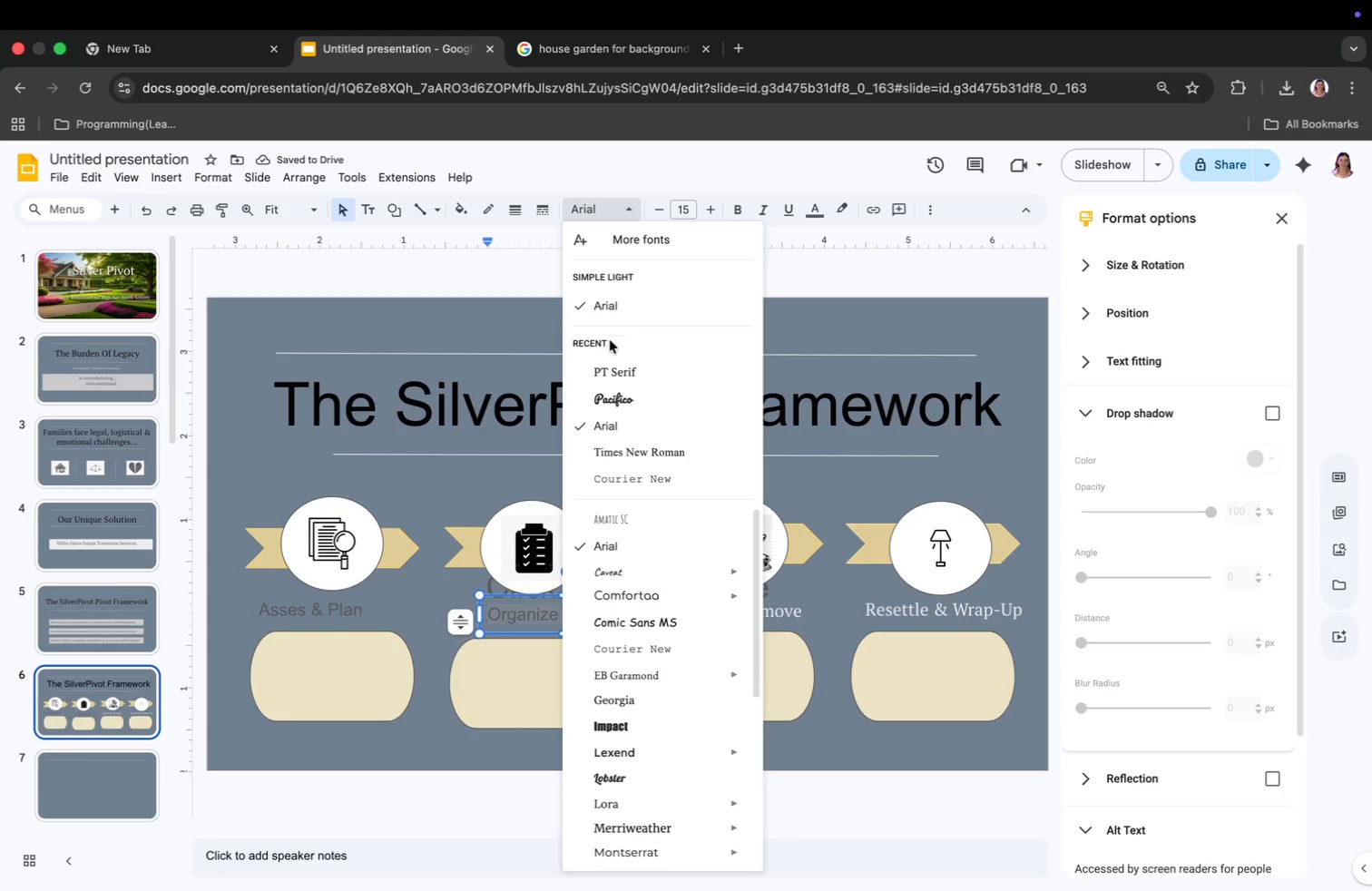 
left_click([612, 364])
 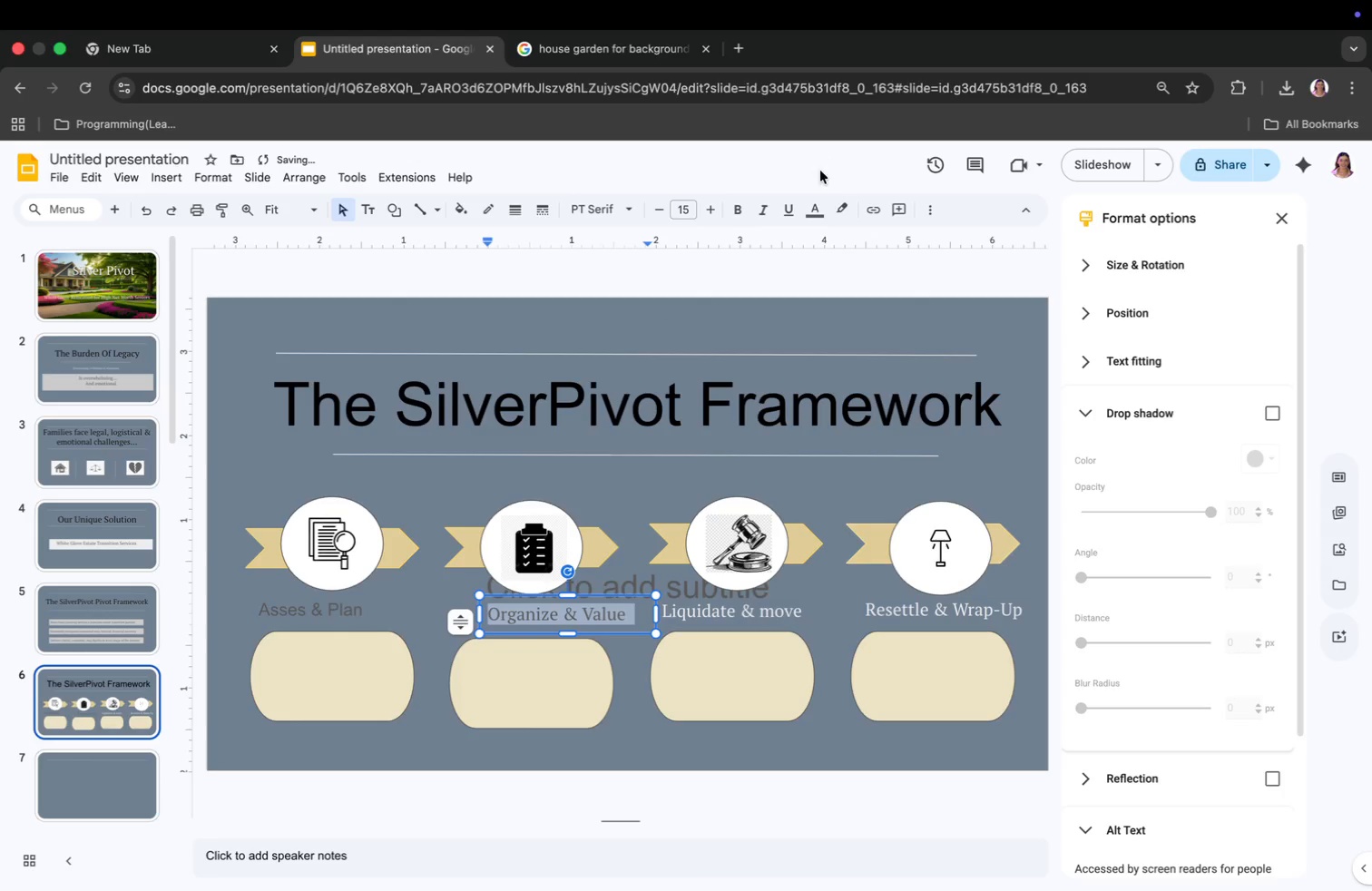 
left_click([808, 215])
 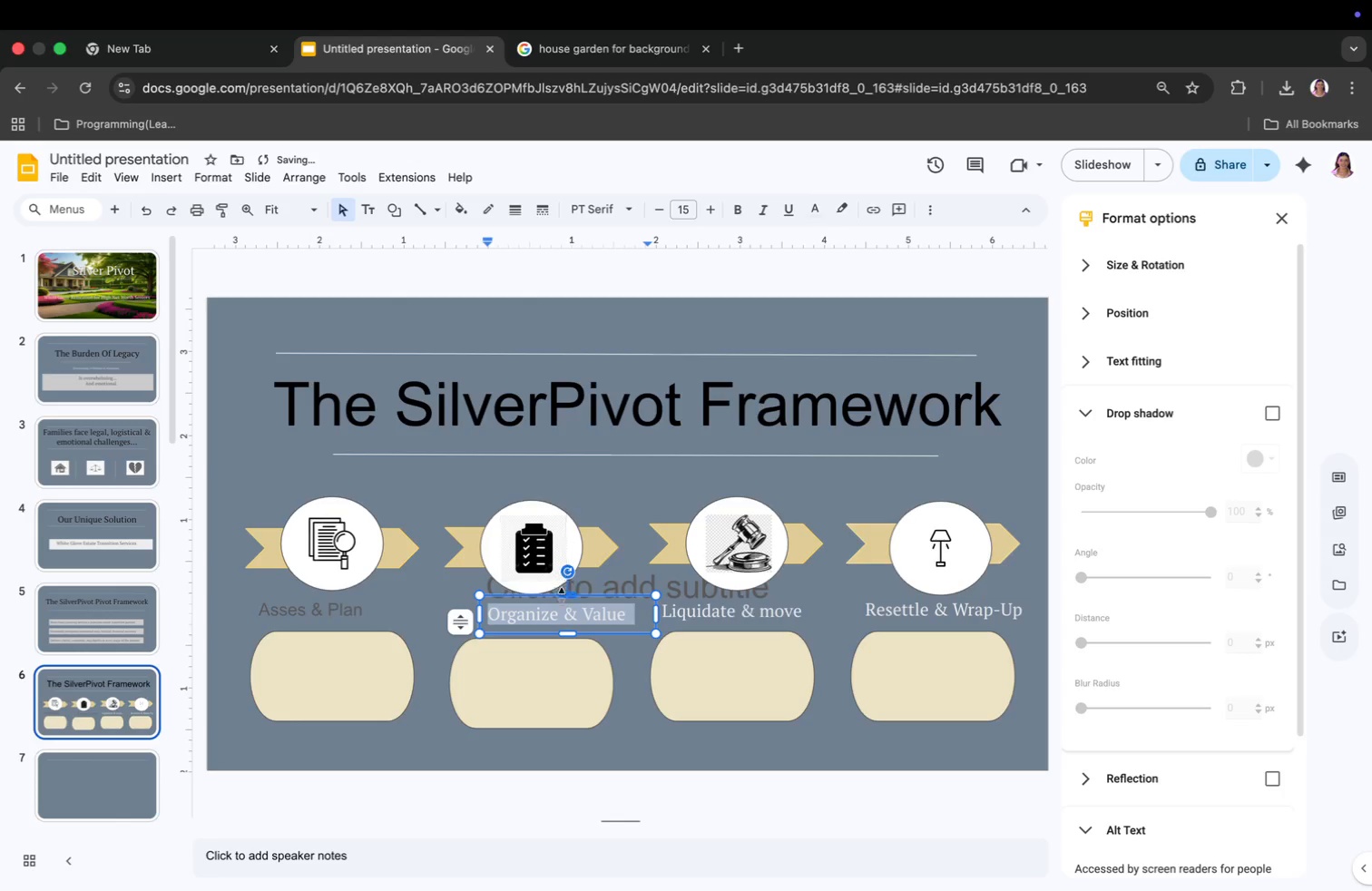 
wait(5.18)
 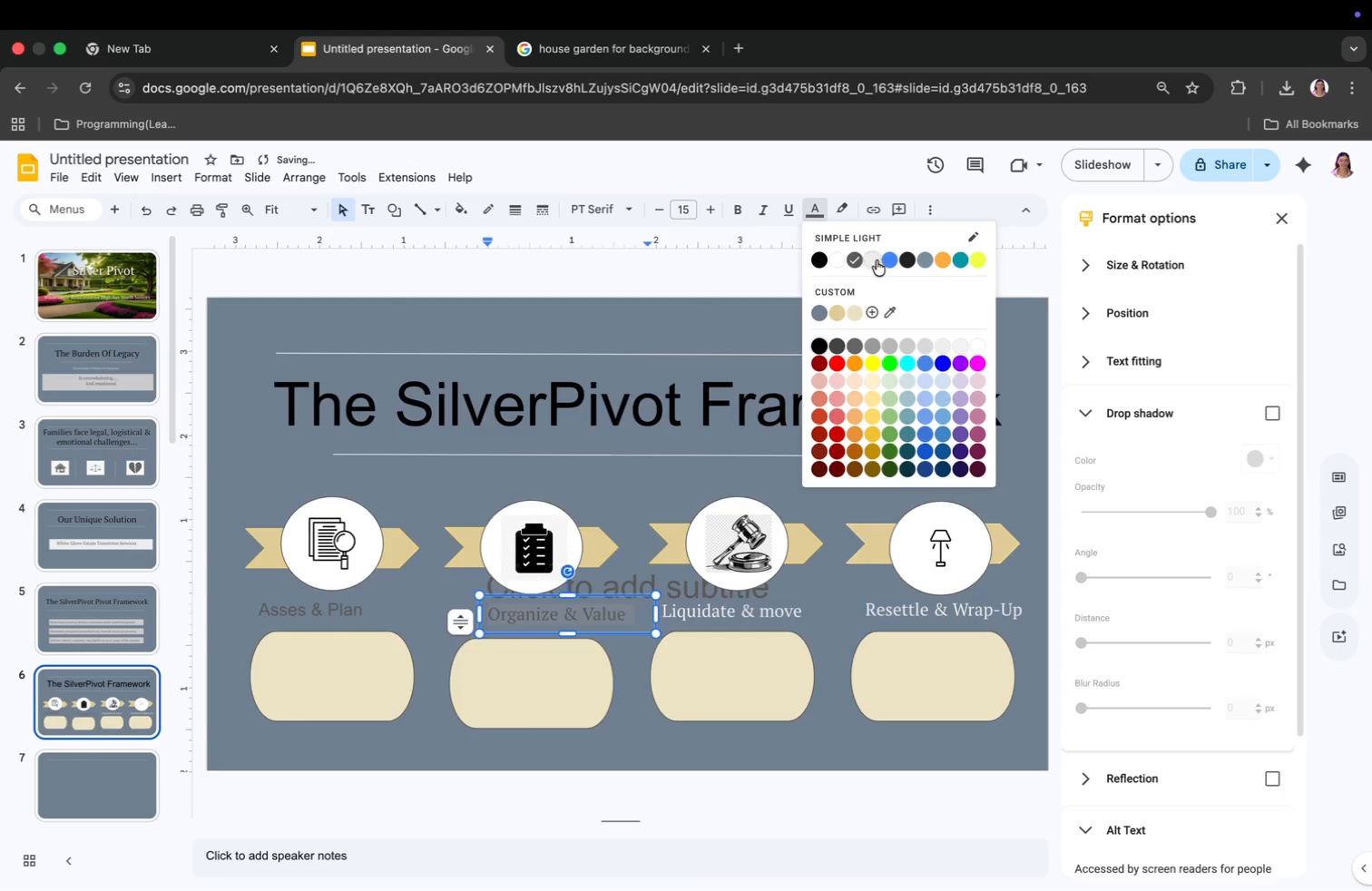 
left_click_drag(start_coordinate=[568, 599], to_coordinate=[543, 598])
 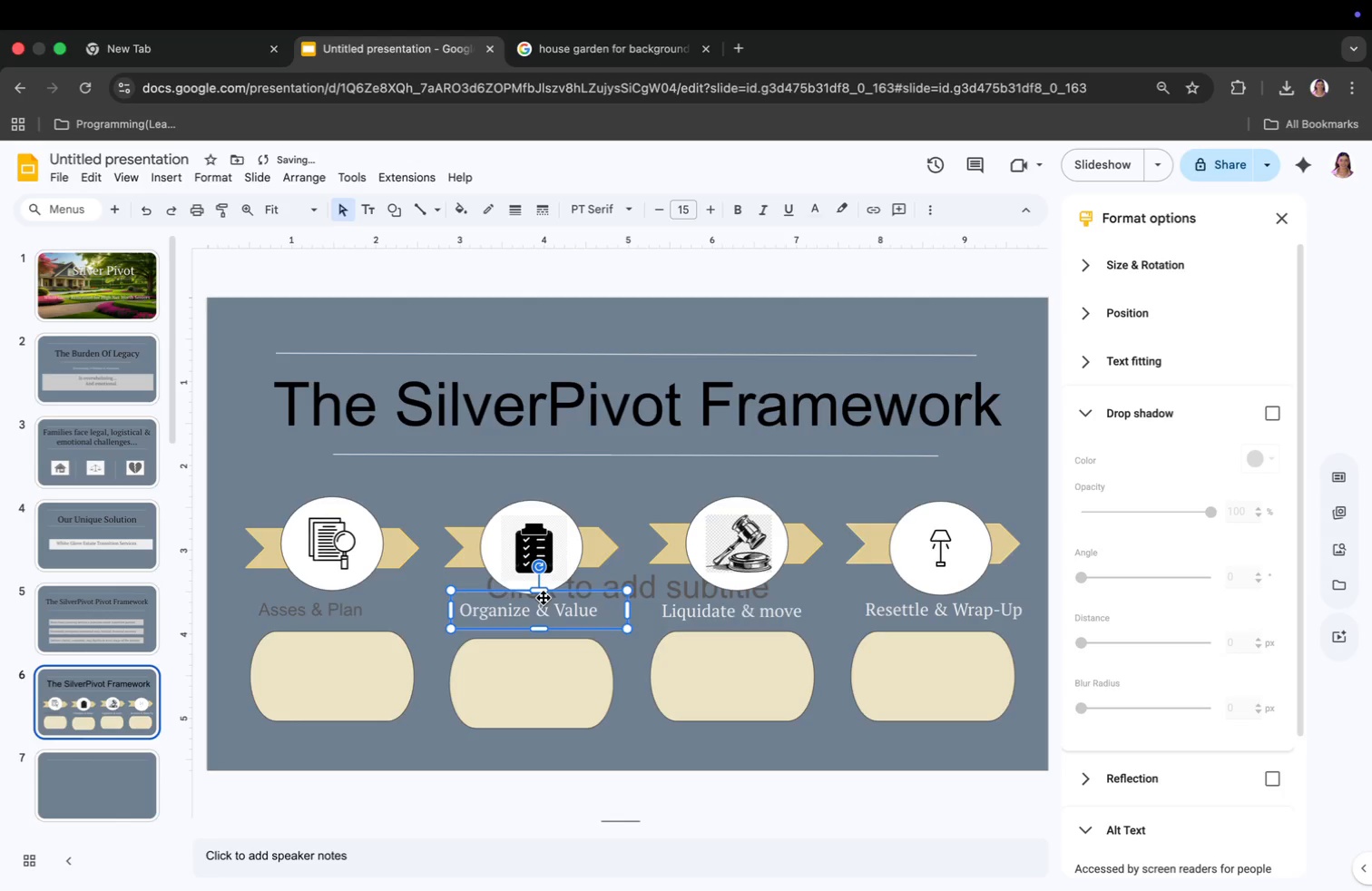 
left_click([304, 612])
 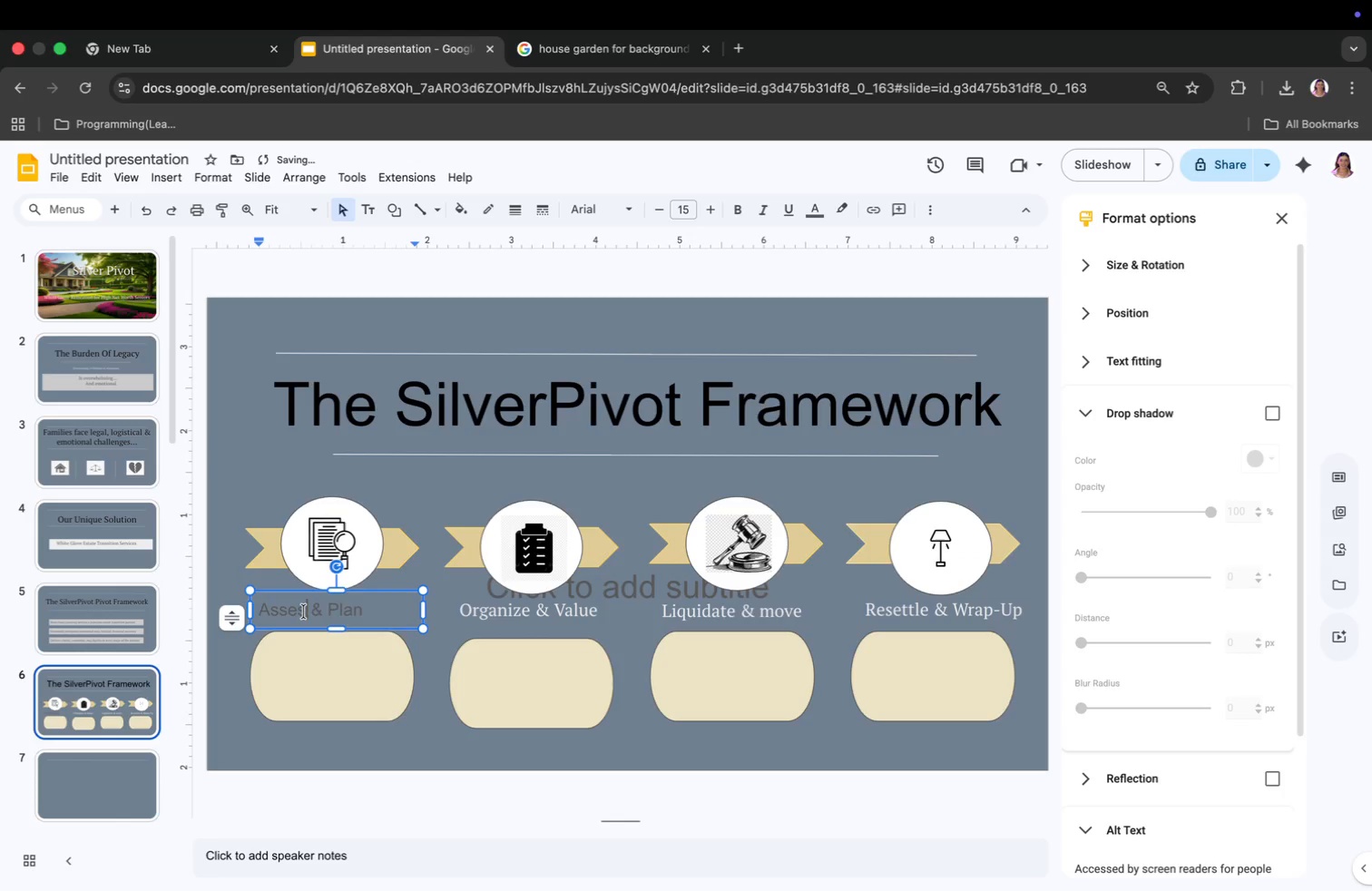 
key(Meta+CommandLeft)
 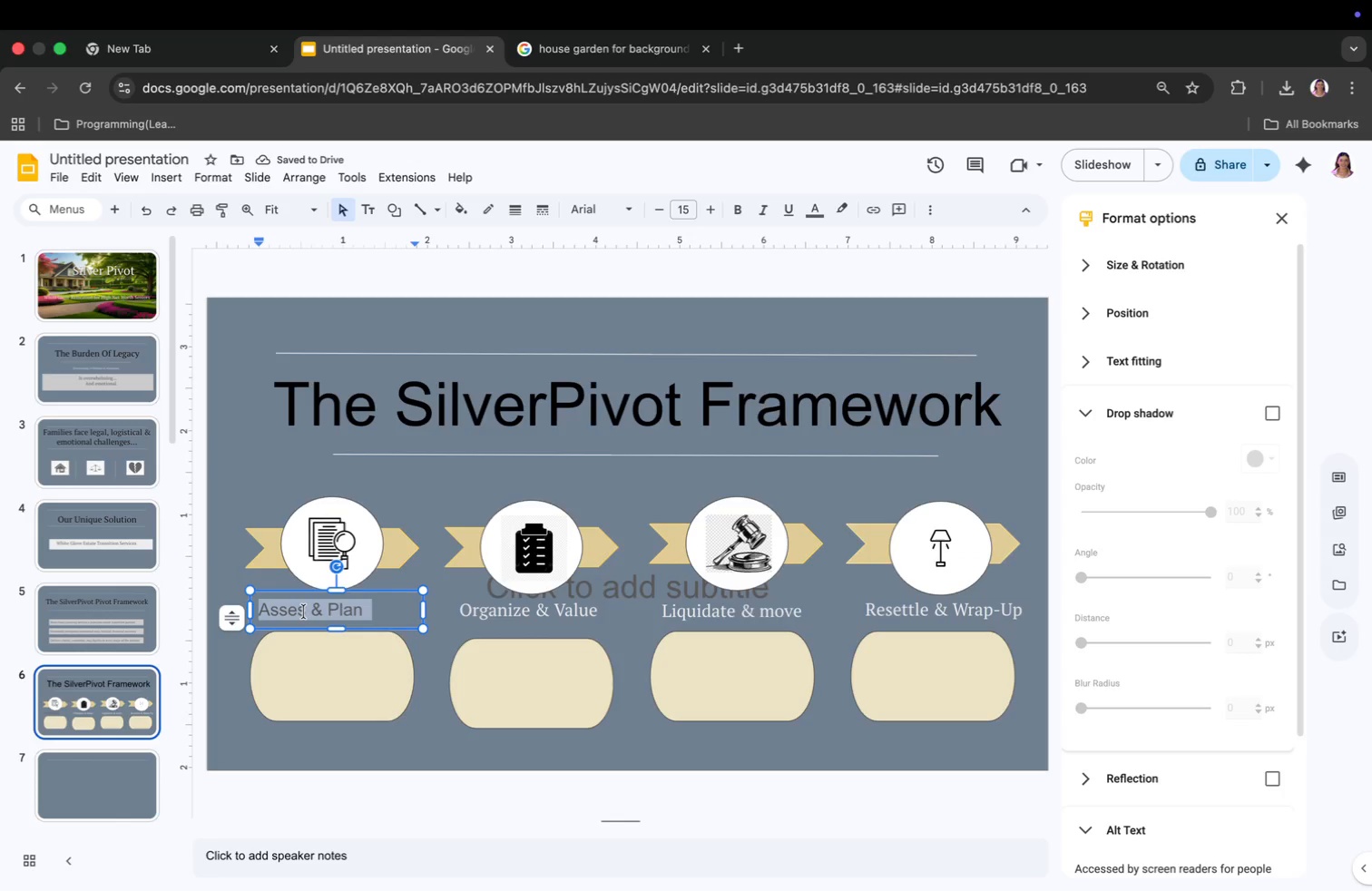 
key(Meta+A)
 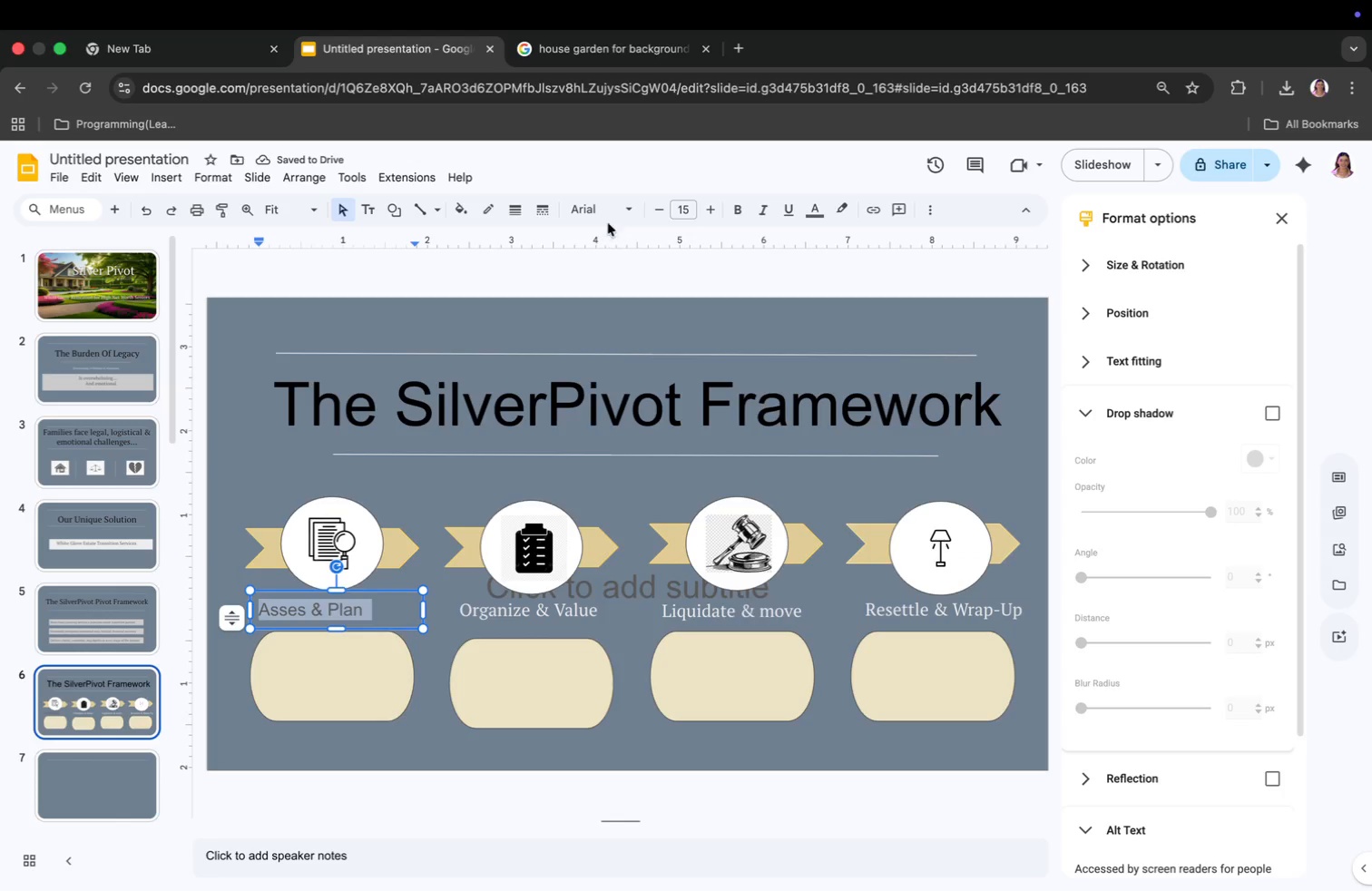 
left_click([605, 209])
 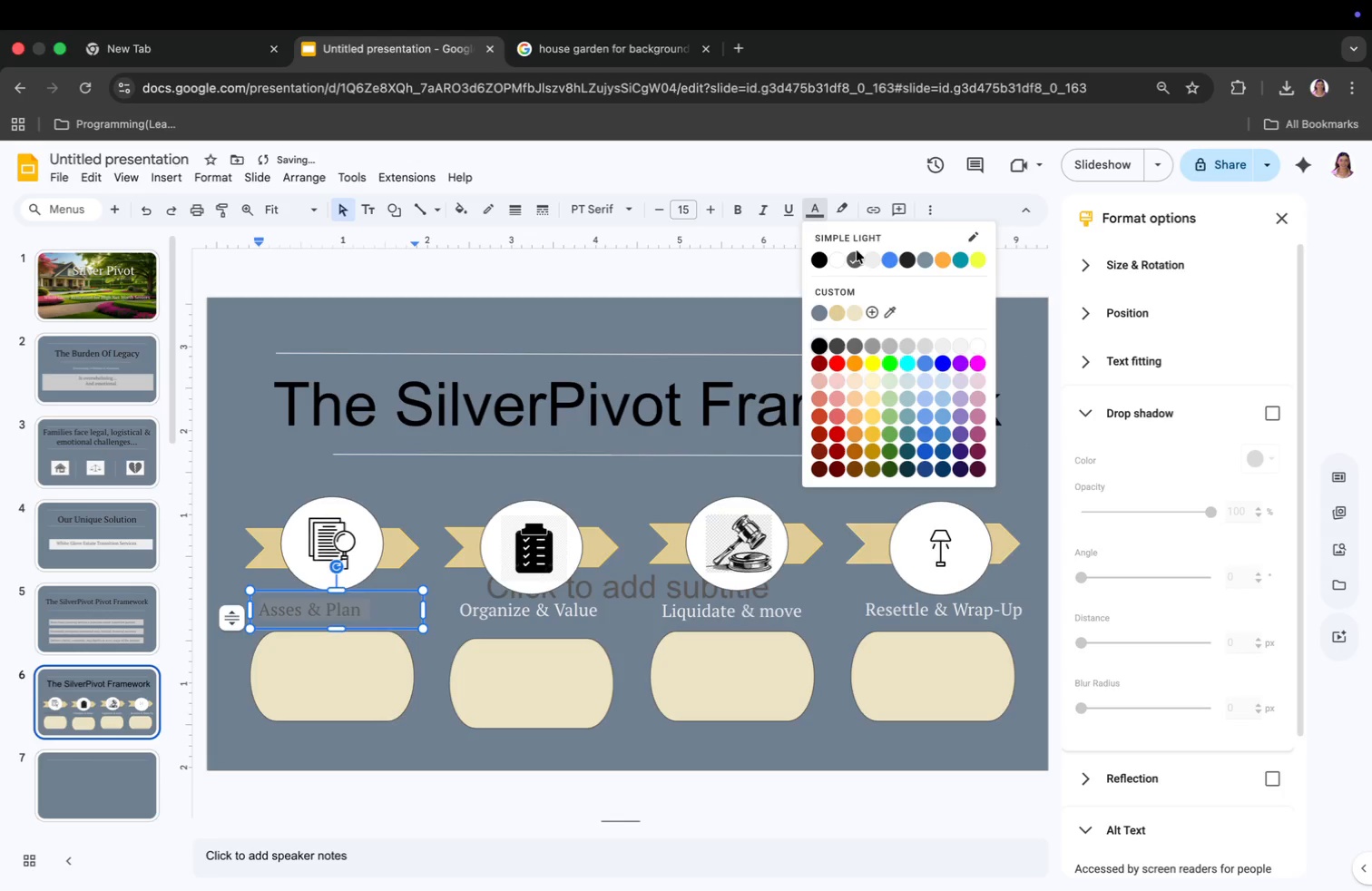 
wait(6.22)
 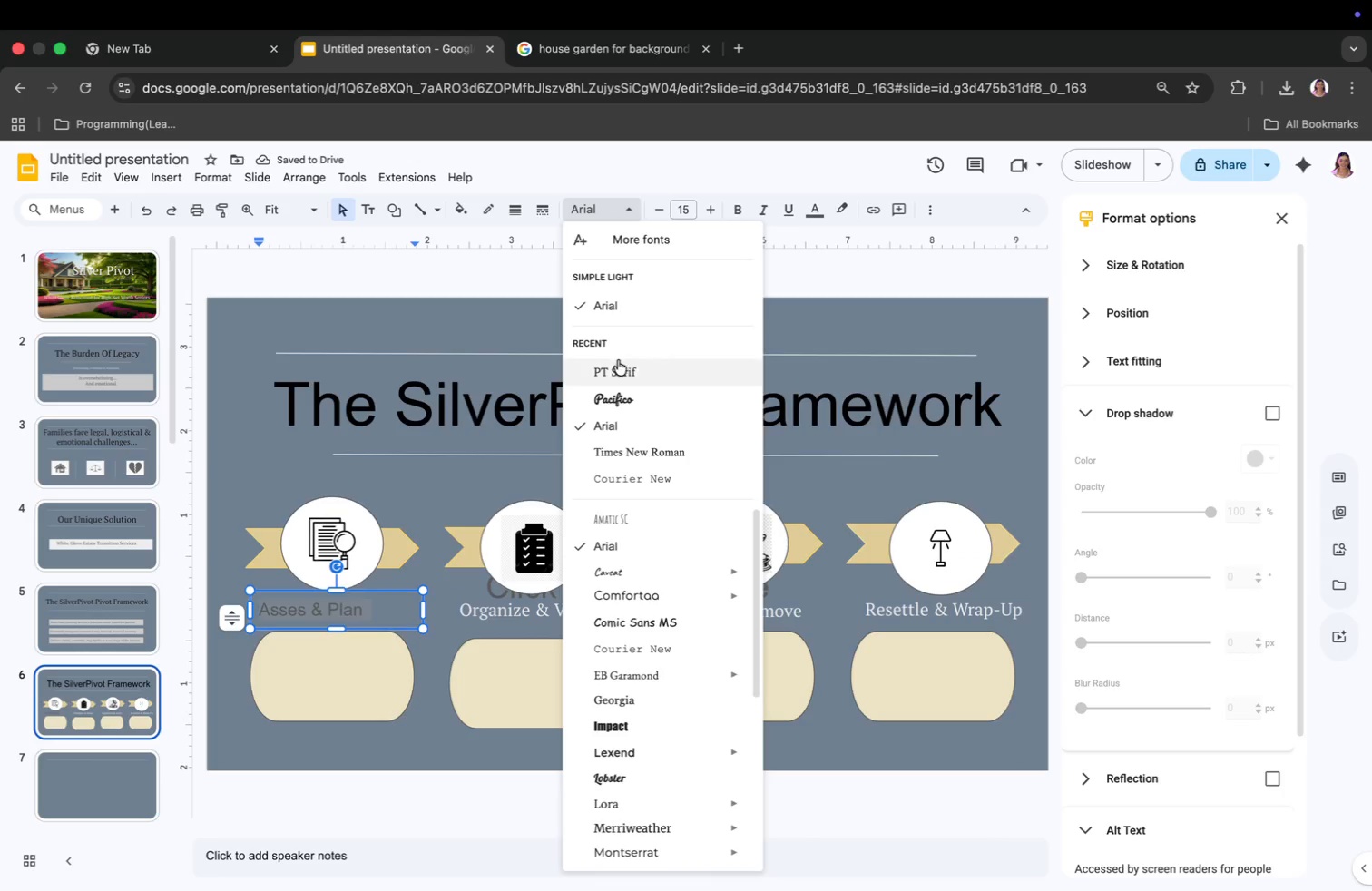 
left_click_drag(start_coordinate=[423, 604], to_coordinate=[381, 606])
 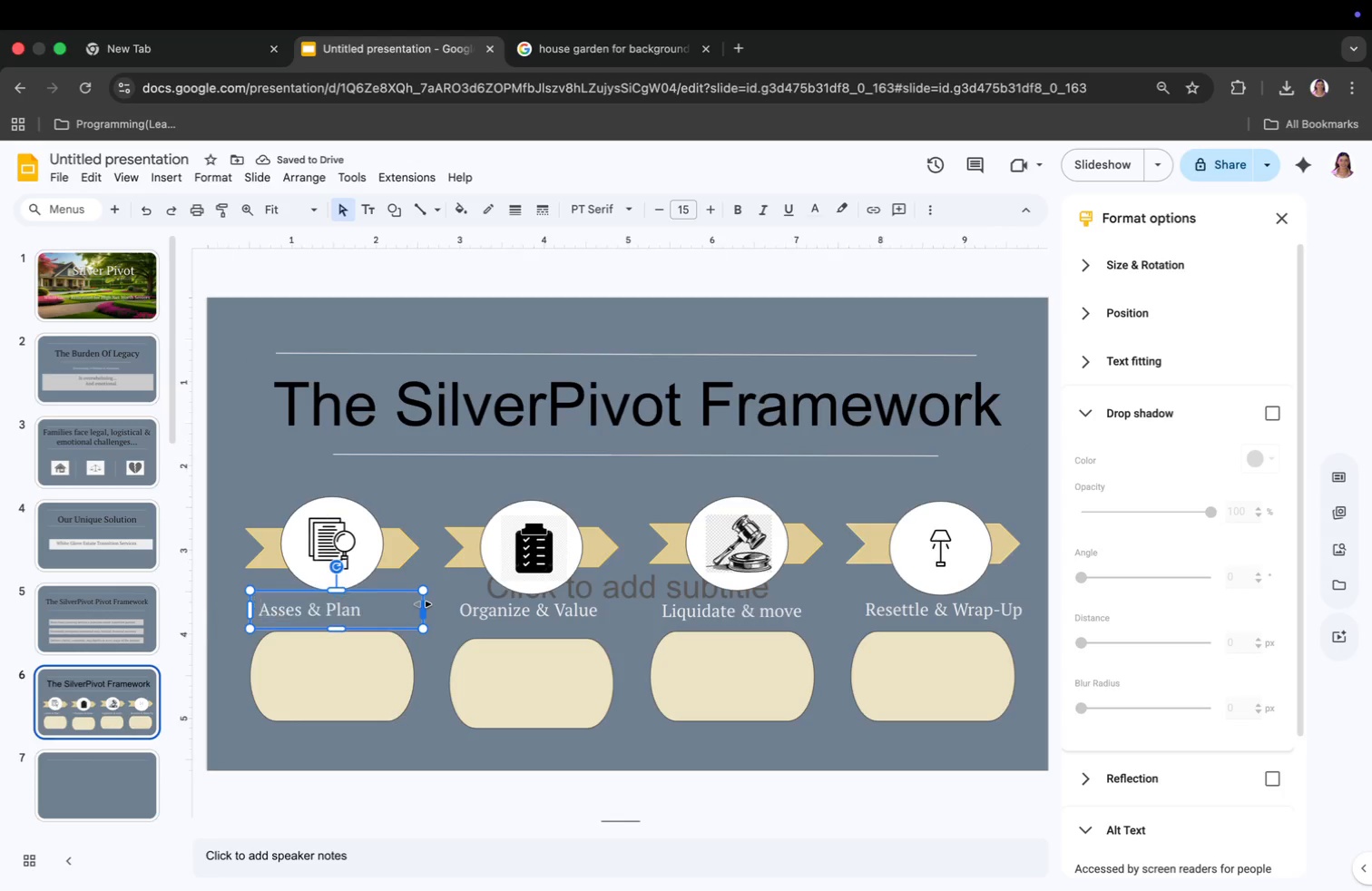 
left_click_drag(start_coordinate=[320, 595], to_coordinate=[341, 597])
 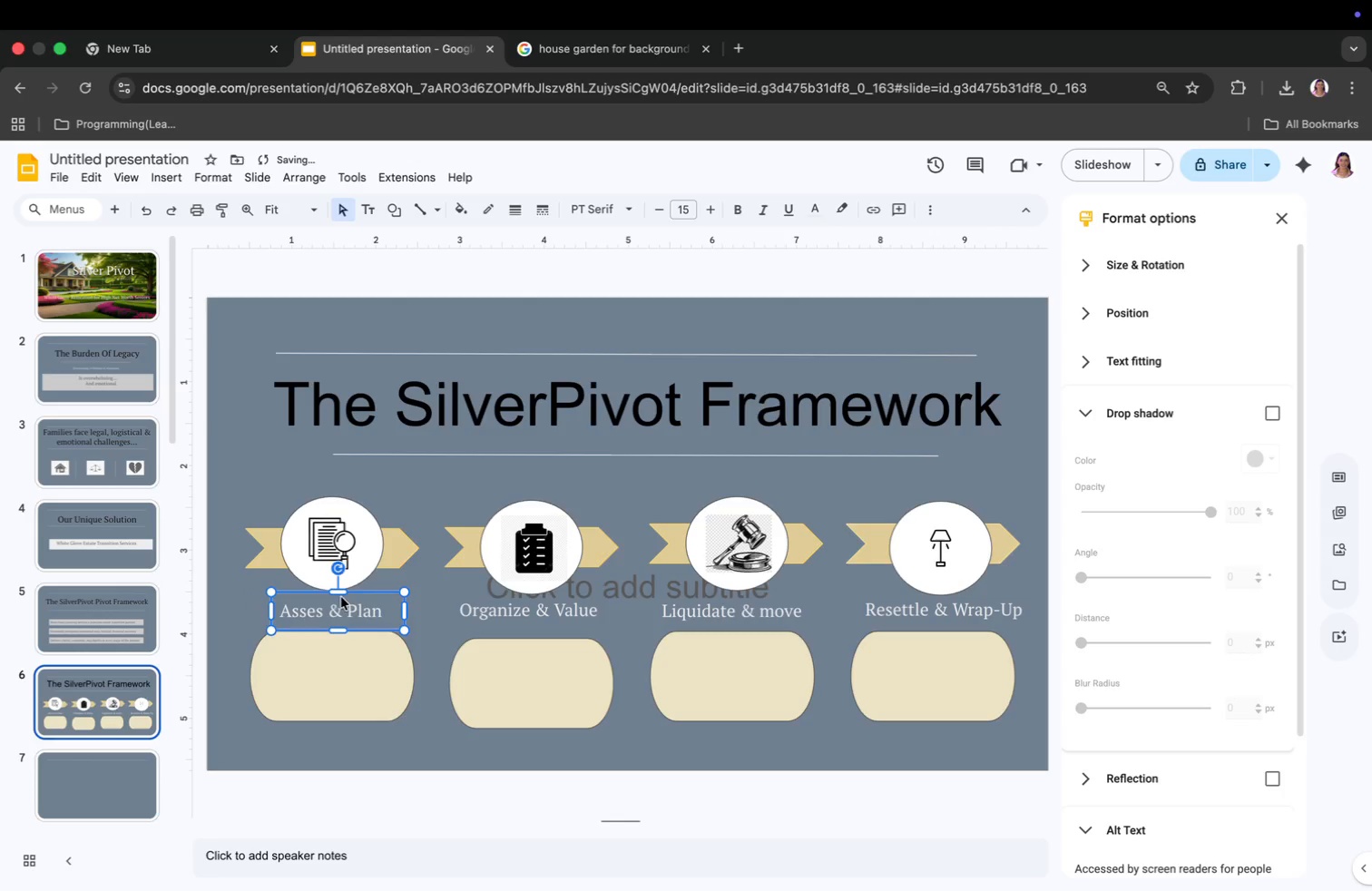 
left_click([441, 505])
 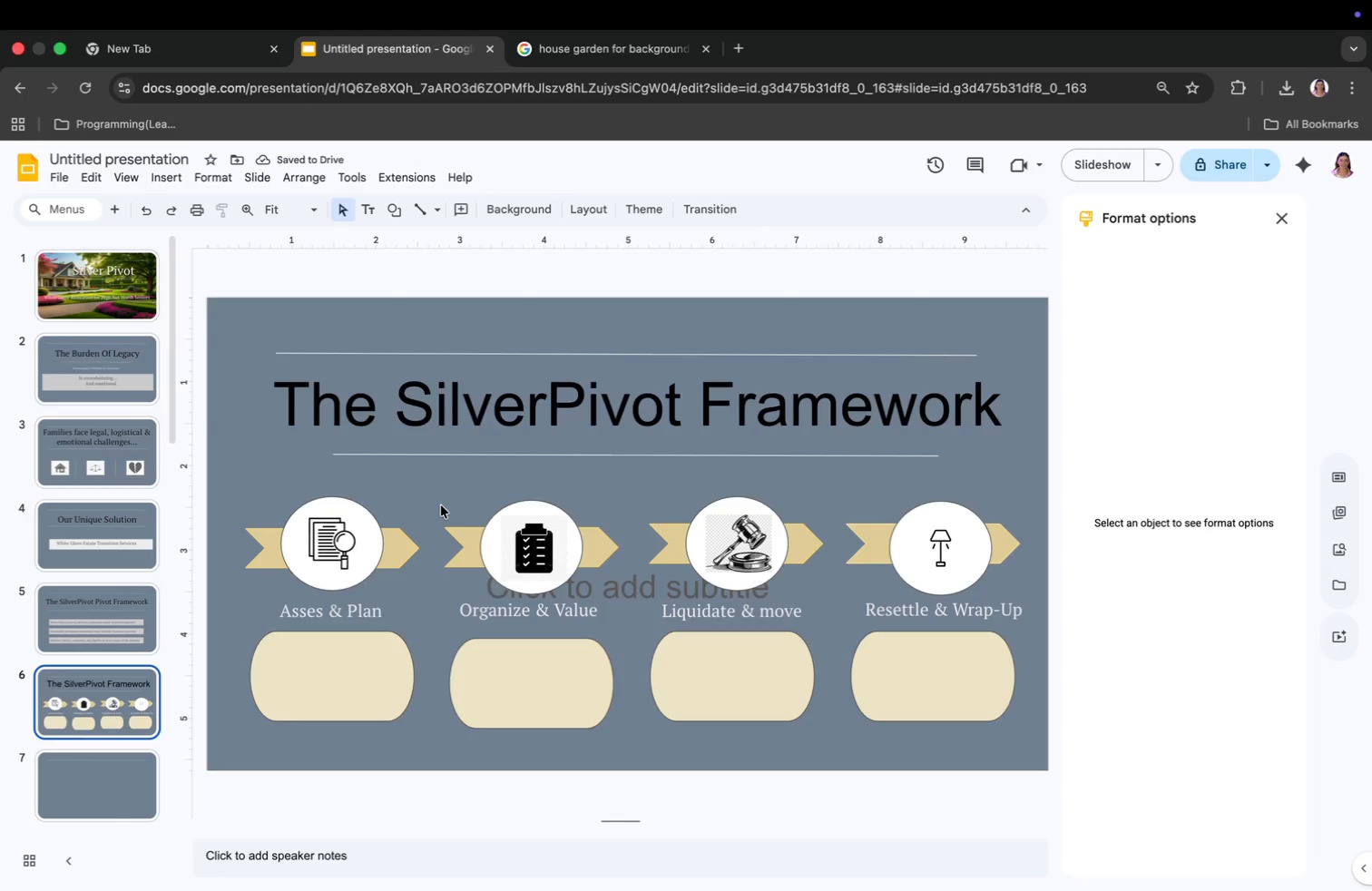 
type(bh)
key(Backspace)
key(Backspace)
key(Backspace)
type(C)
 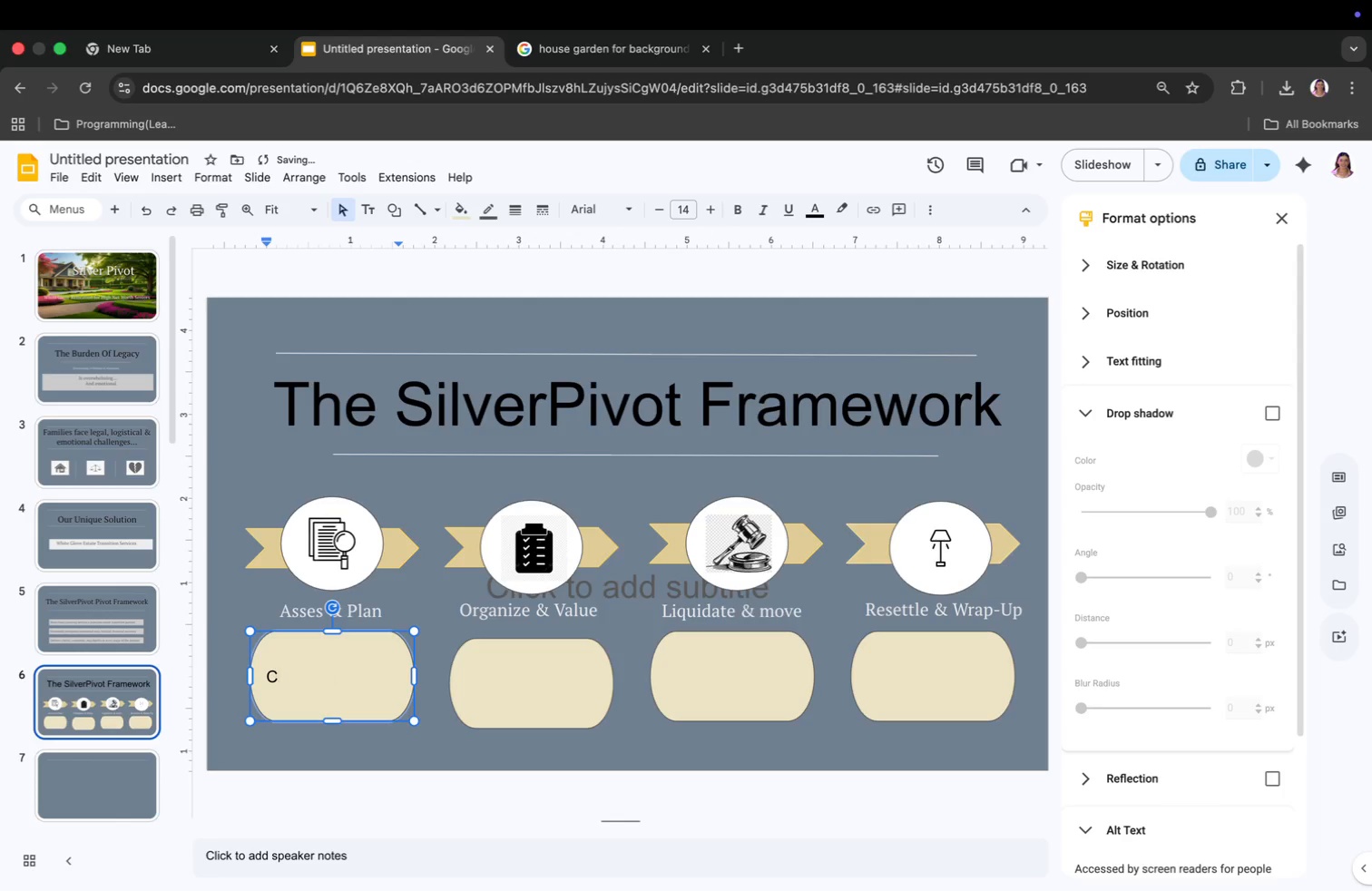 
type(ons)
 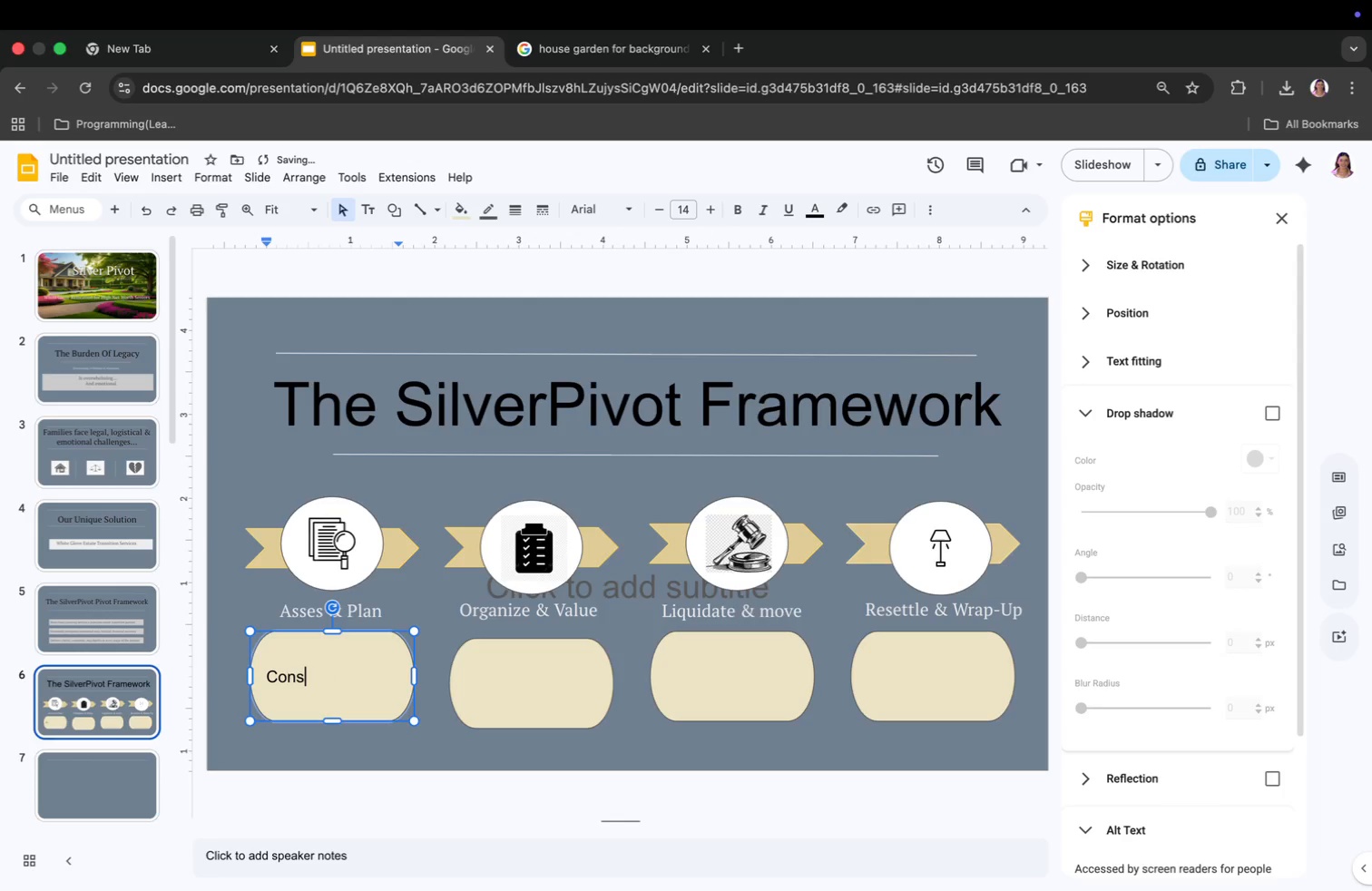 
type(ula)
key(Backspace)
type(tation *)
key(Backspace)
type(& customized right- so)
key(Backspace)
key(Backspace)
type(ize paln)
 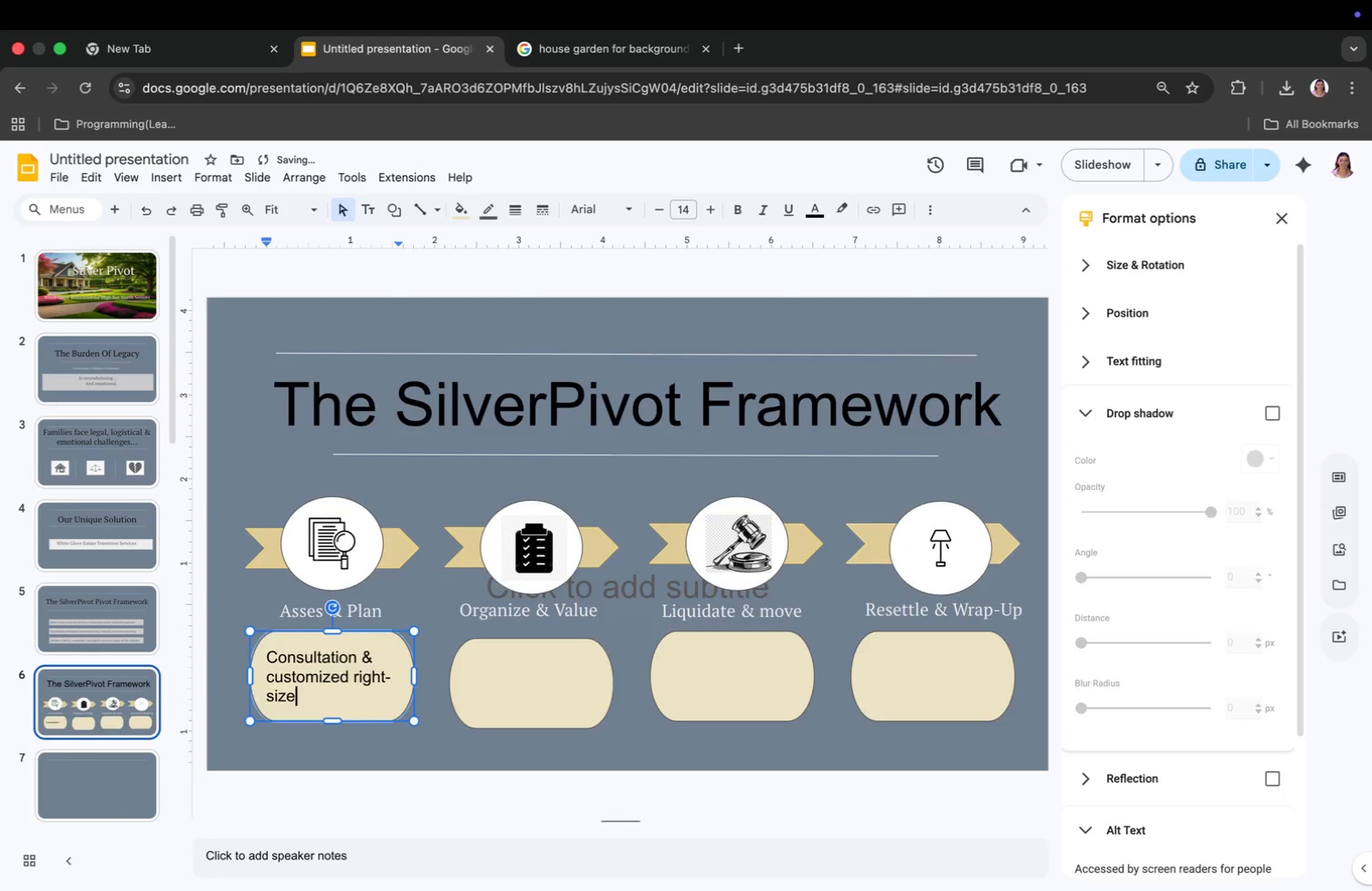 
type(Inventory appraisal & sales strategy)
 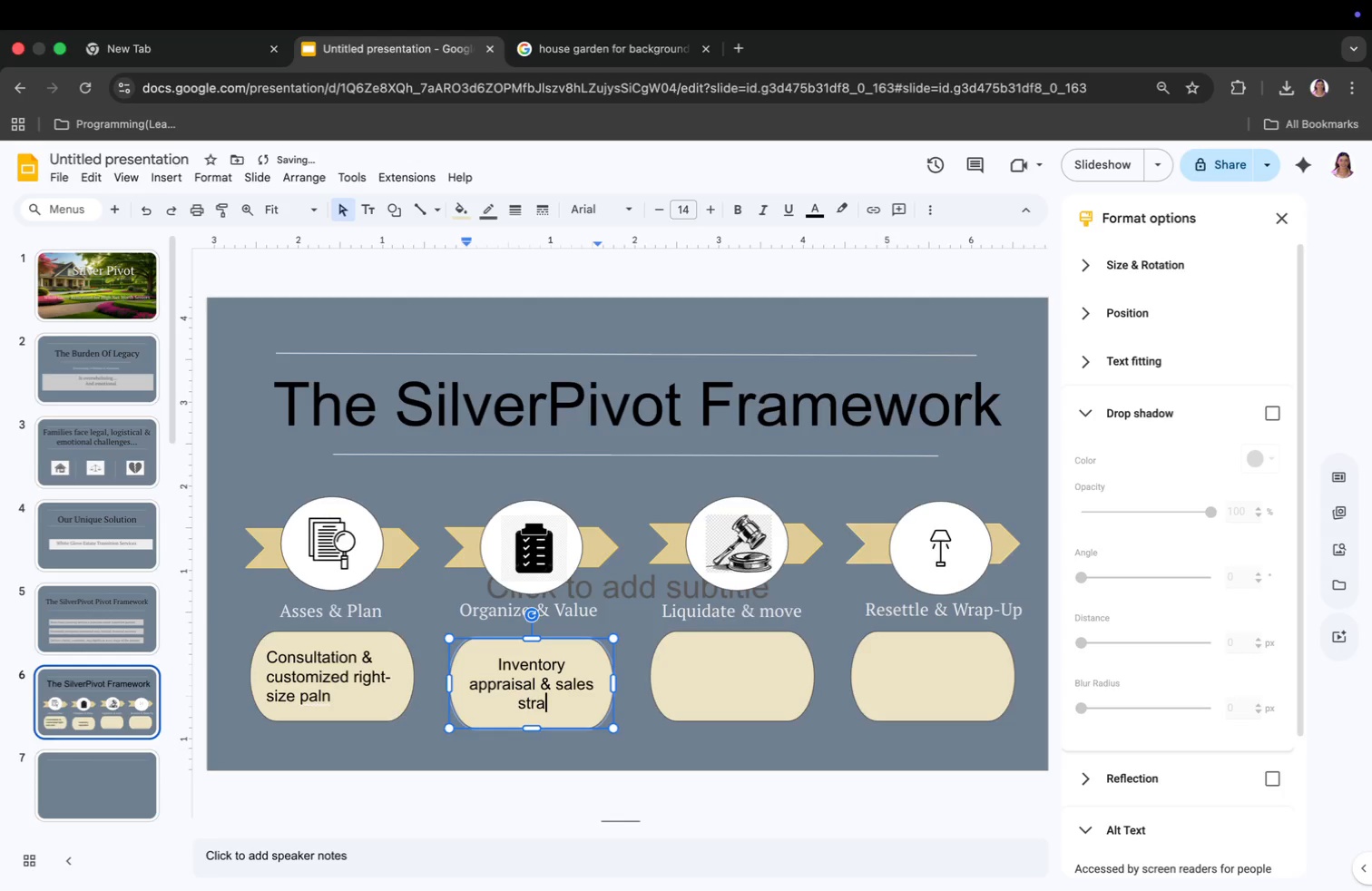 
left_click([732, 674])
 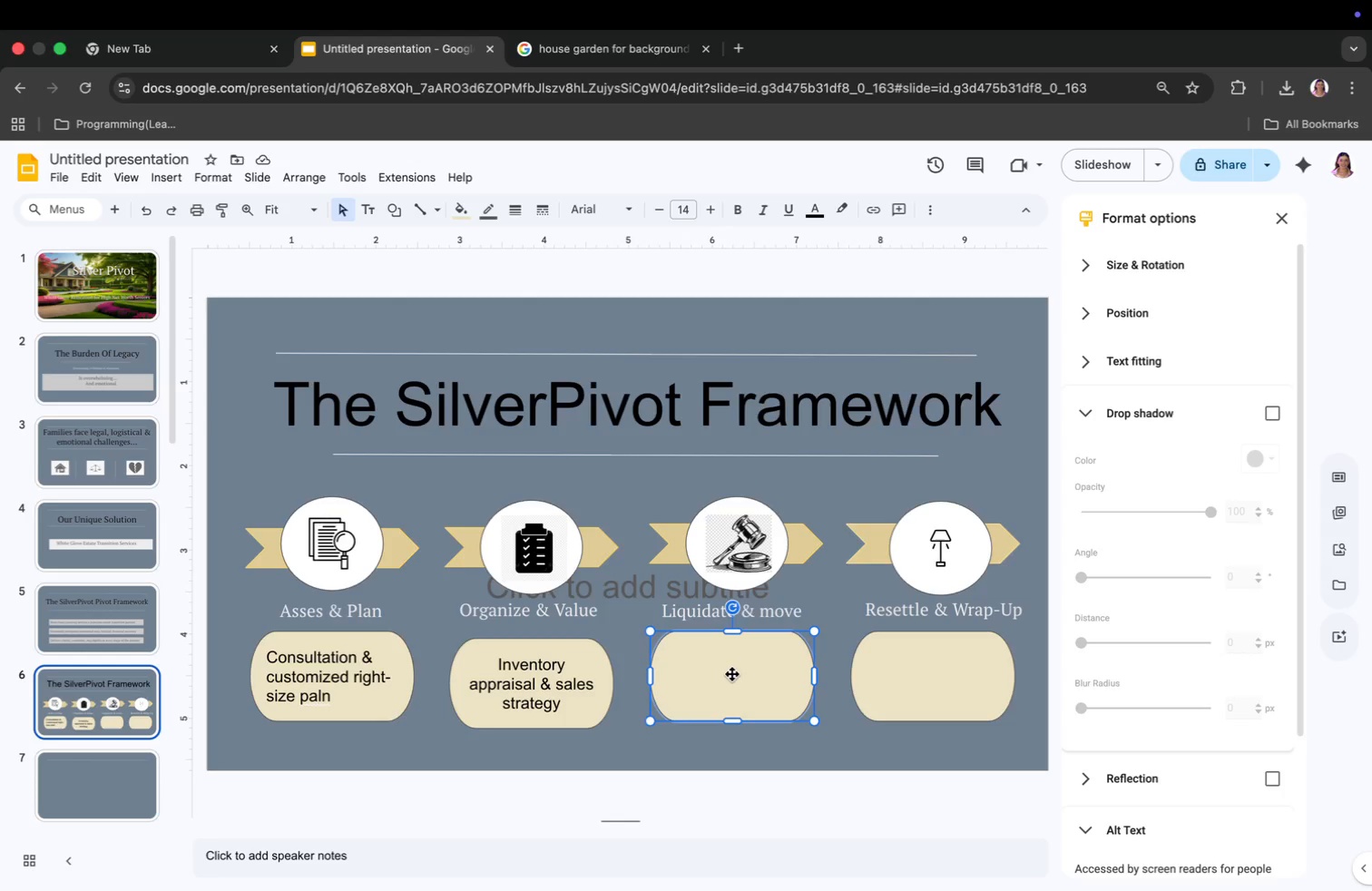 
key(CapsLock)
 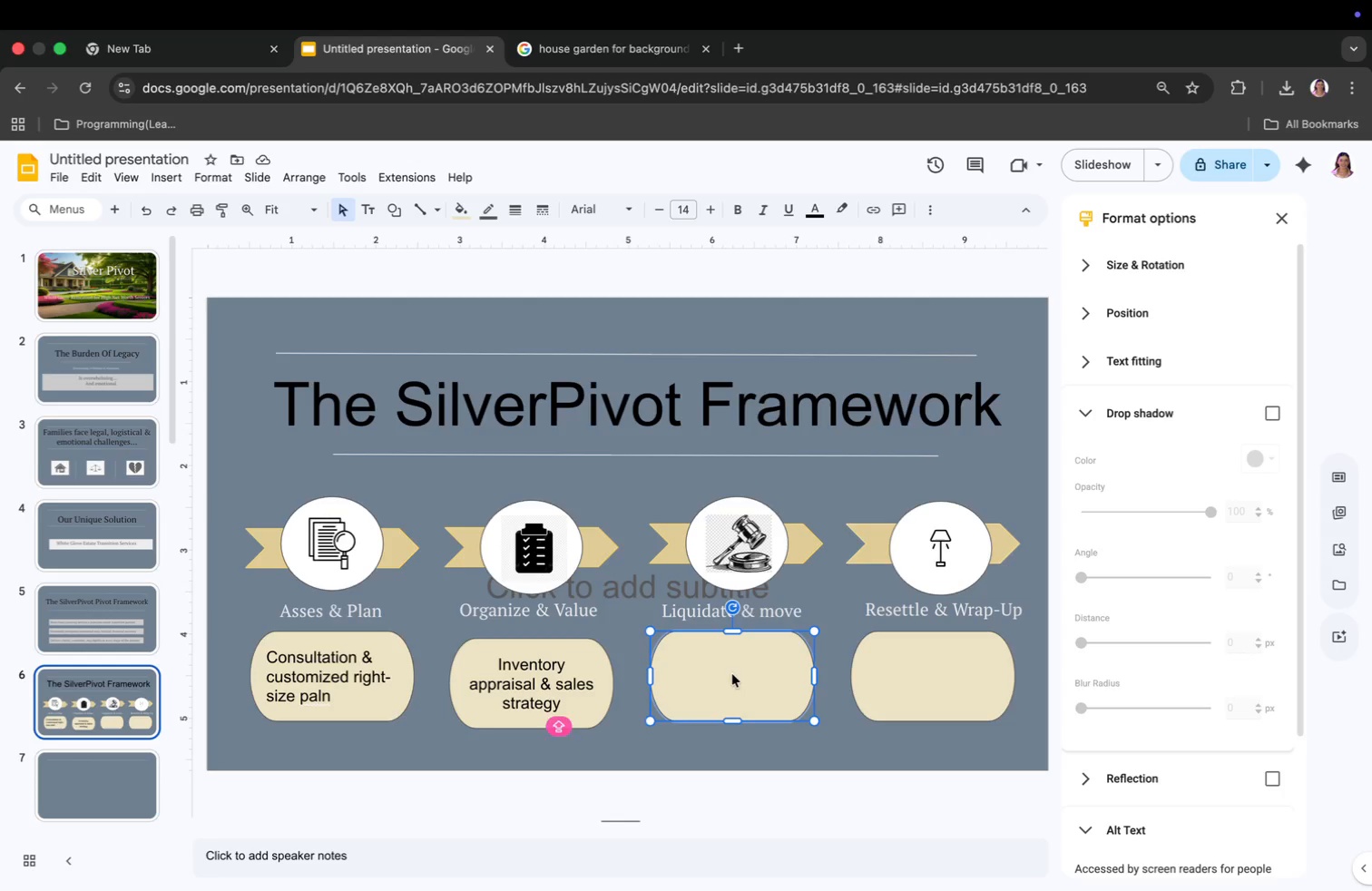 
key(E)
 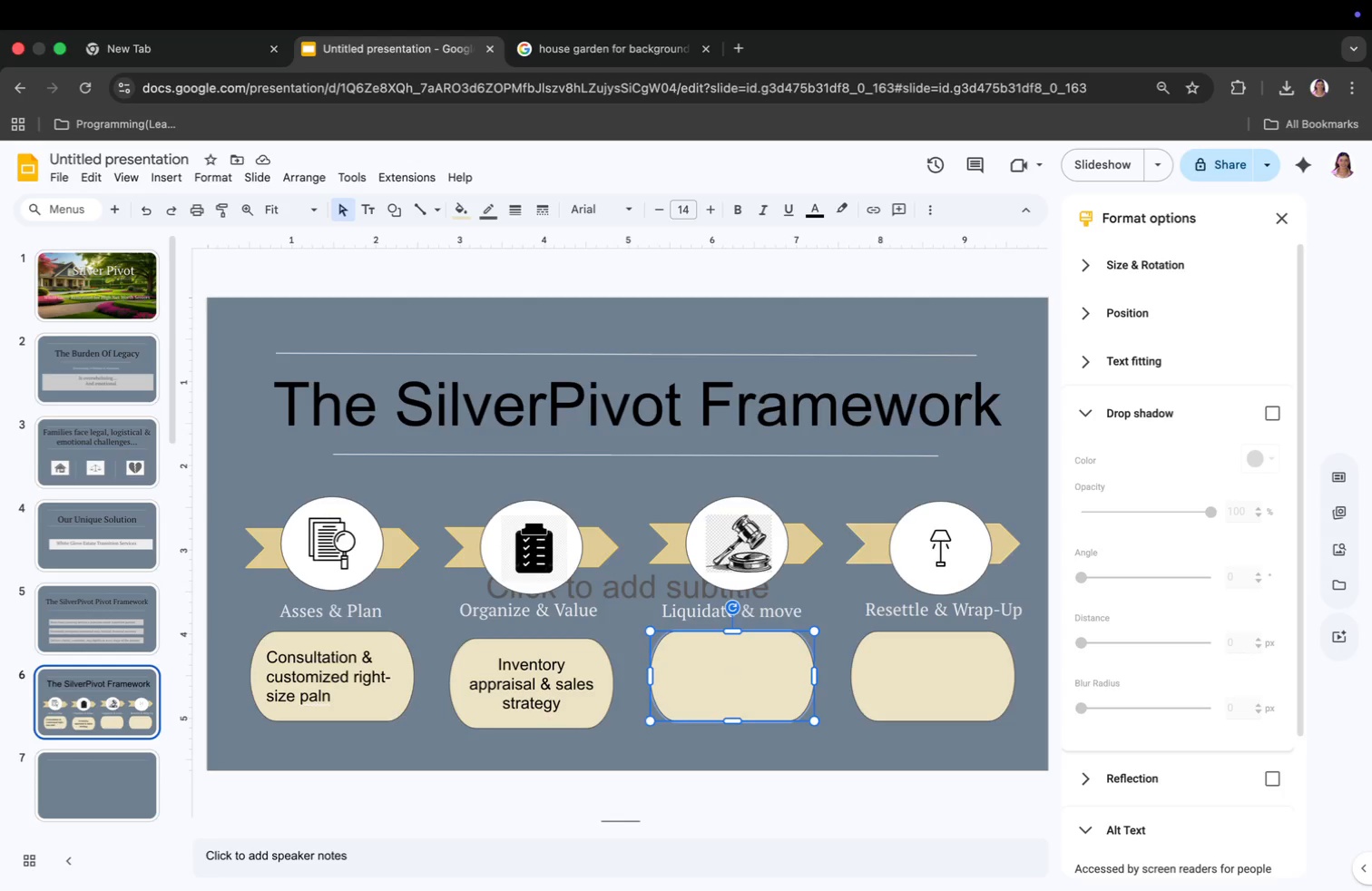 
key(CapsLock)
 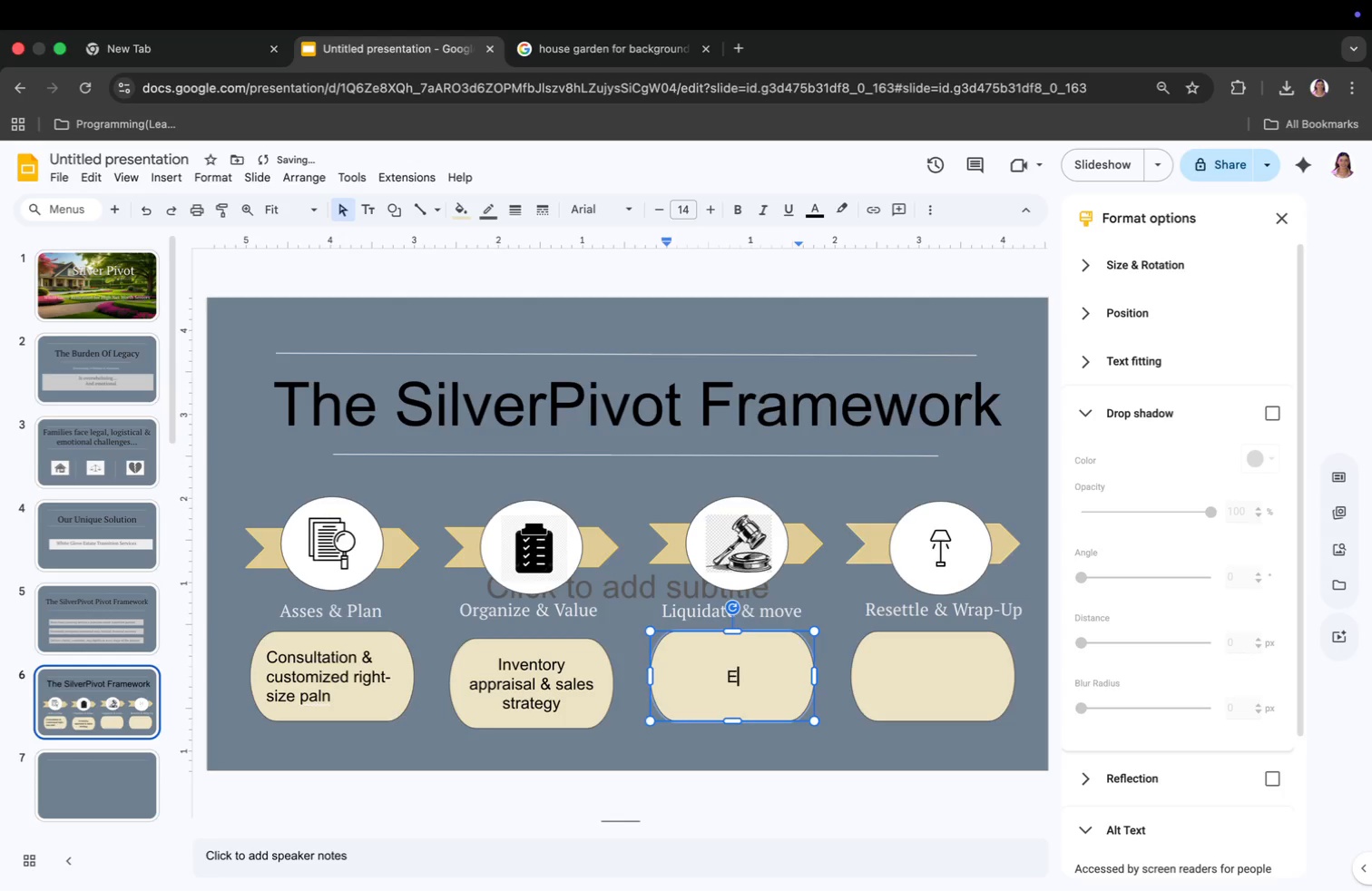 
key(S)
 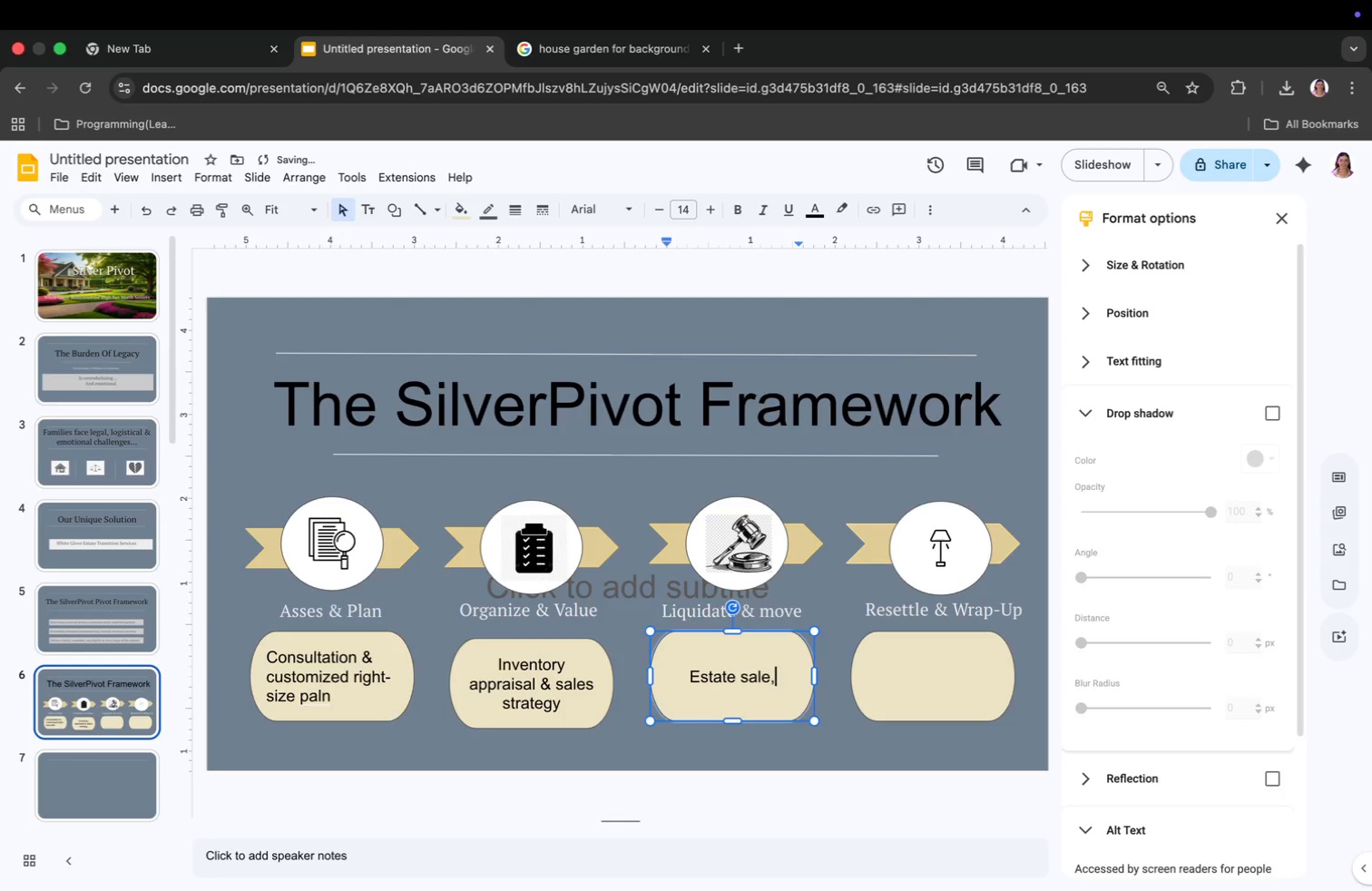 
type(tate sale, moving & los)
key(Backspace)
type(gistics)
 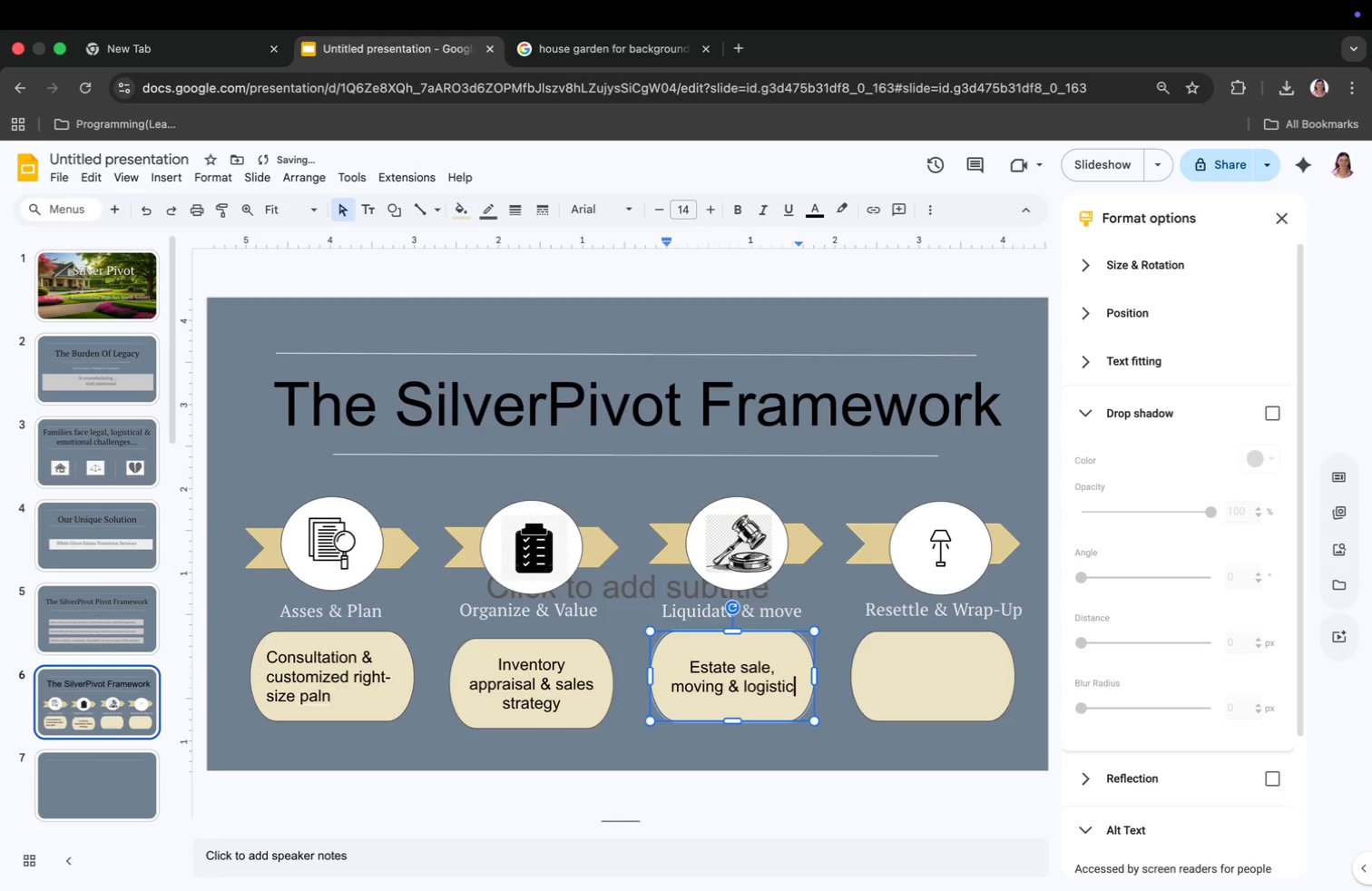 
left_click([935, 690])
 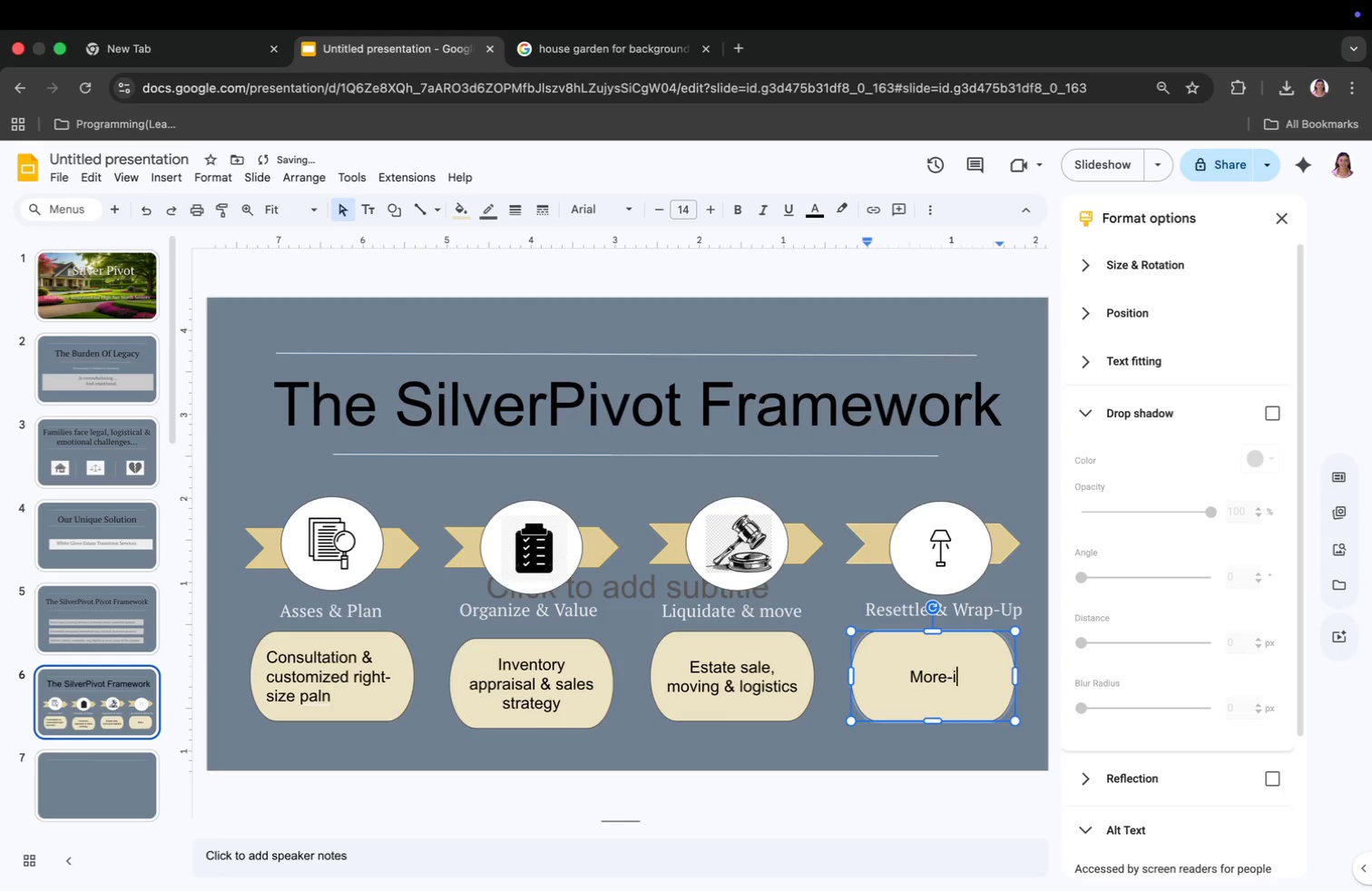 
type(More-in follow )
key(Backspace)
type(-up, donating remainders)
 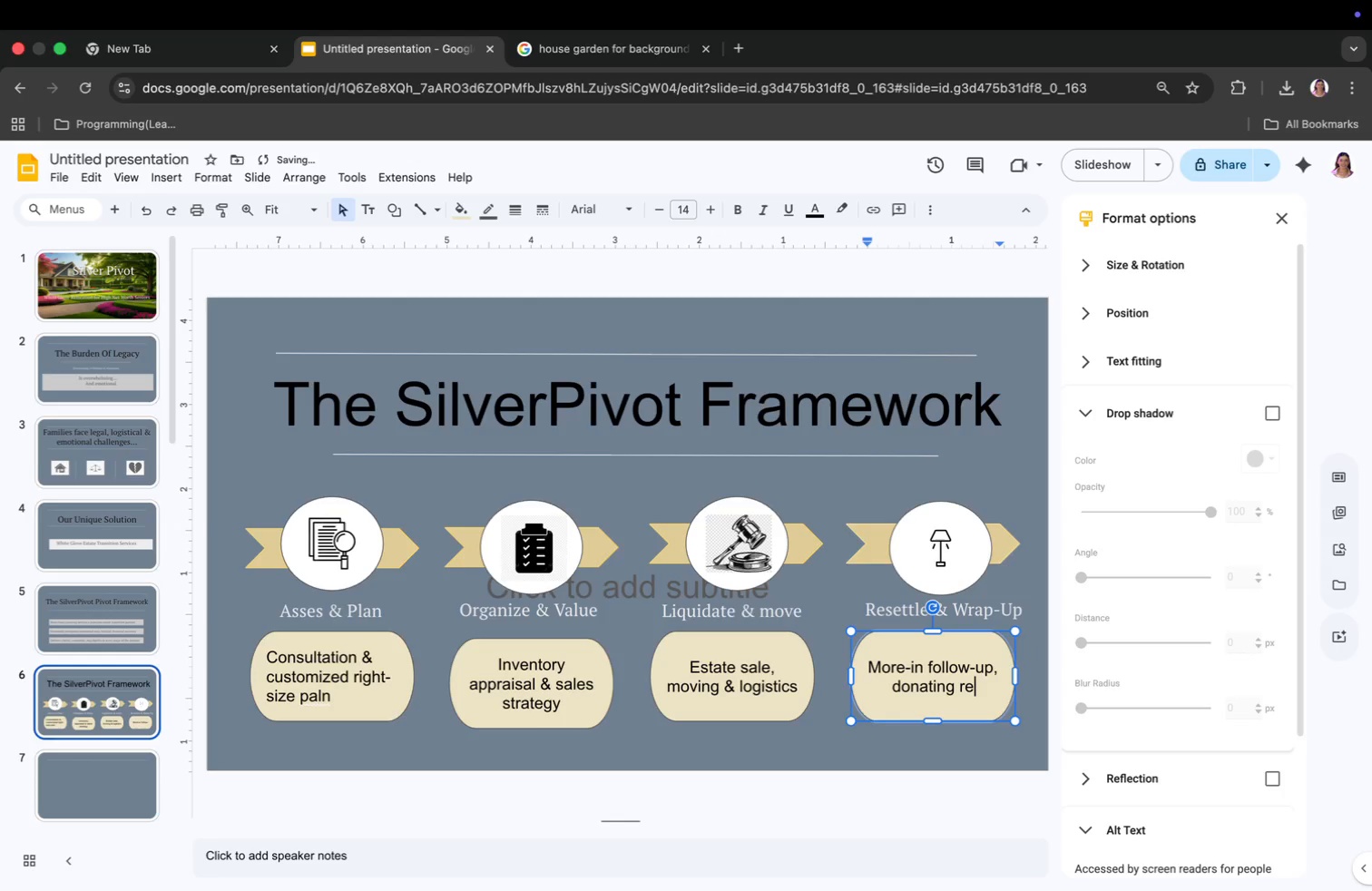 
wait(5.12)
 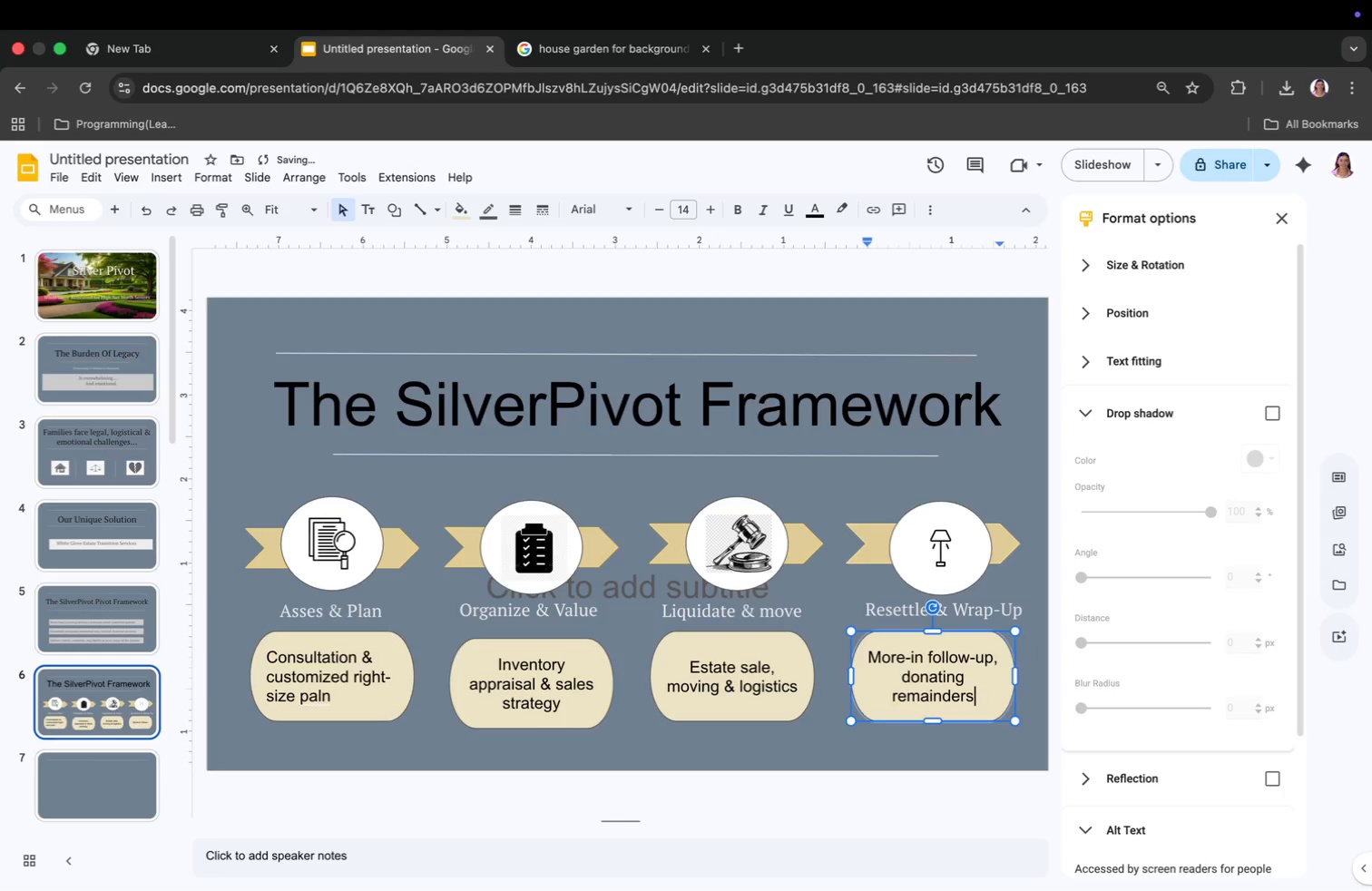 
left_click([367, 686])
 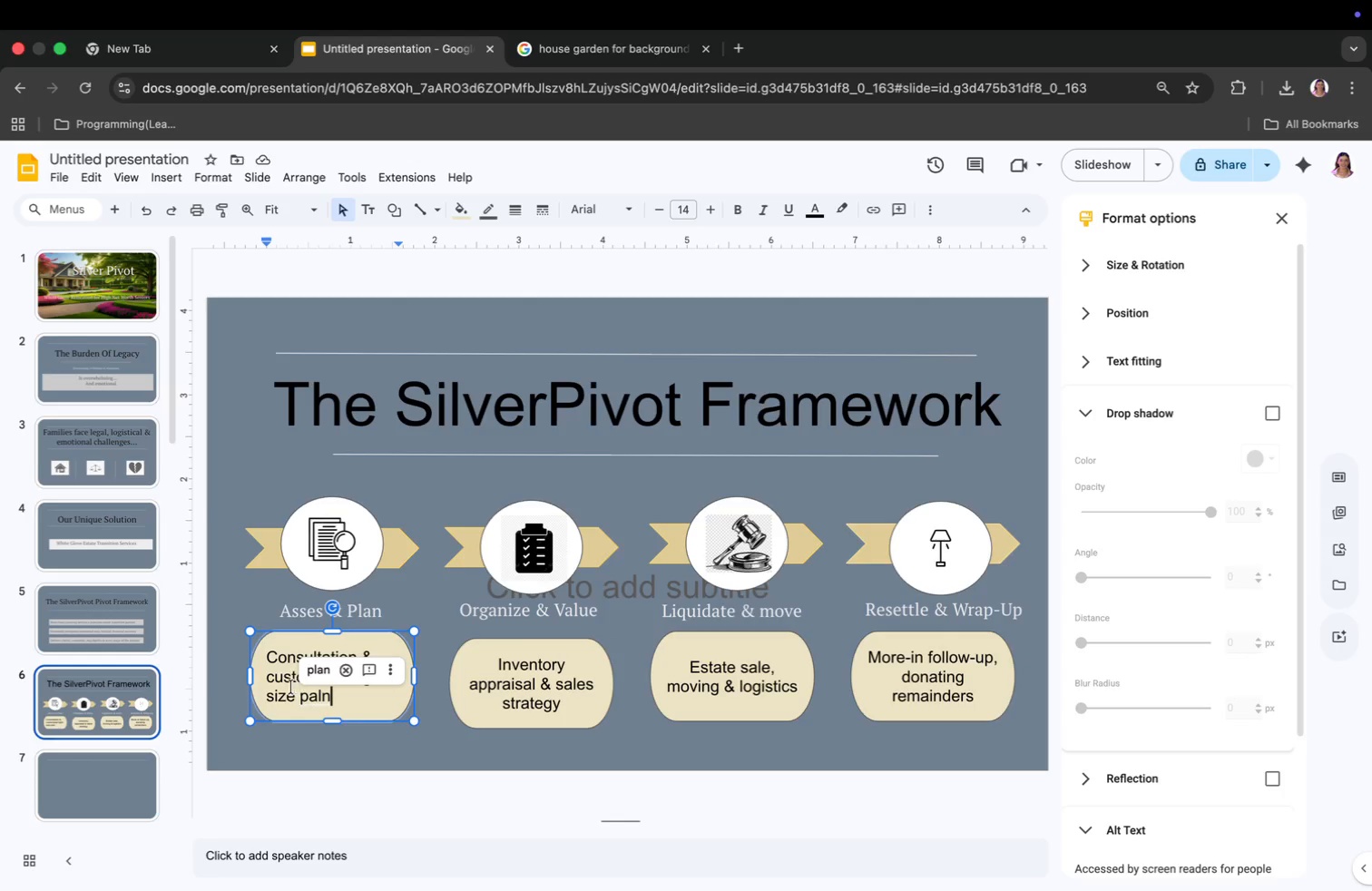 
left_click([286, 680])
 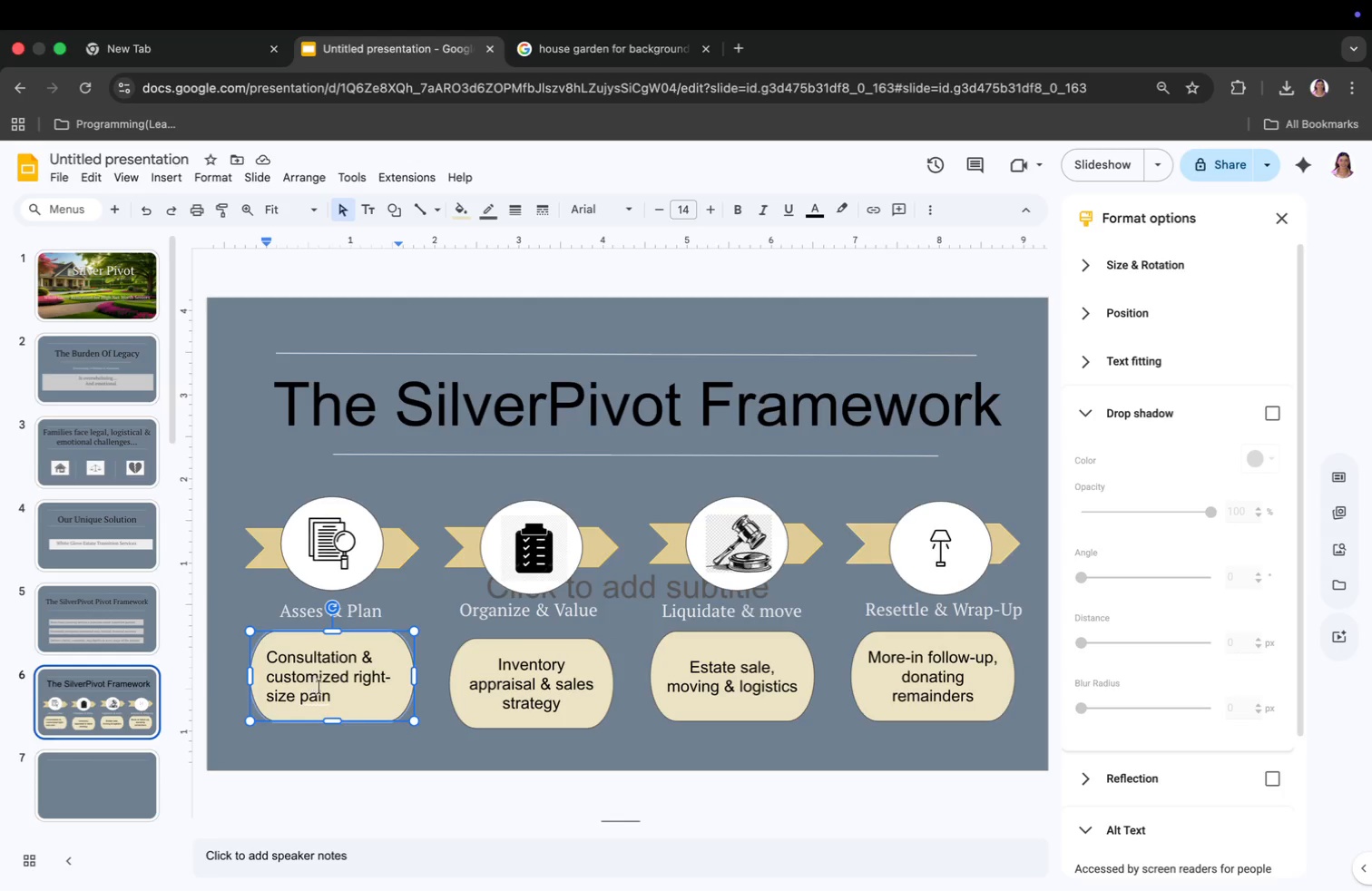 
key(Backspace)
key(Backspace)
type(la)
 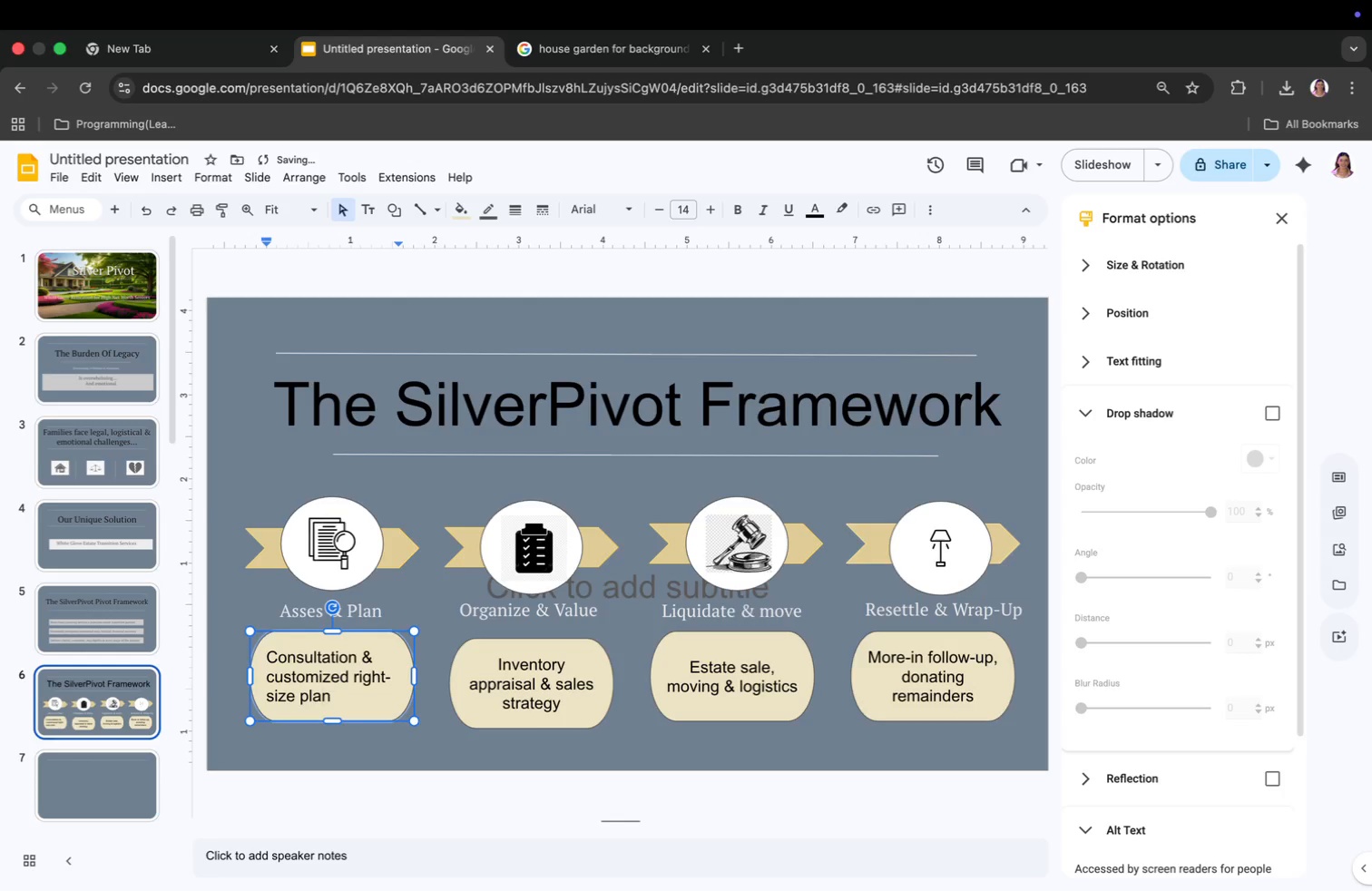 
key(Meta+CommandLeft)
 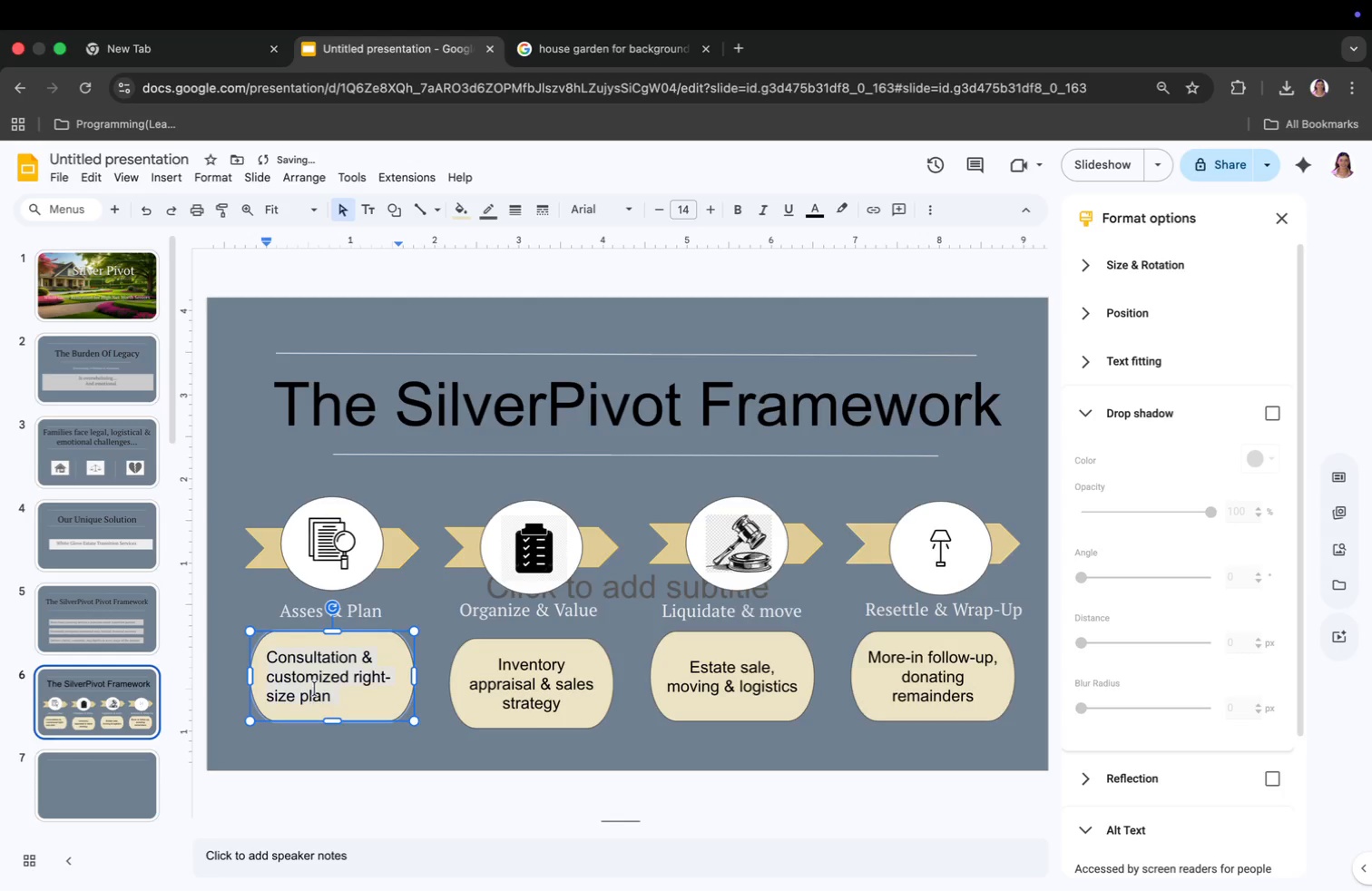 
key(Meta+A)
 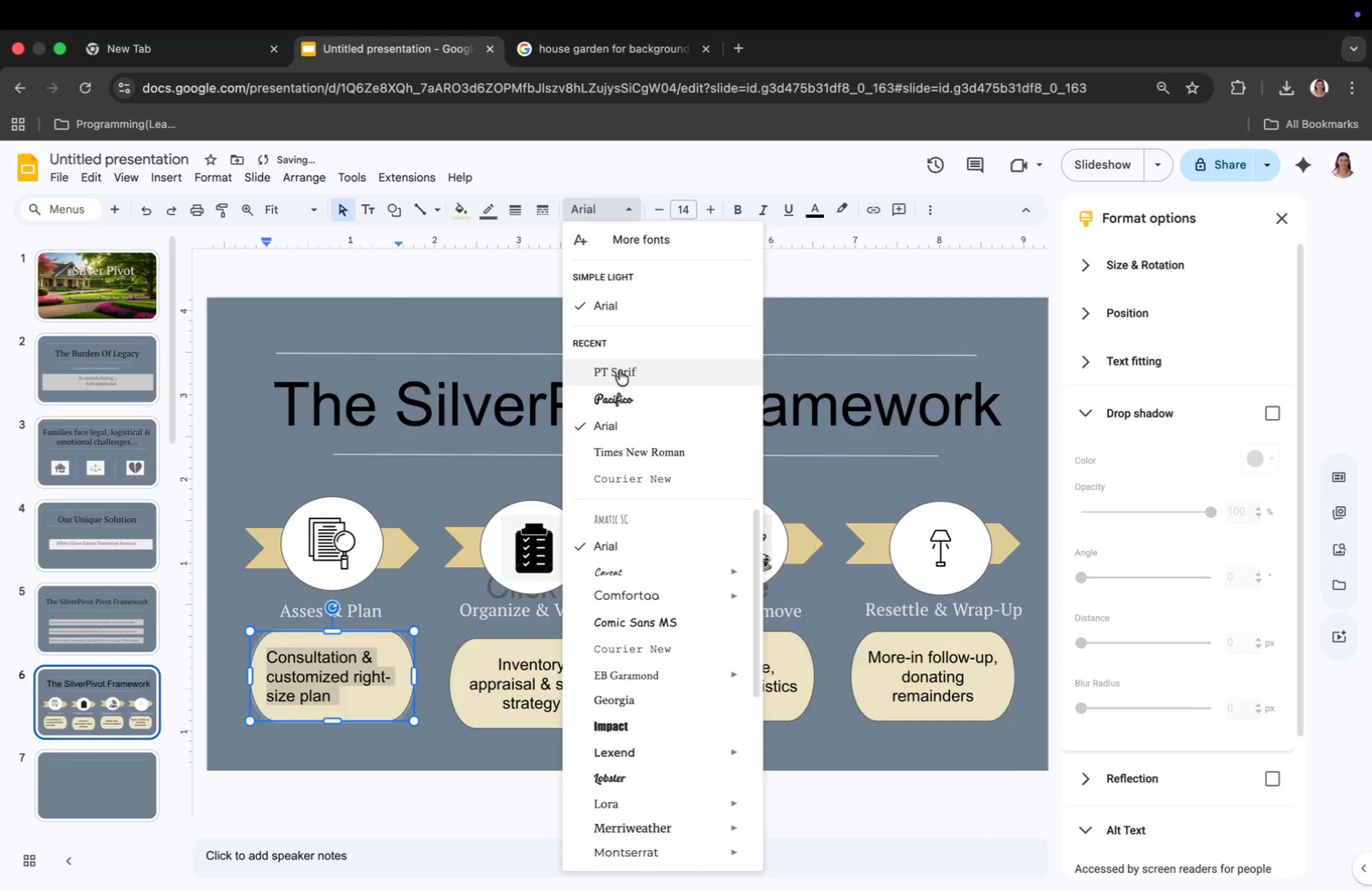 
left_click([620, 370])
 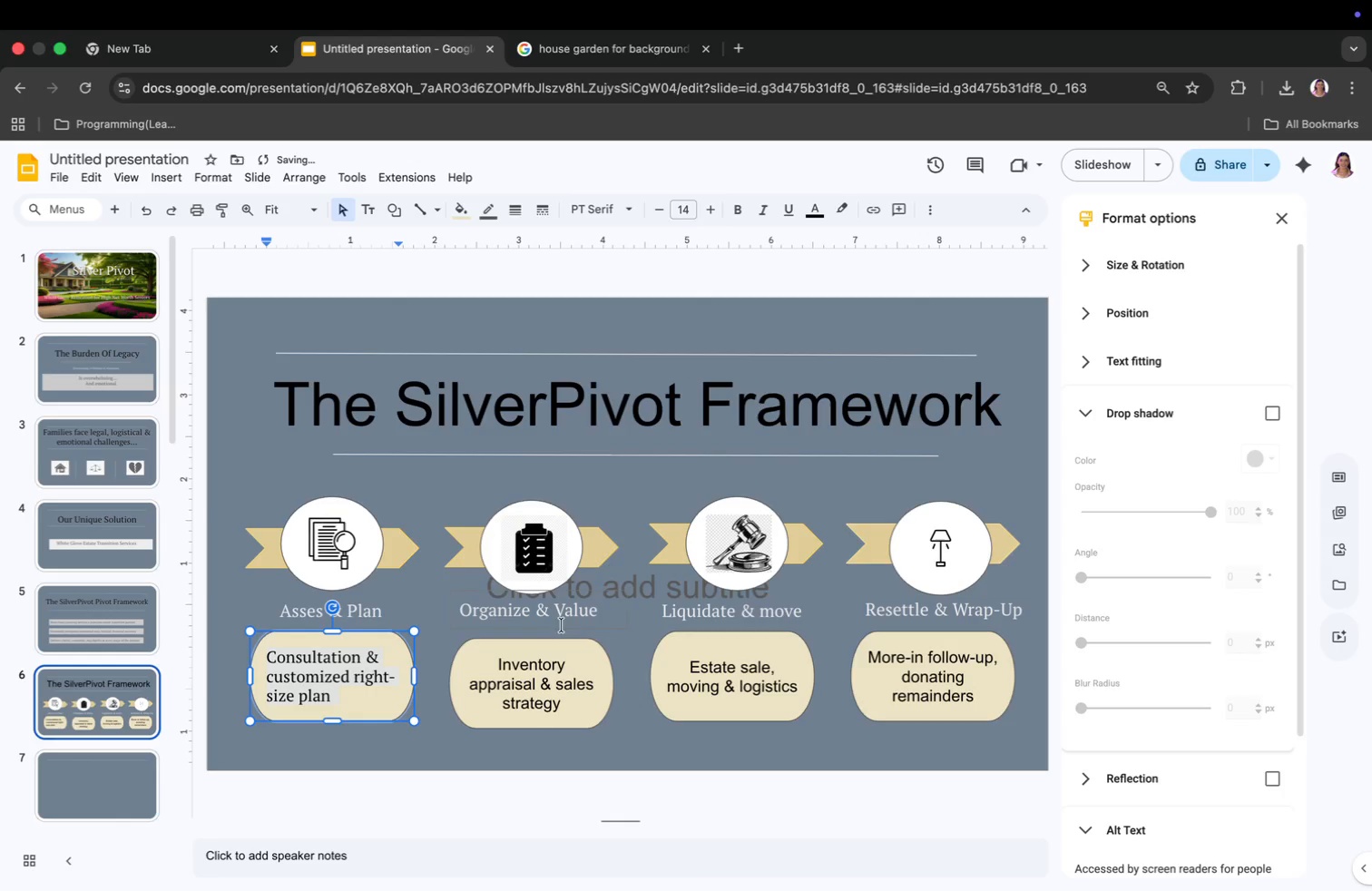 
left_click([544, 715])
 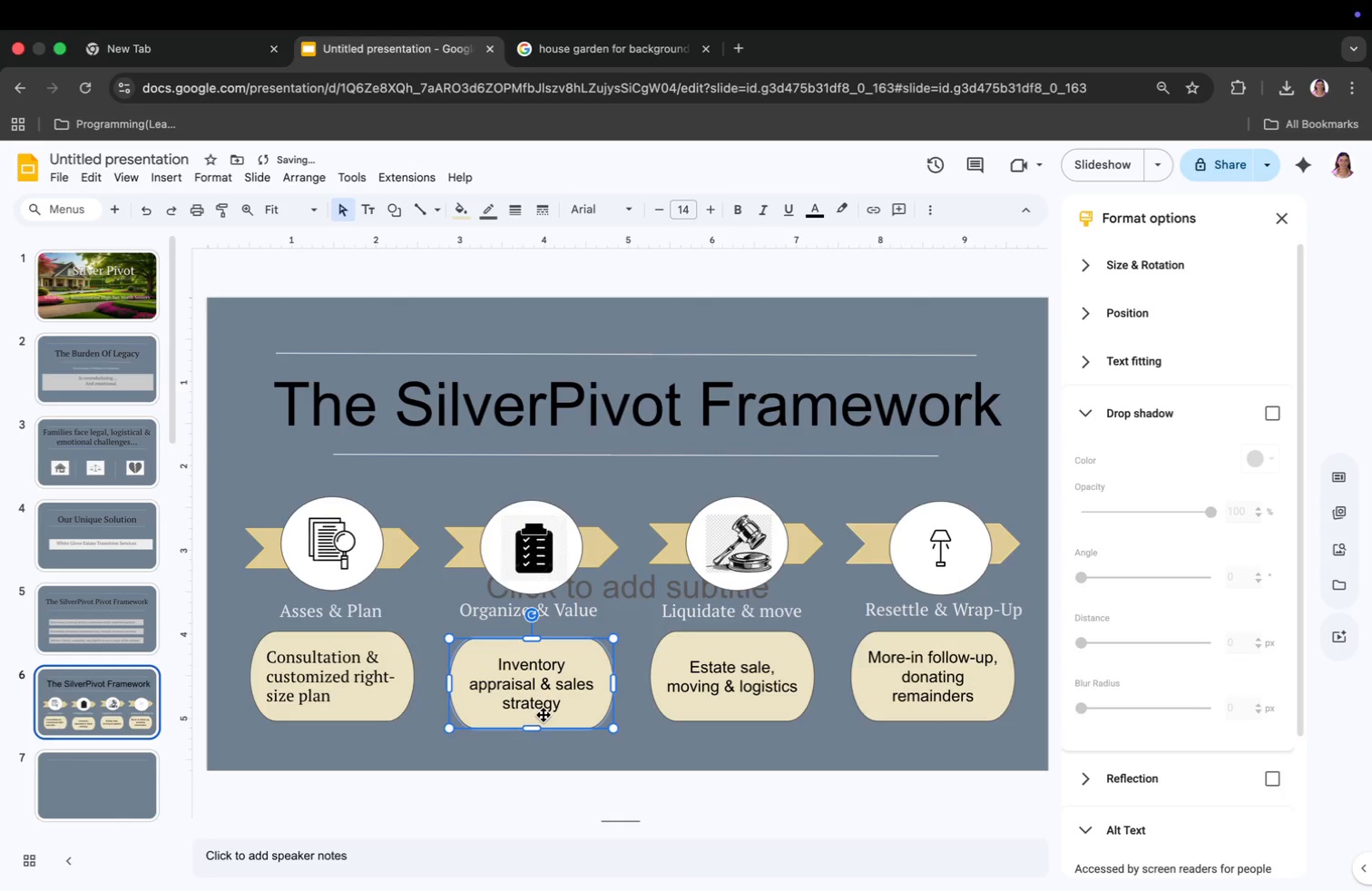 
key(Meta+CommandLeft)
 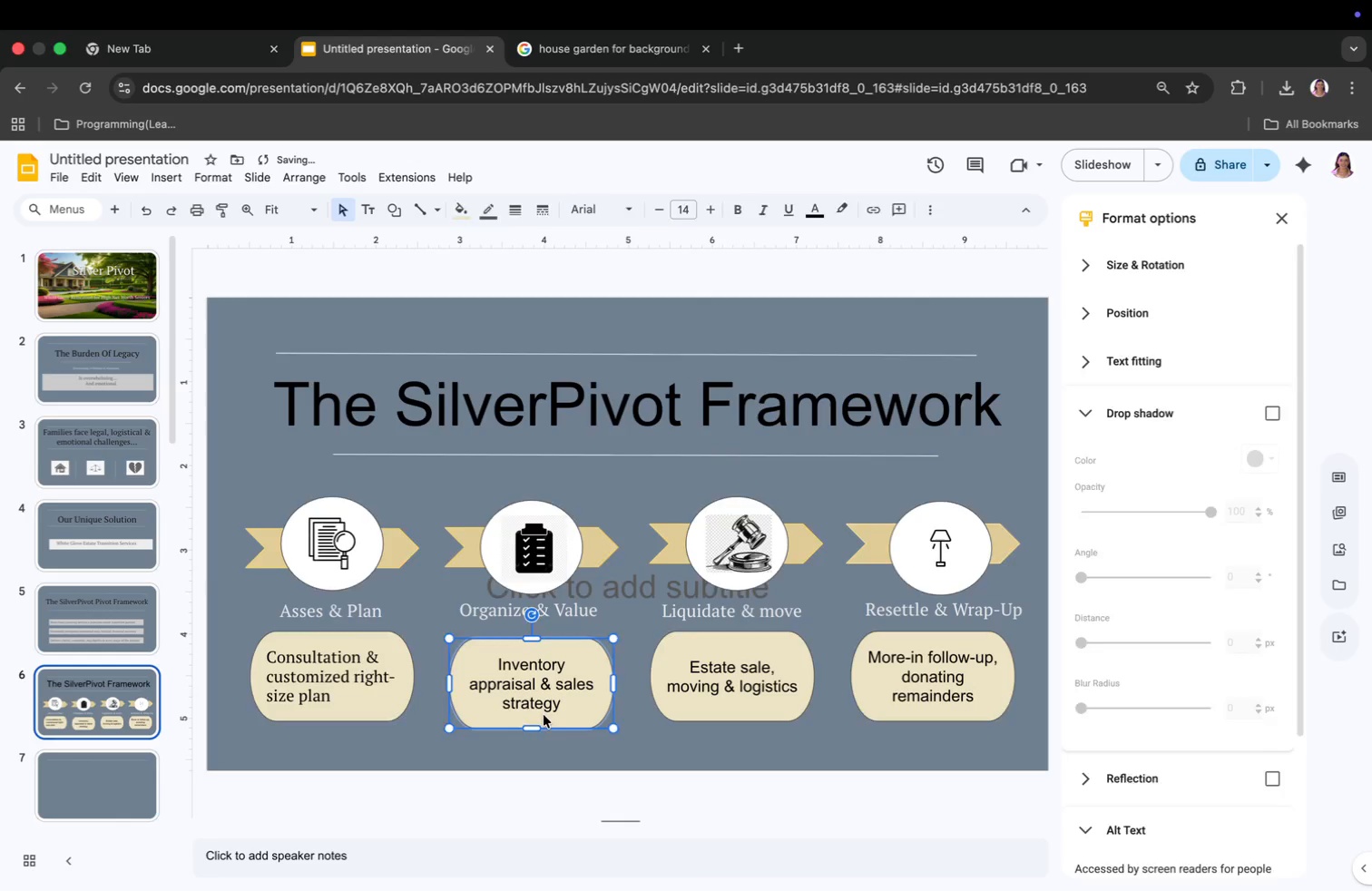 
key(Meta+A)
 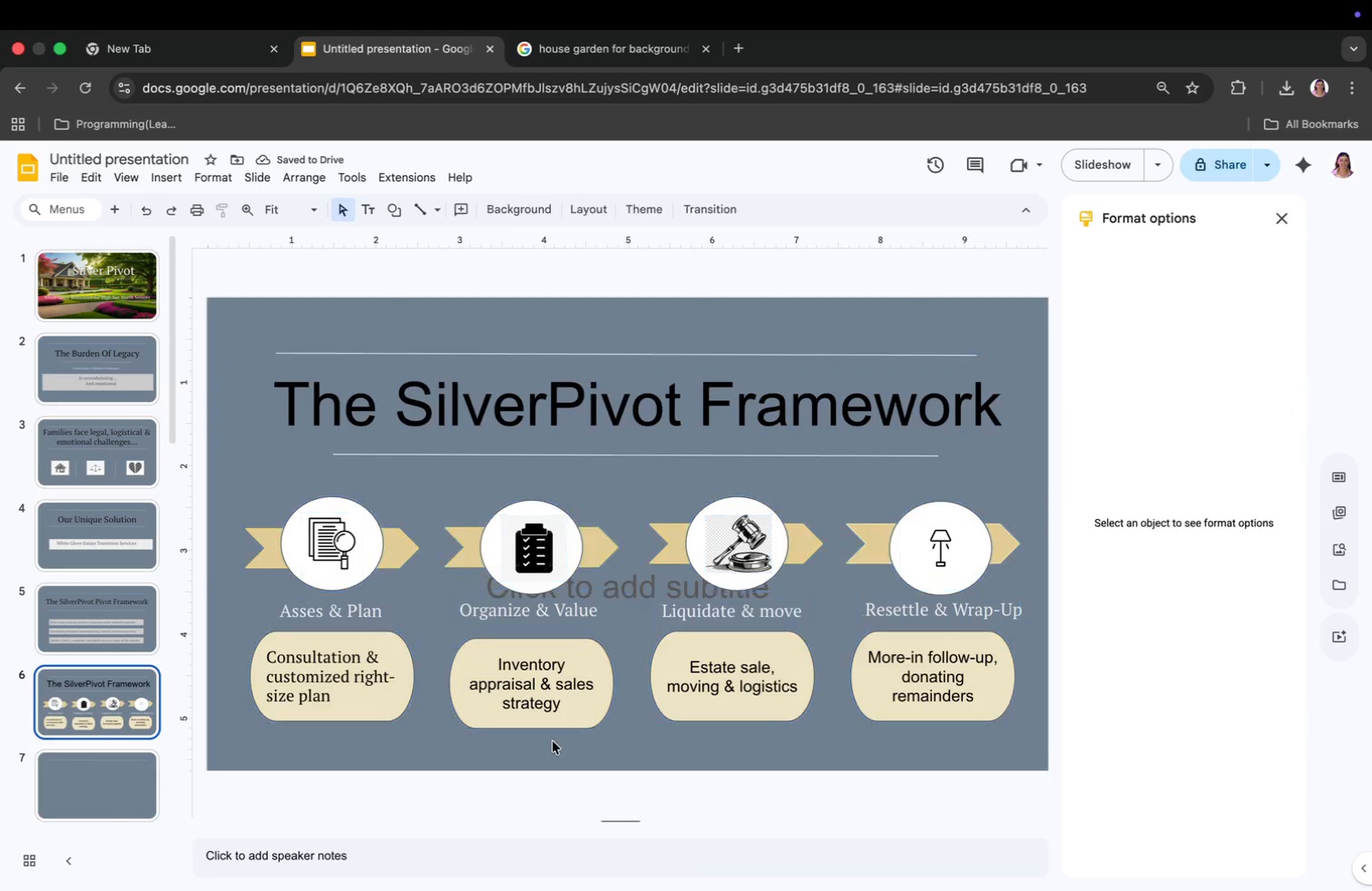 
left_click([543, 679])
 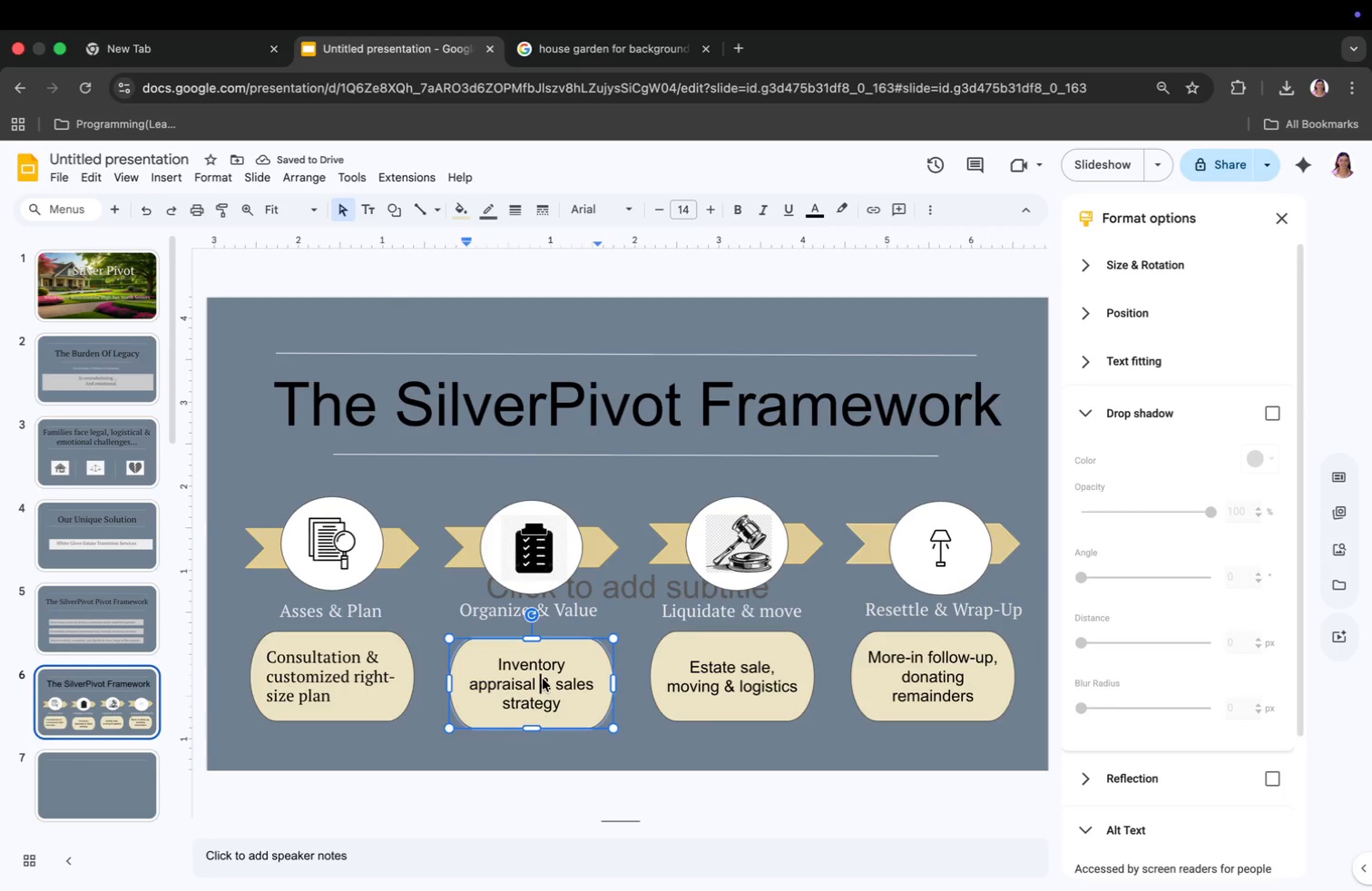 
key(Meta+CommandLeft)
 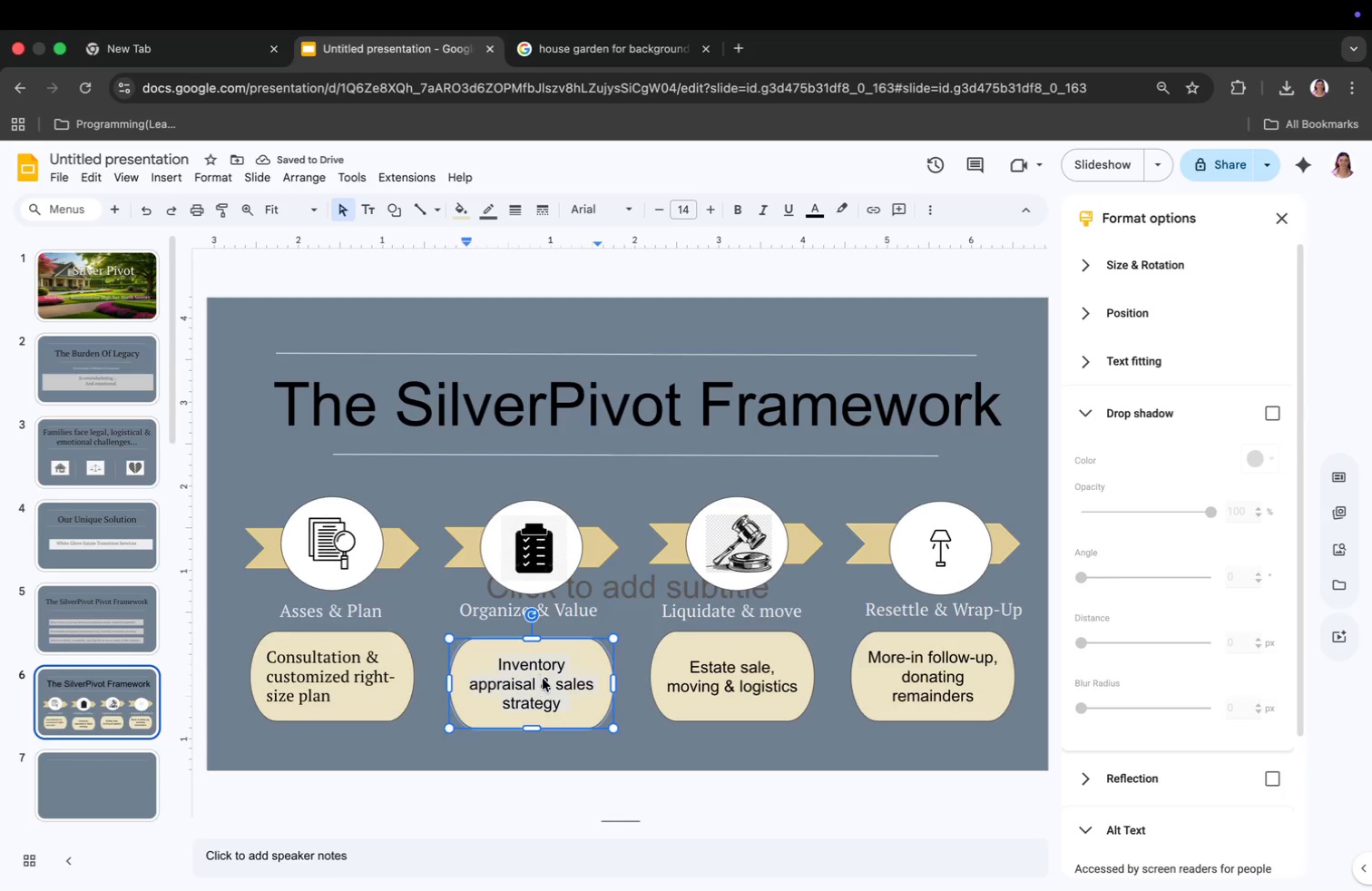 
key(Meta+A)
 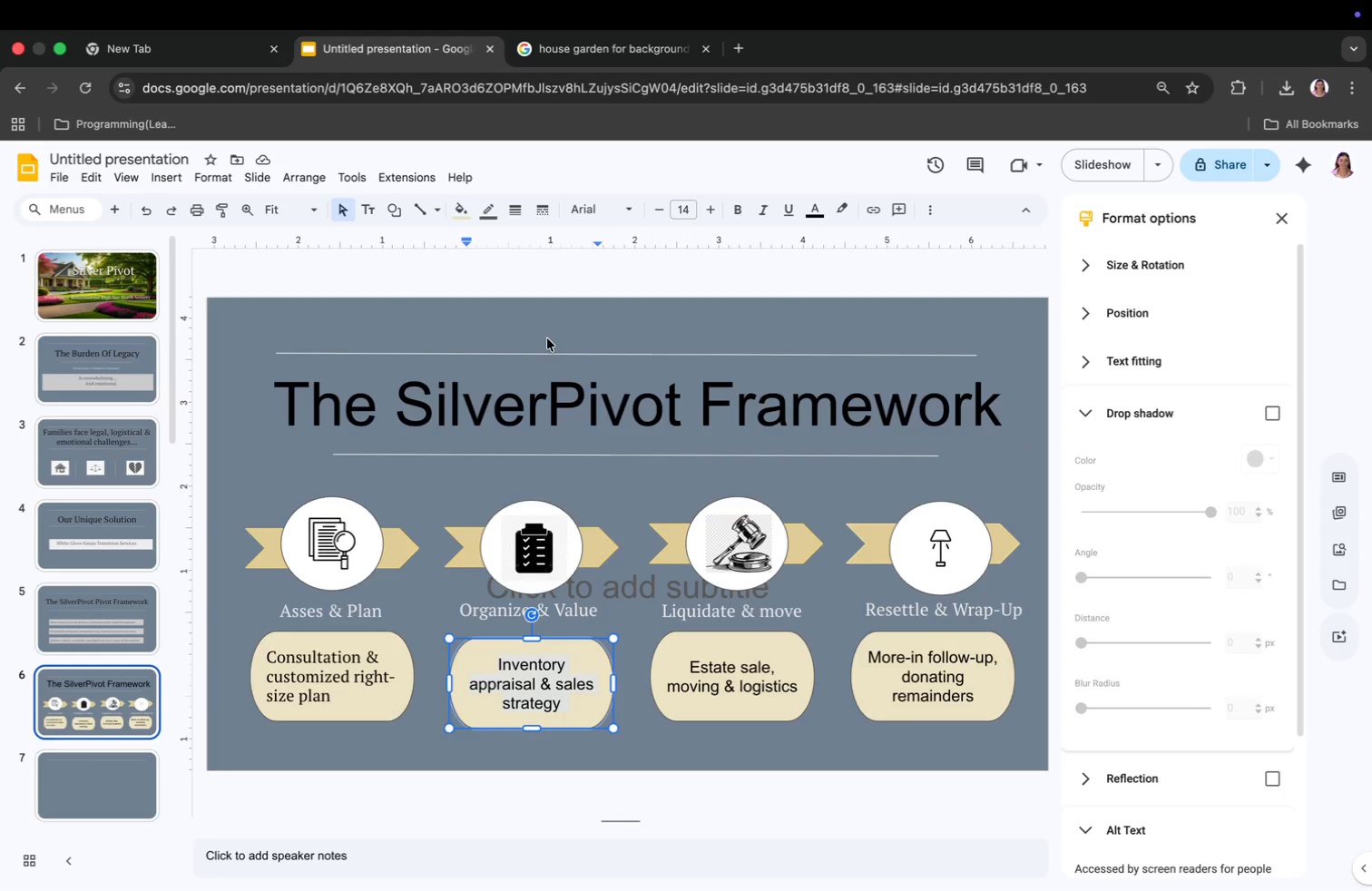 
left_click([581, 211])
 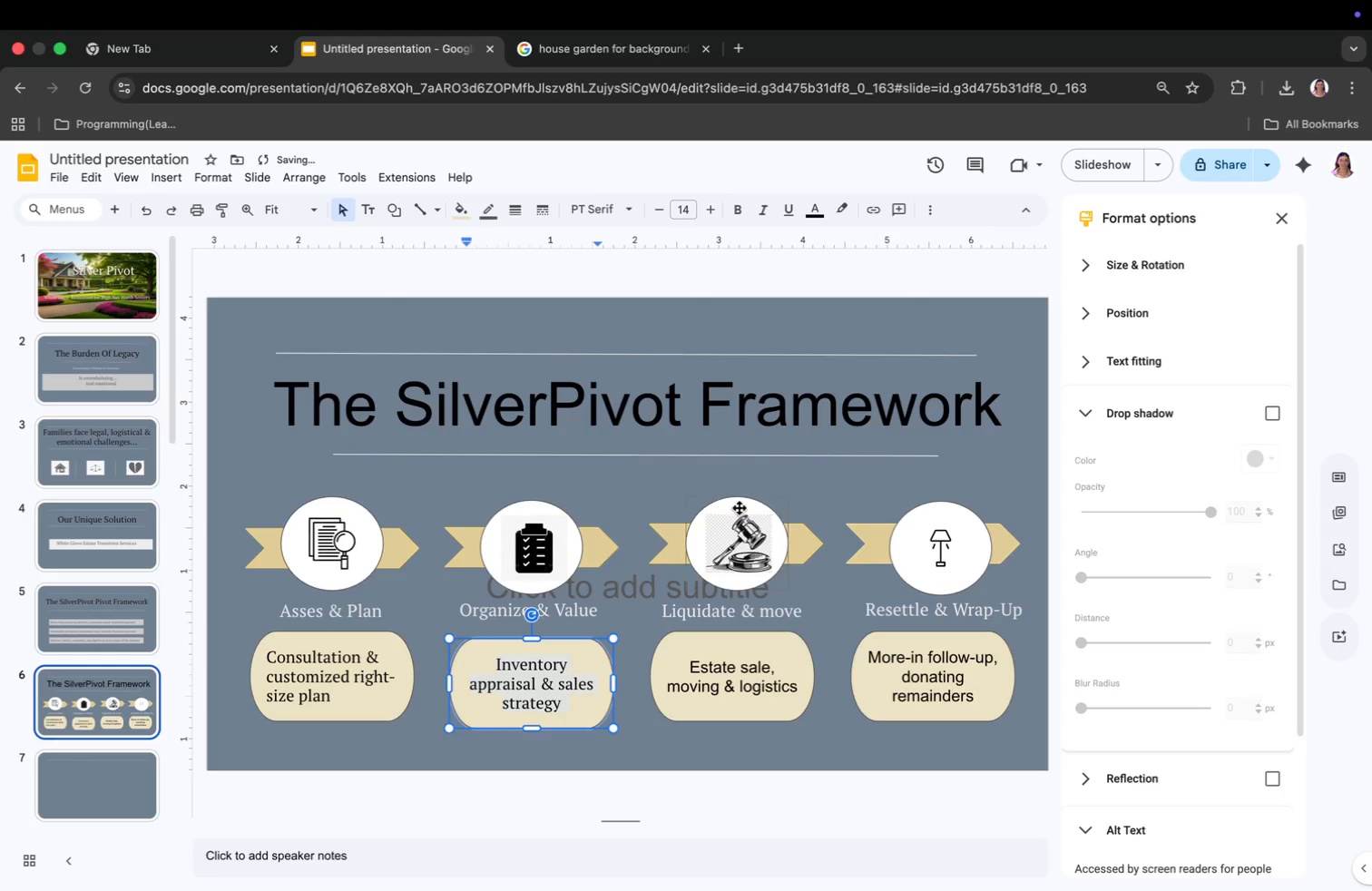 
left_click_drag(start_coordinate=[642, 367], to_coordinate=[637, 368])
 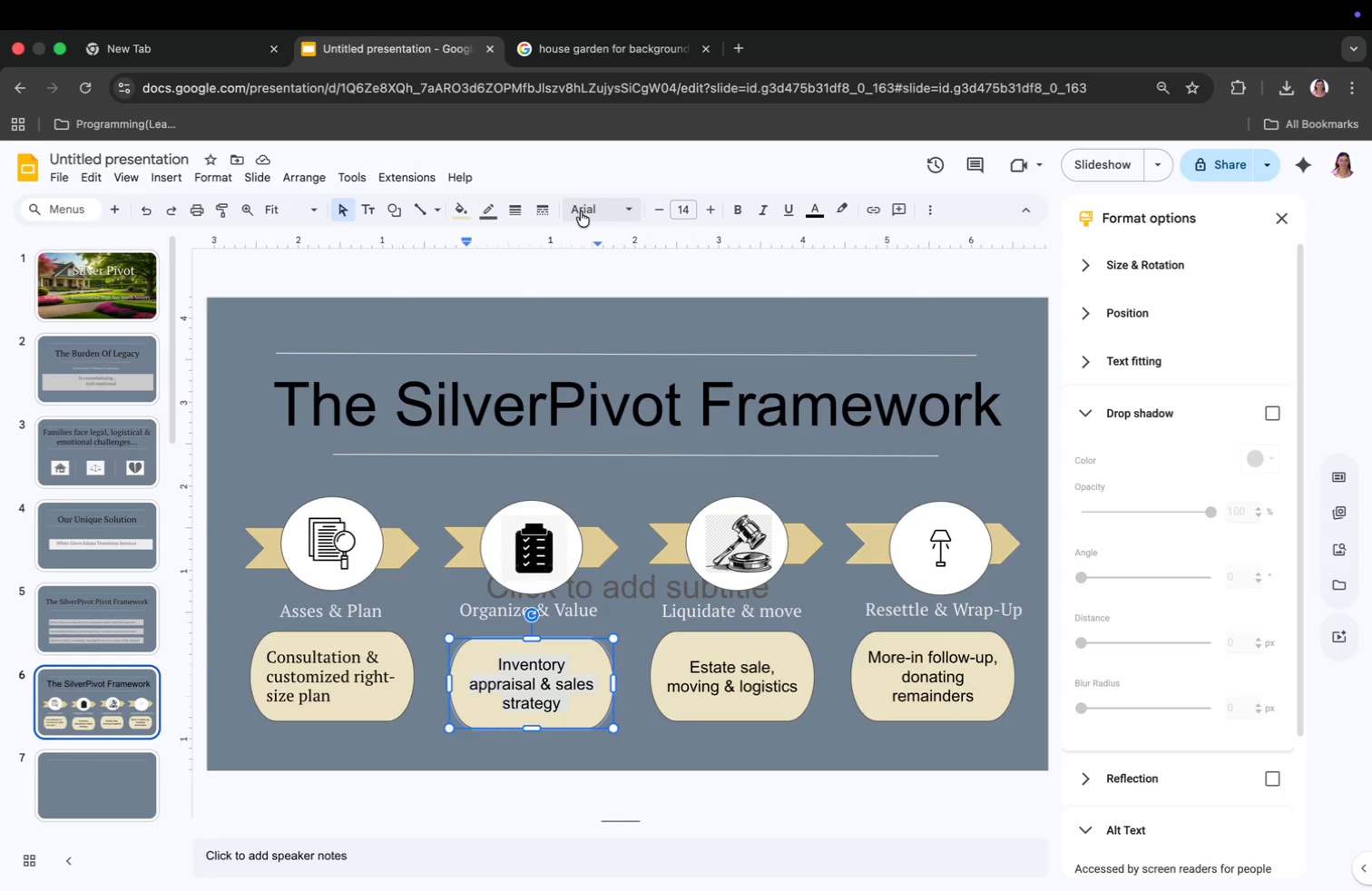 
left_click([734, 659])
 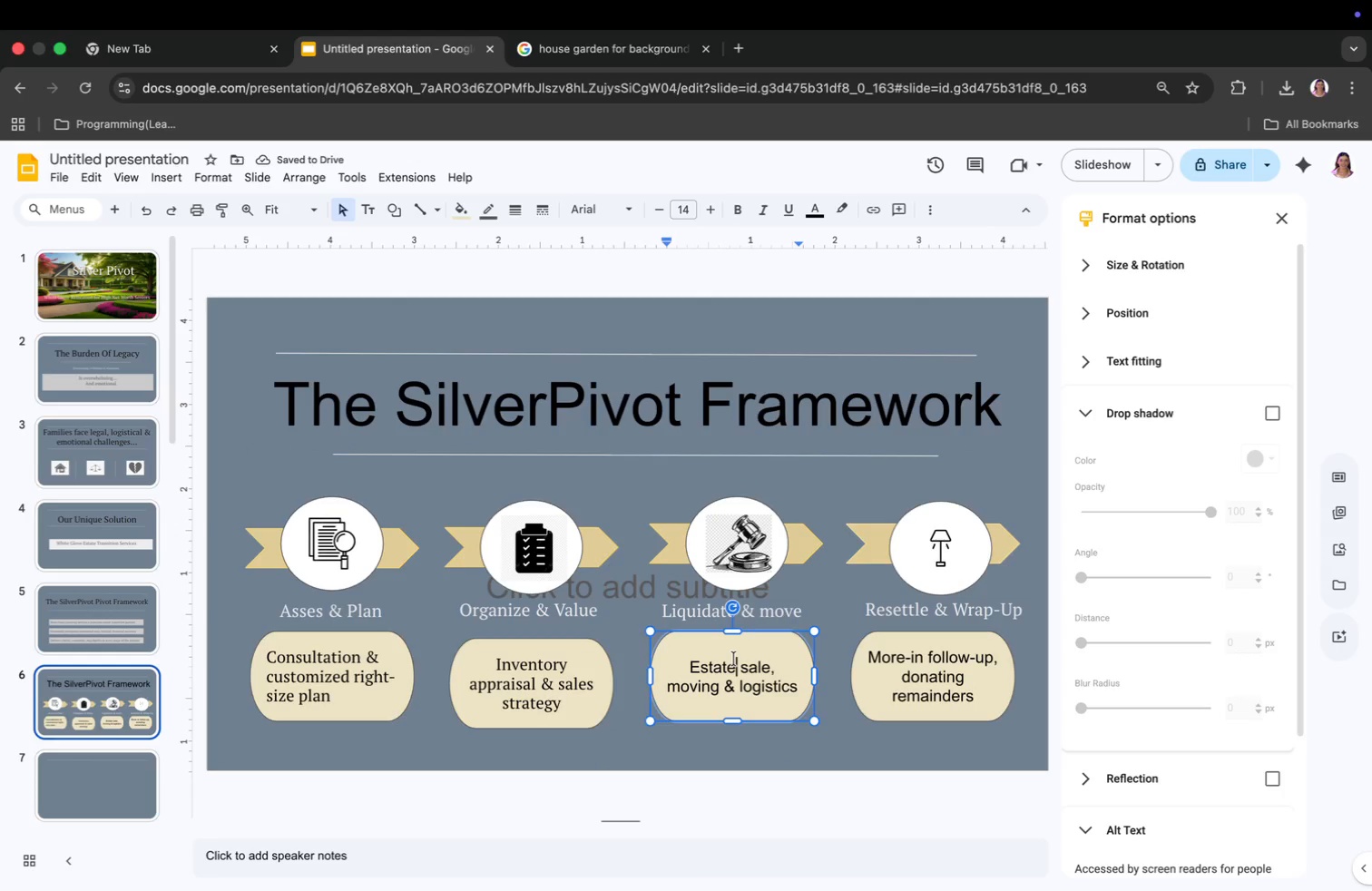 
key(Meta+CommandLeft)
 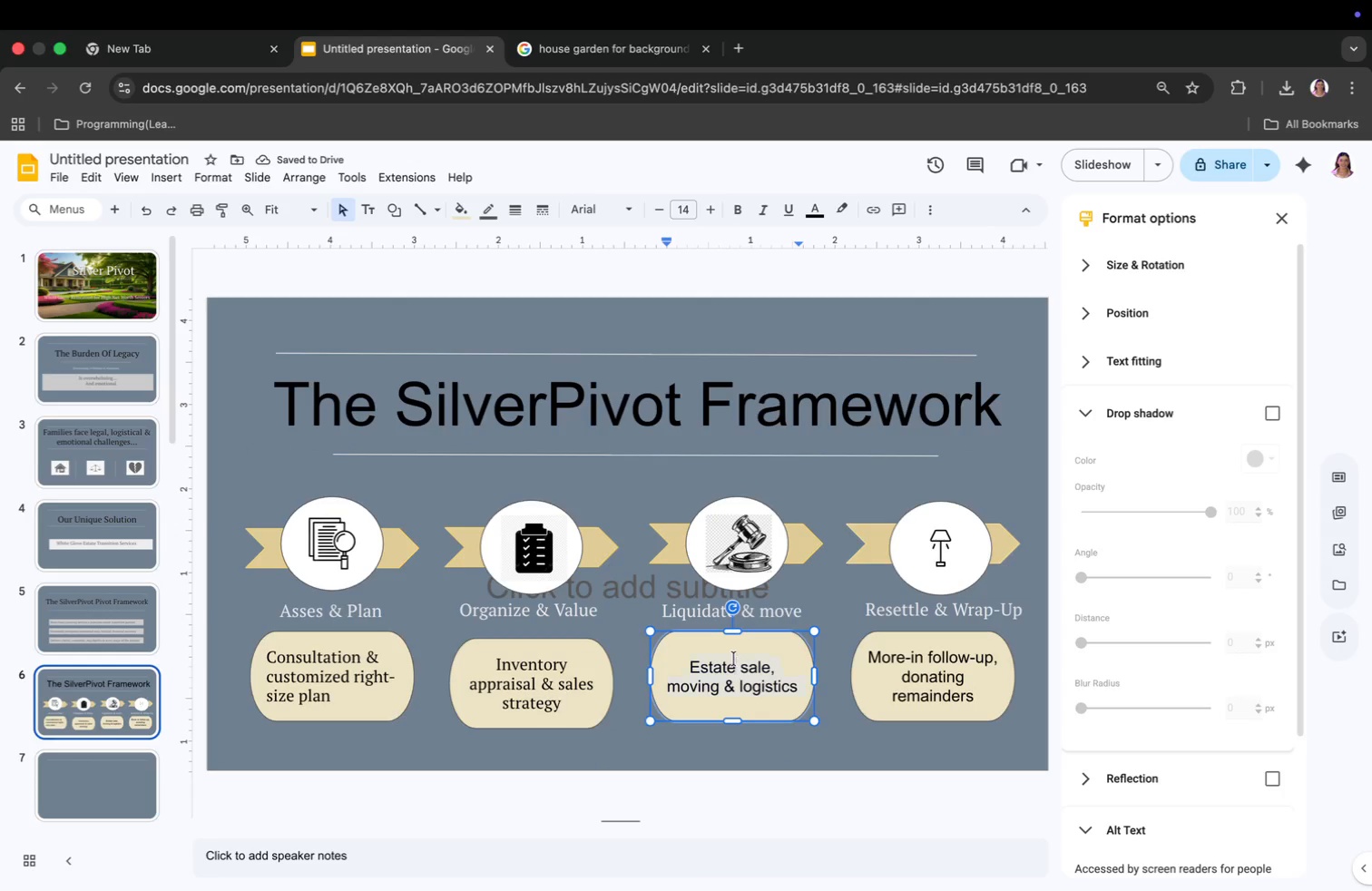 
key(Meta+A)
 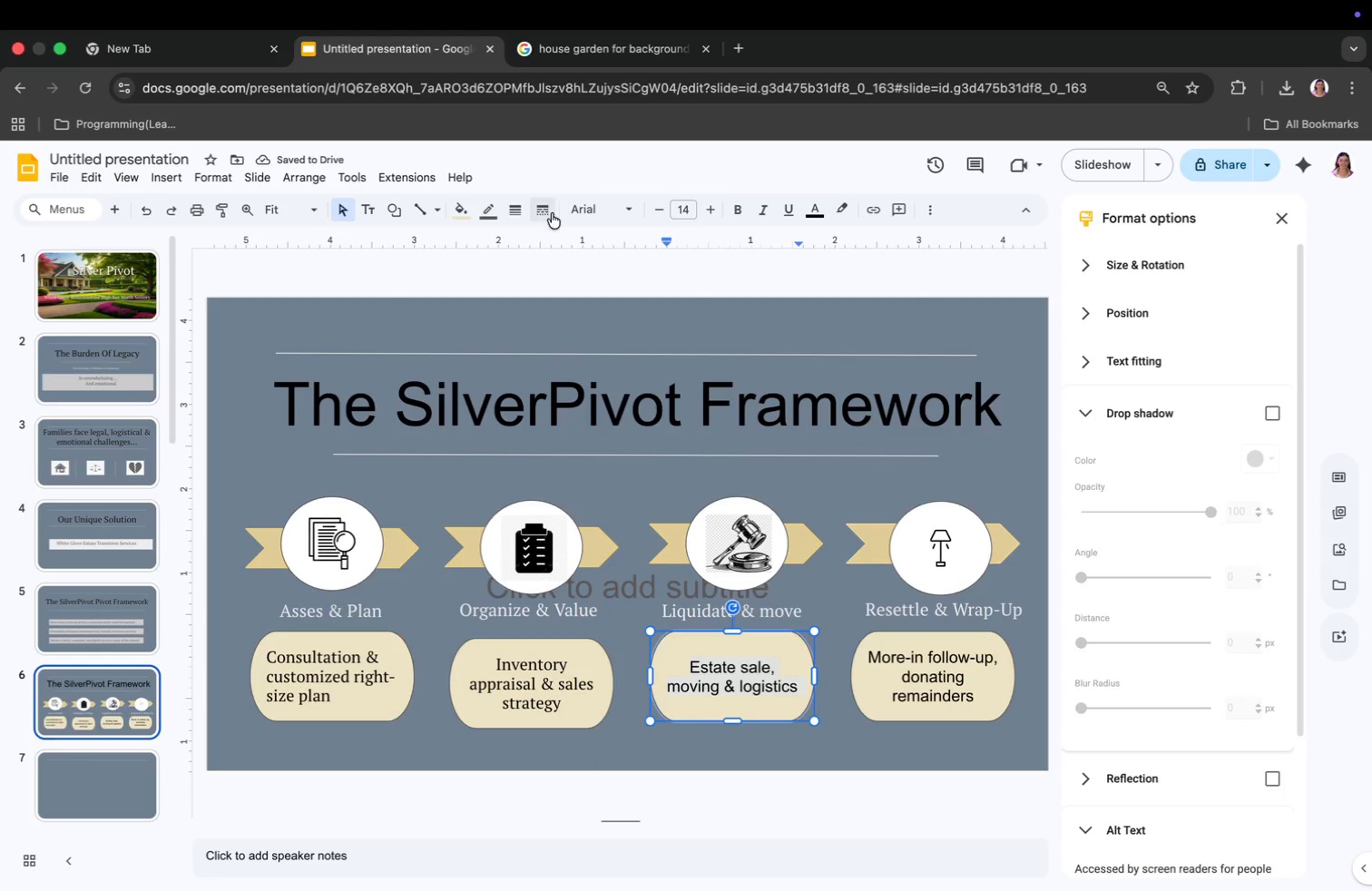 
left_click([598, 211])
 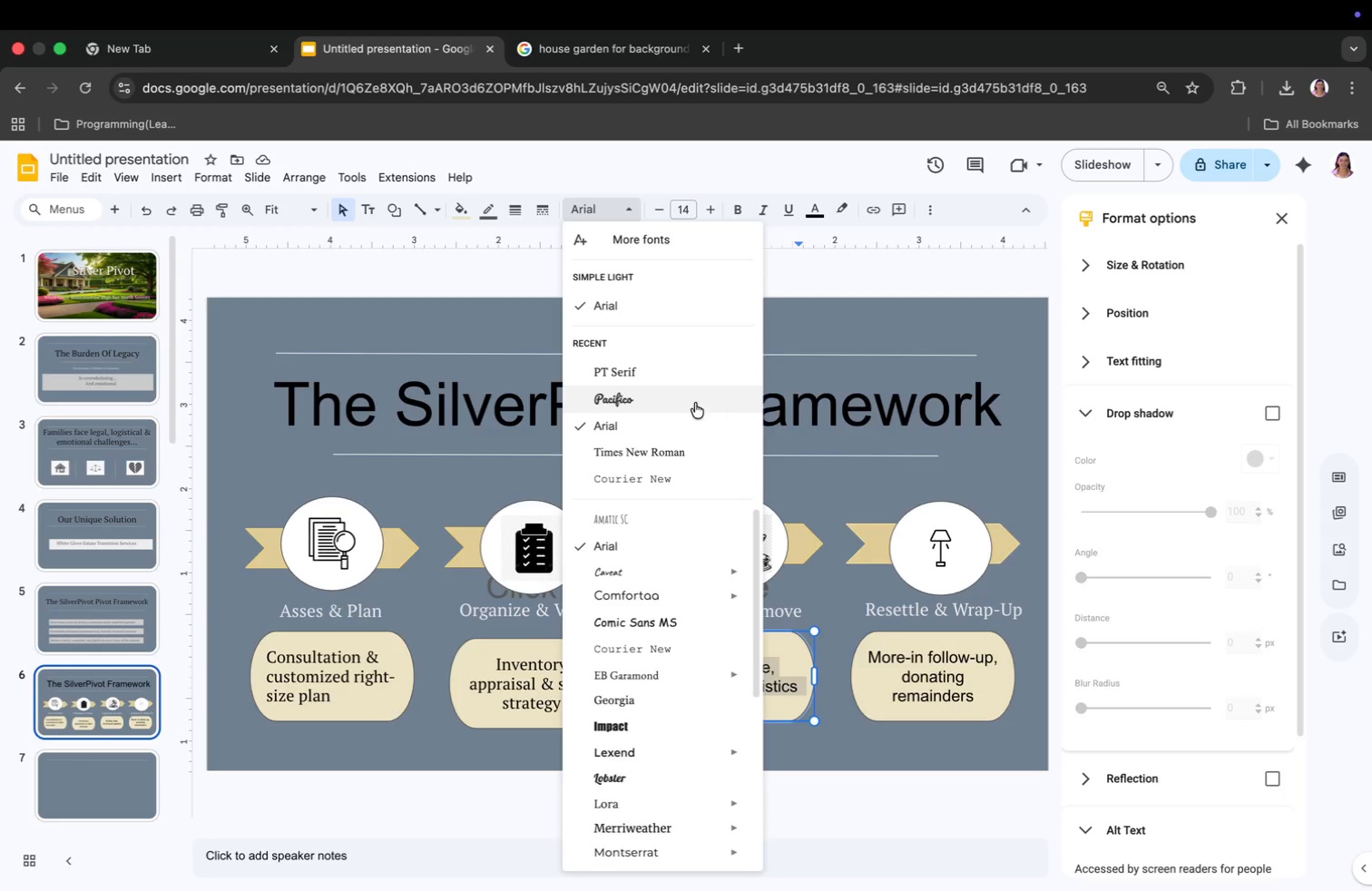 
left_click([670, 377])
 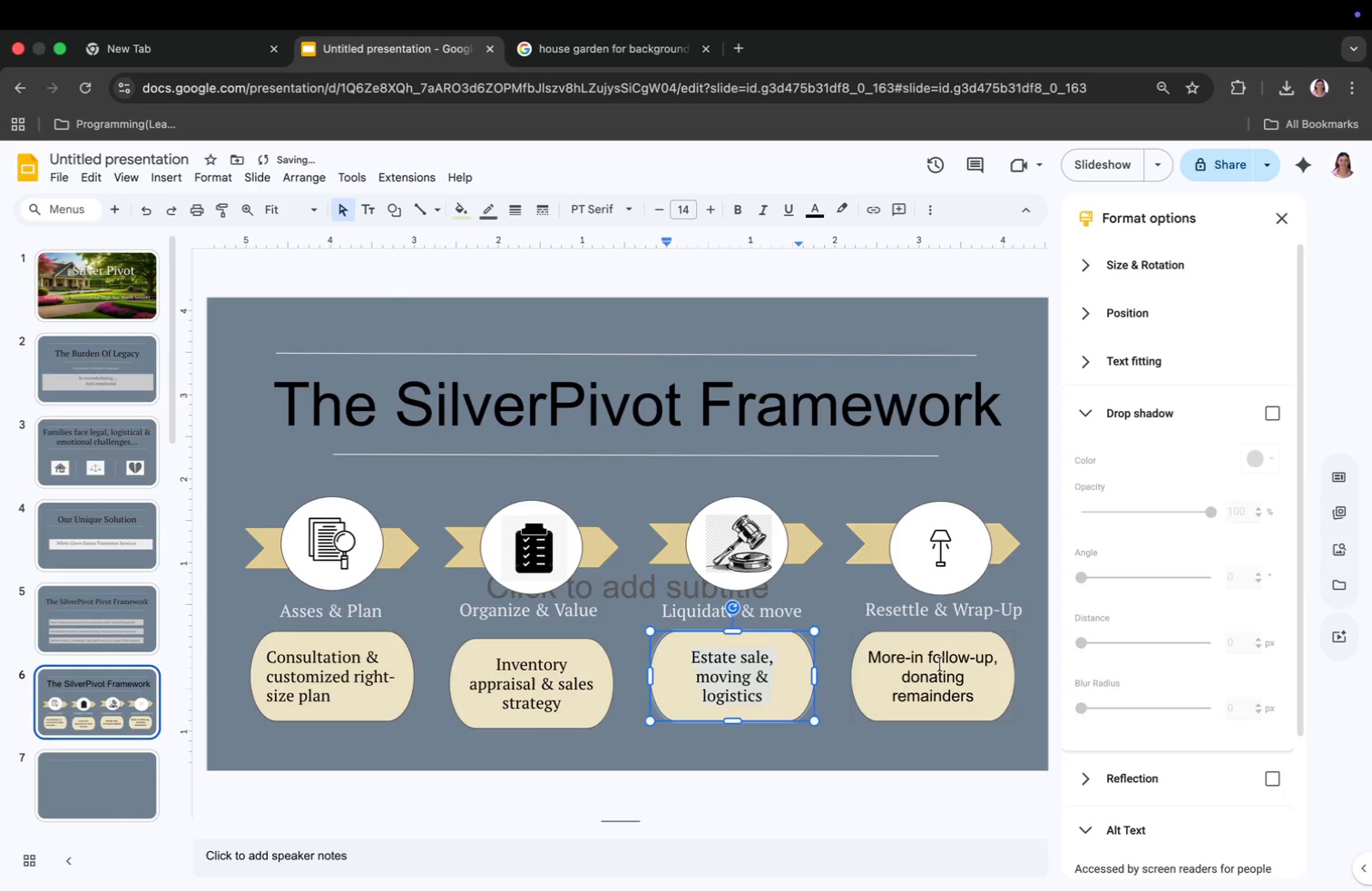 
left_click([933, 676])
 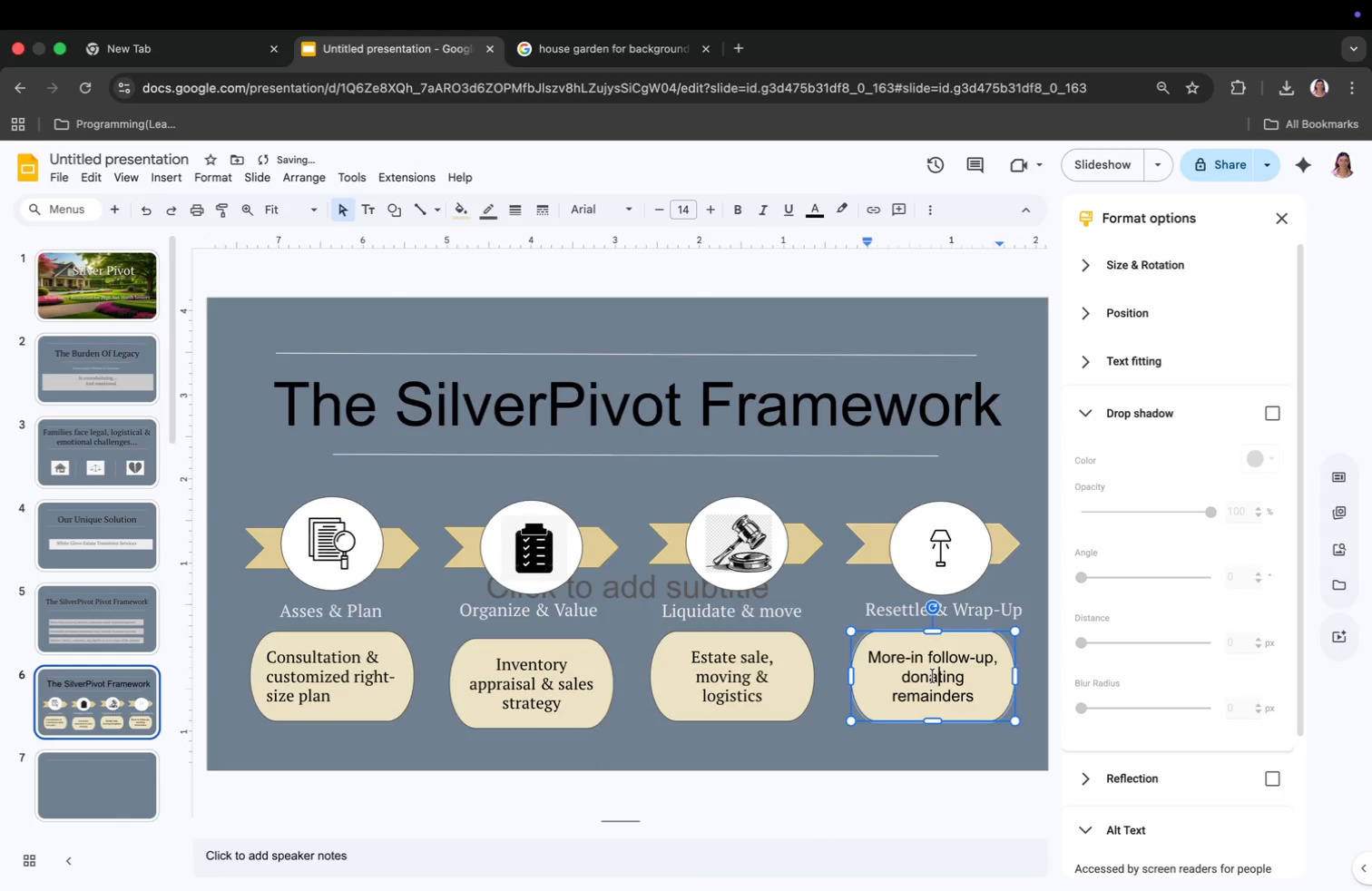 
key(Meta+CommandLeft)
 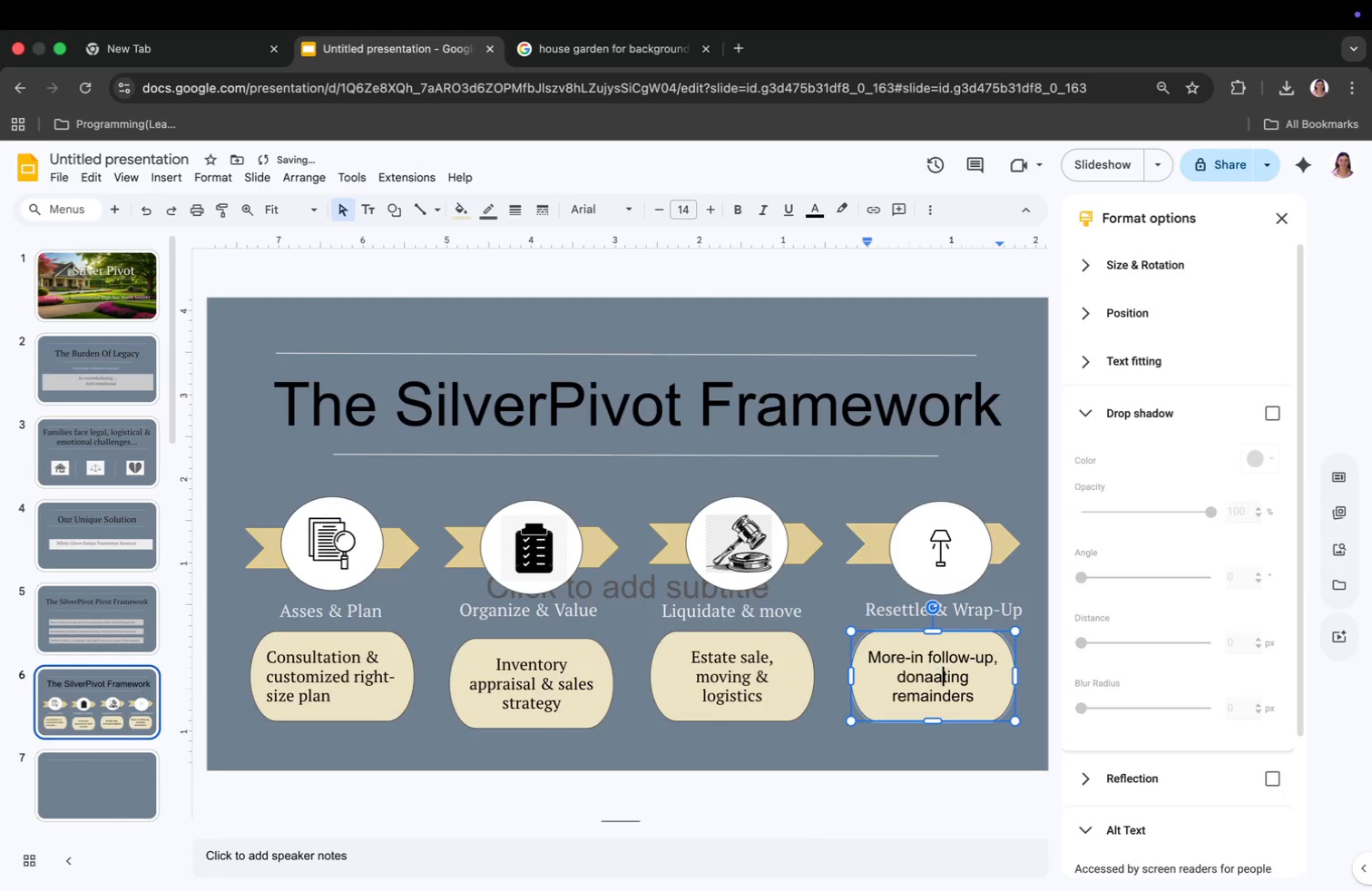 
key(A)
 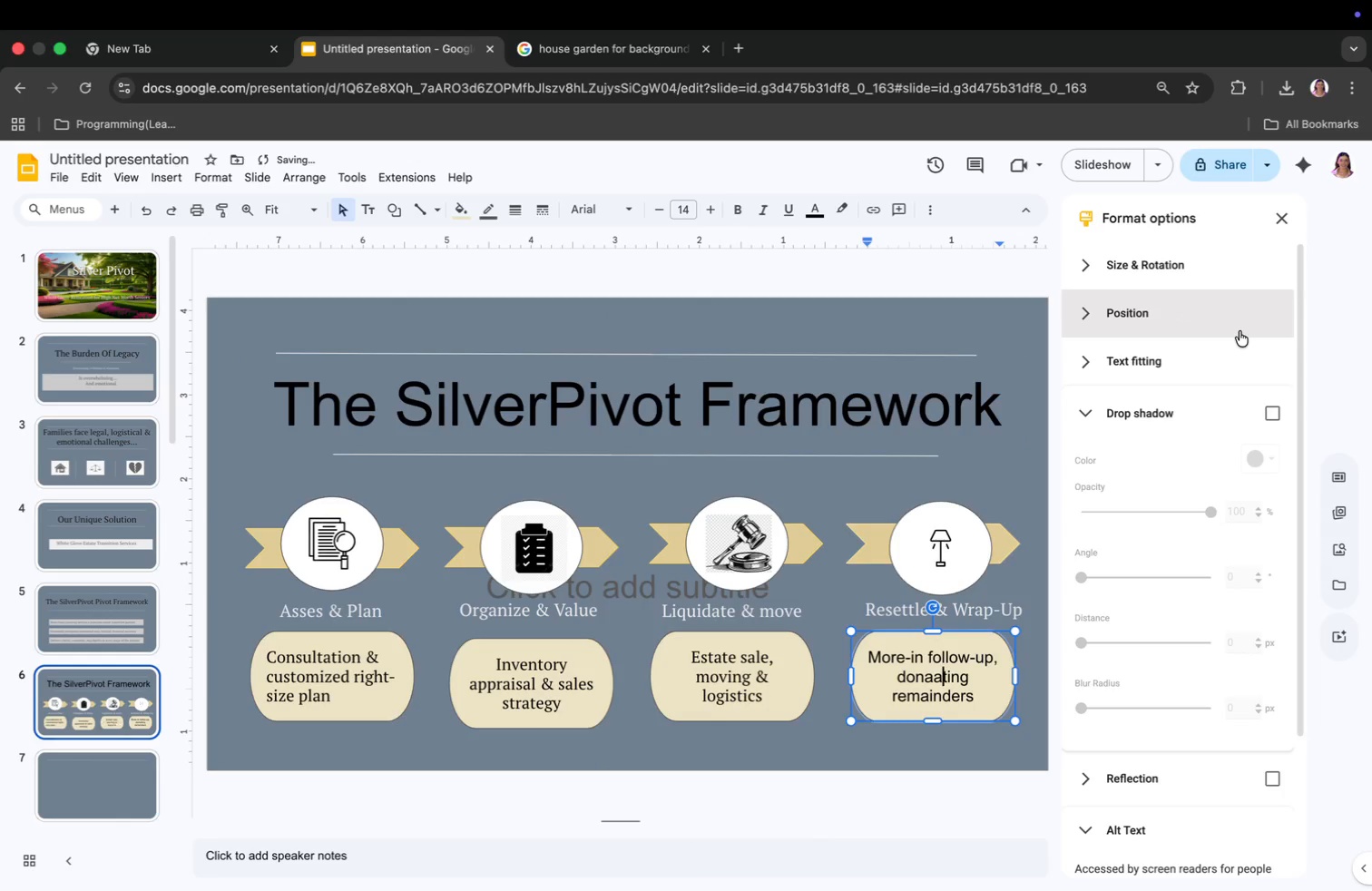 
key(Backspace)
 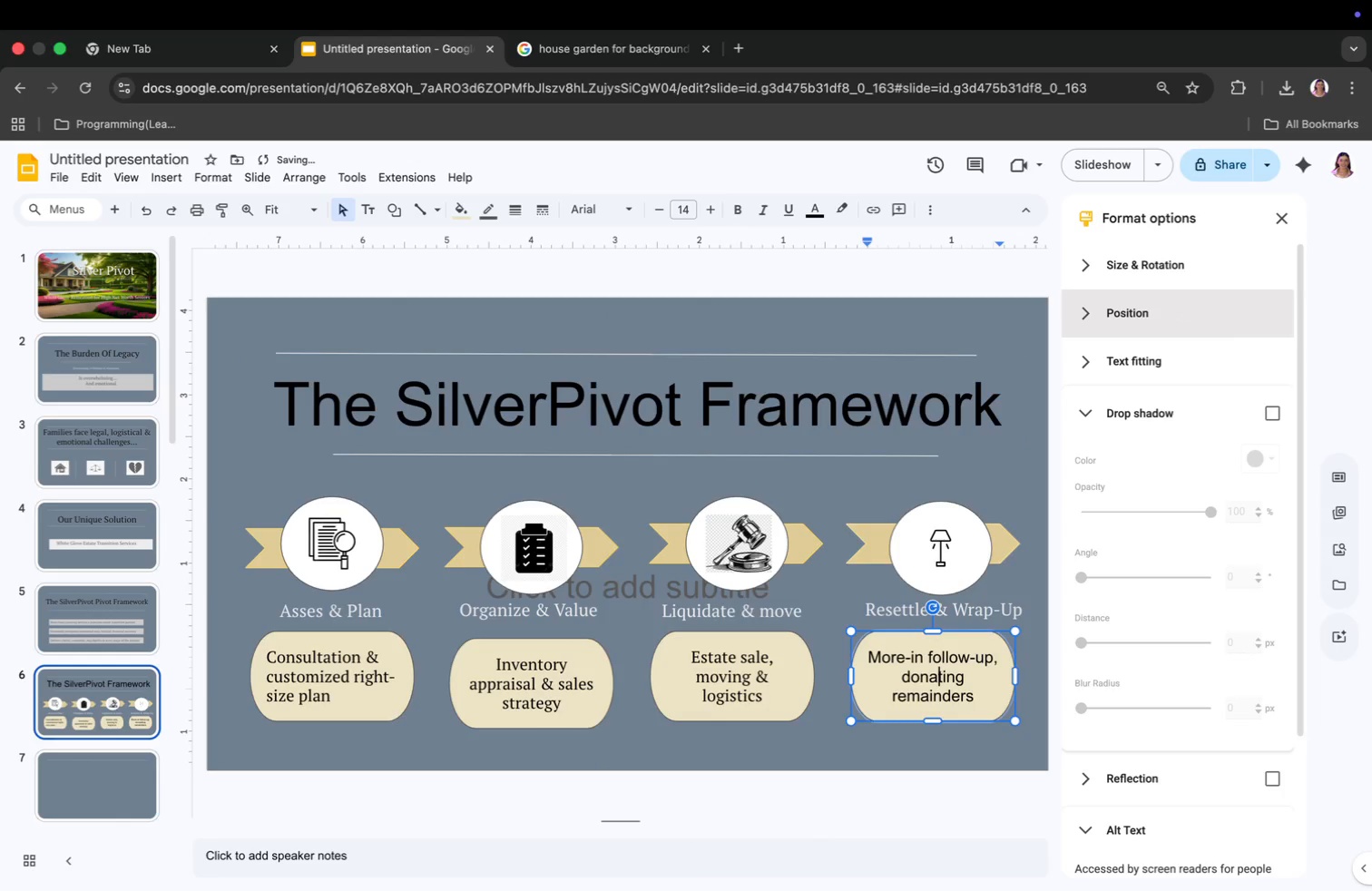 
key(Meta+CommandLeft)
 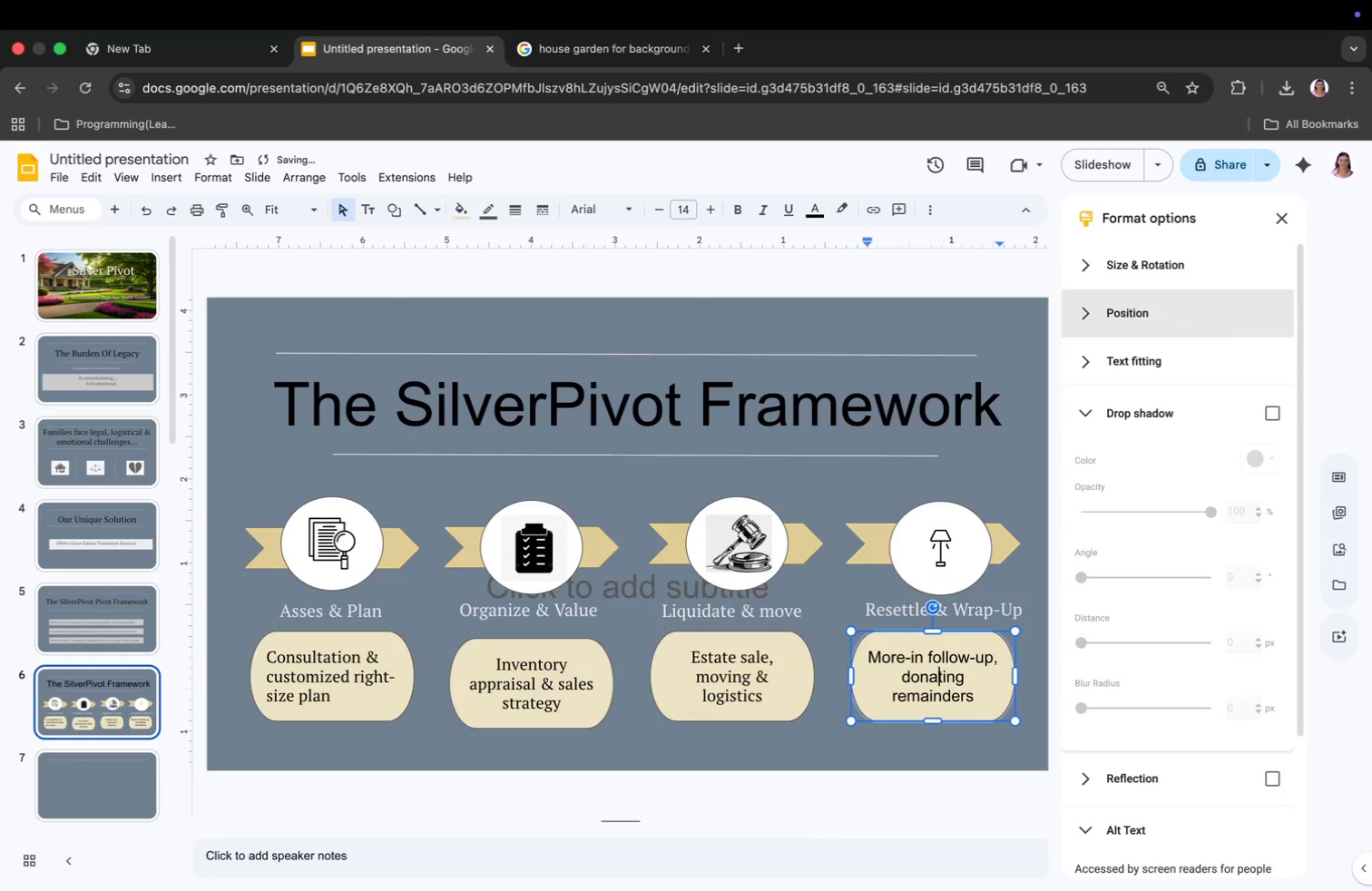 
key(Meta+A)
 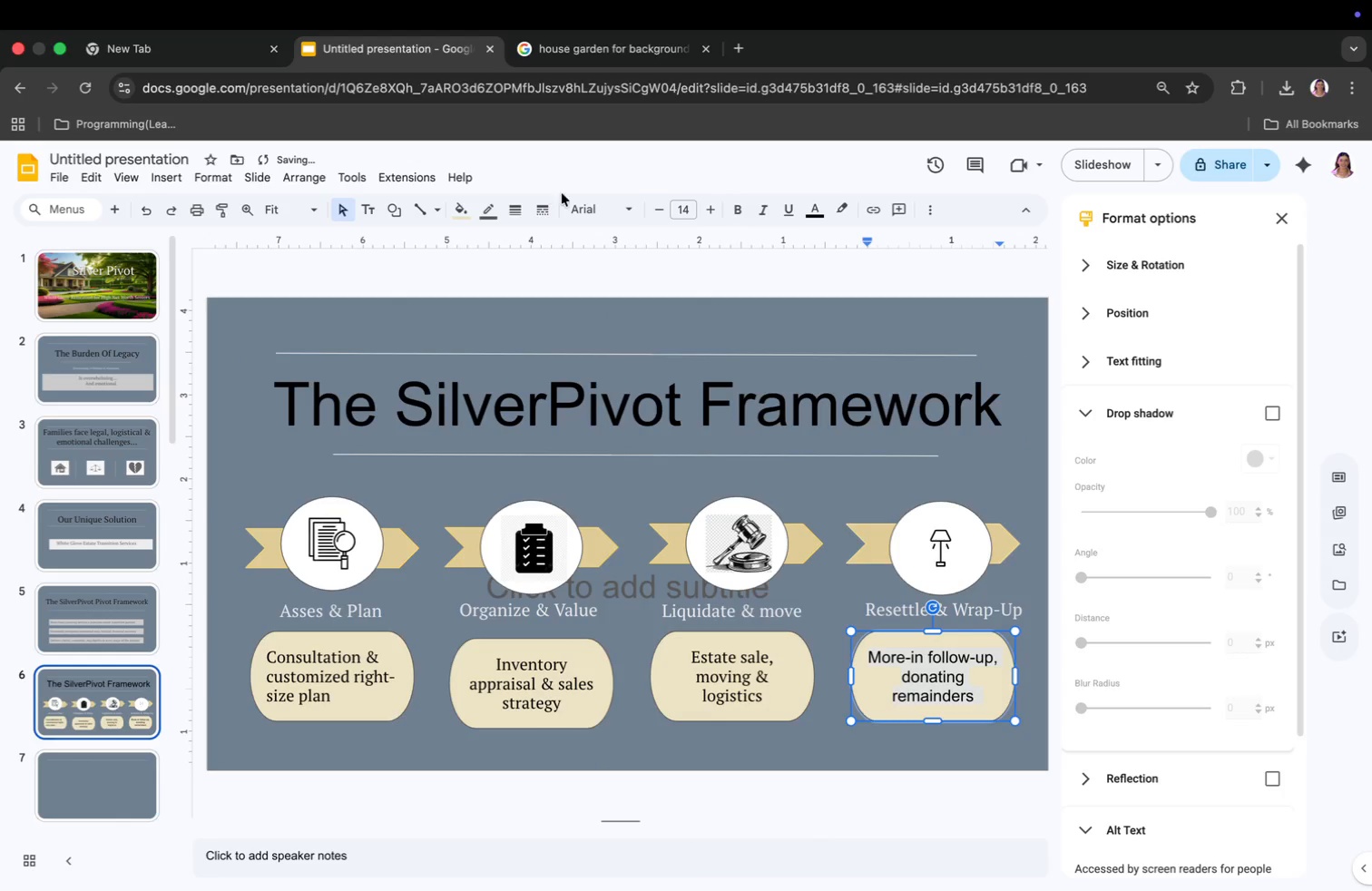 
left_click([583, 207])
 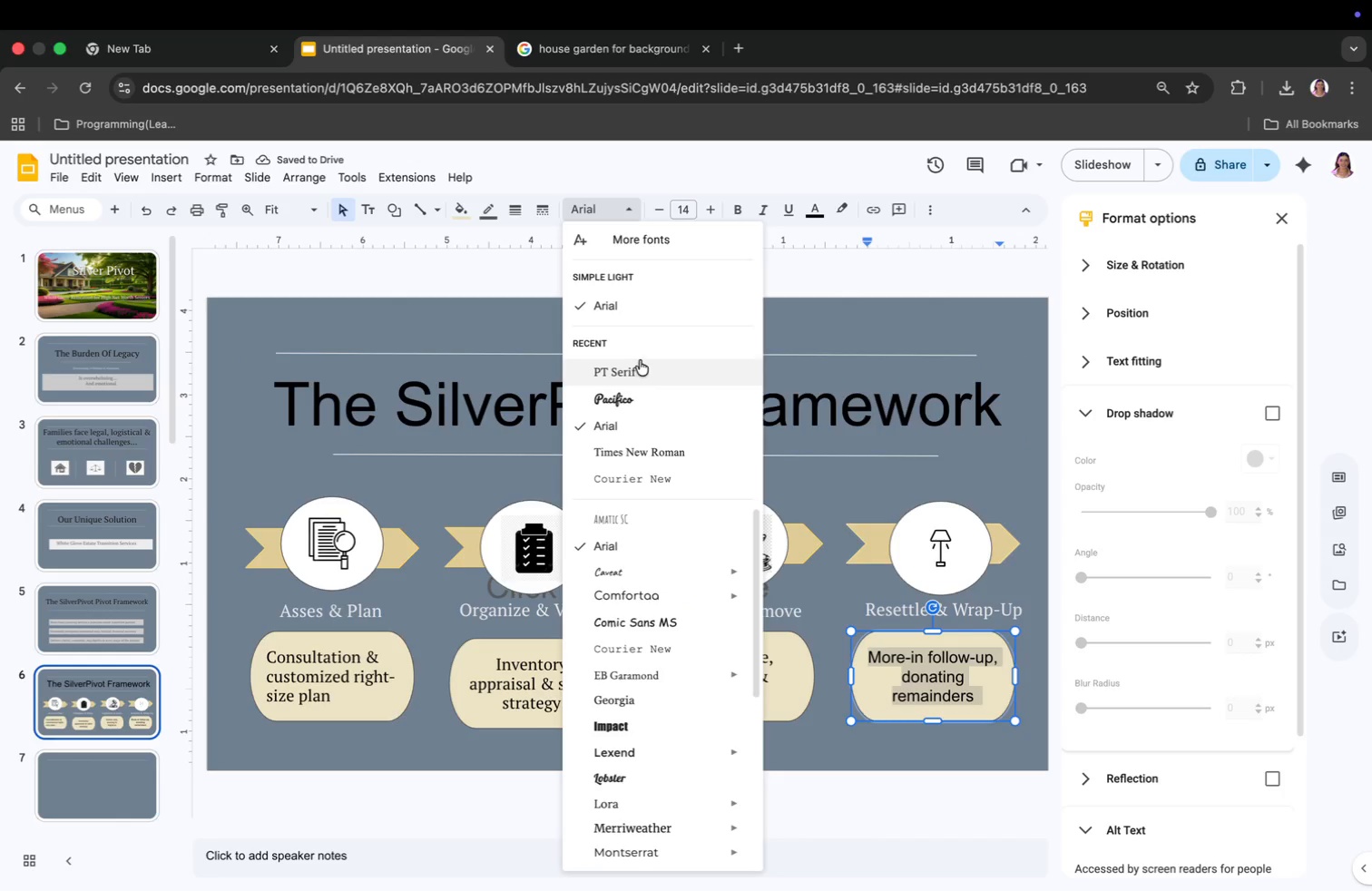 
left_click([640, 360])
 